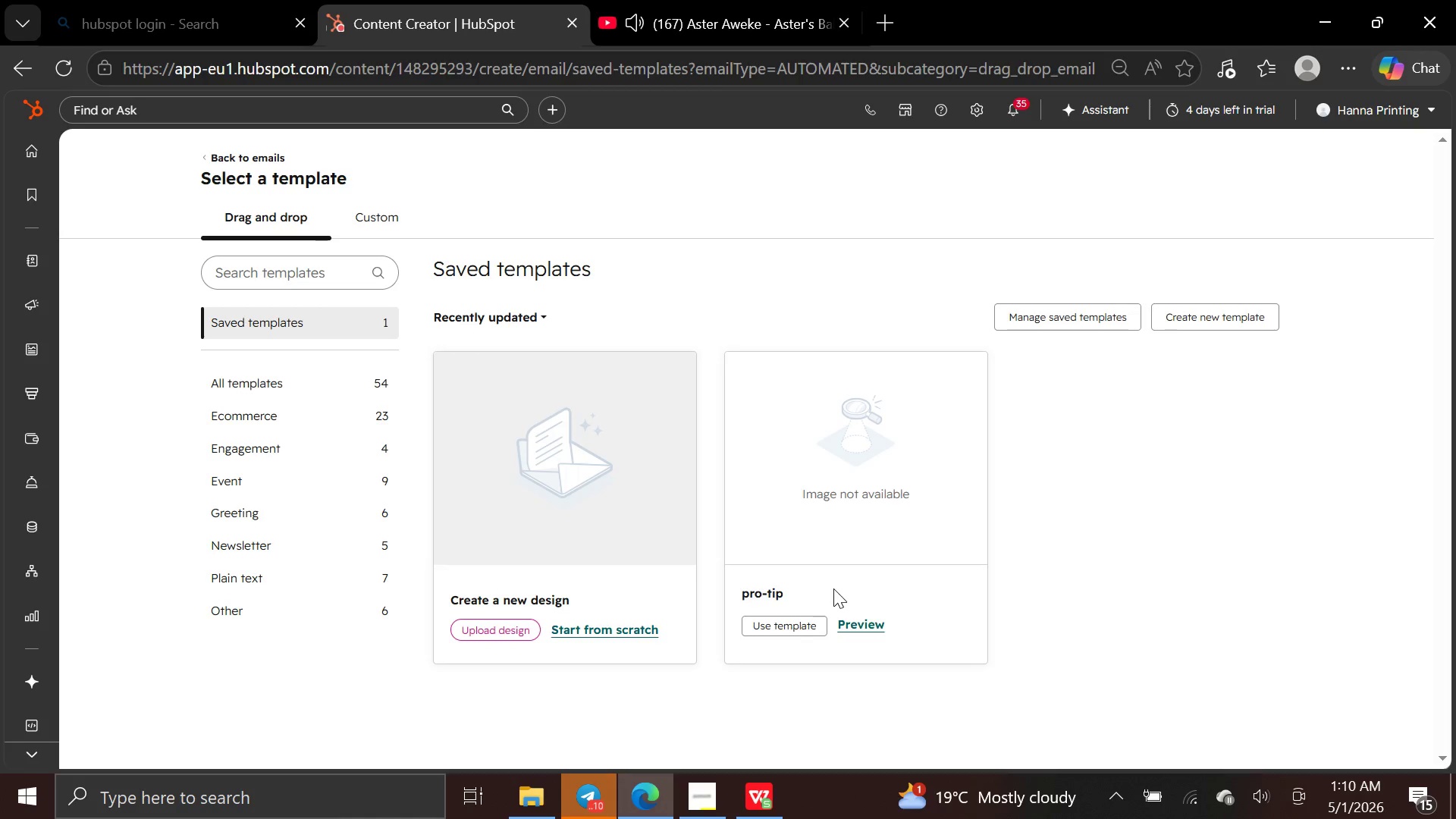 
wait(5.69)
 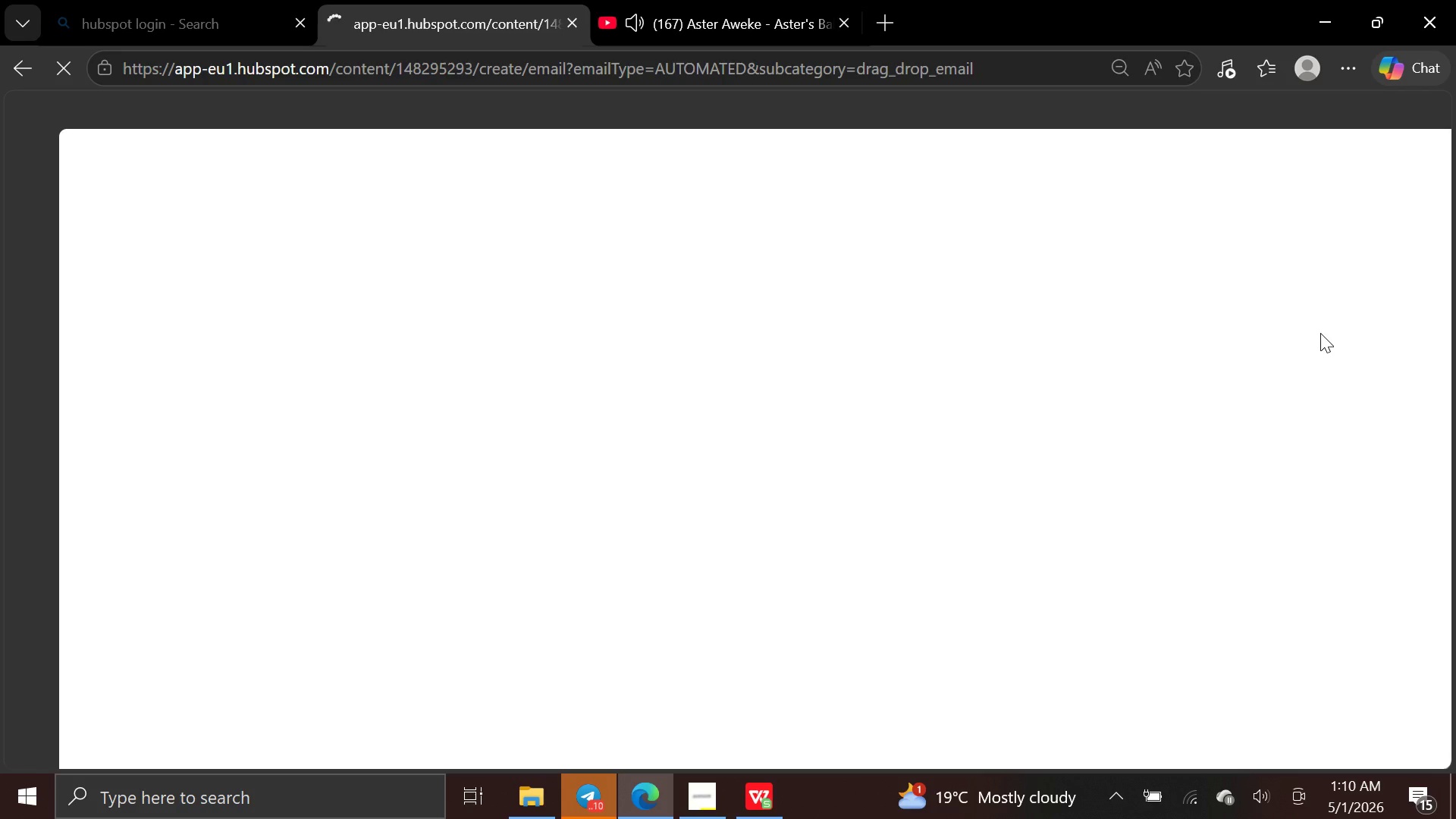 
left_click([617, 634])
 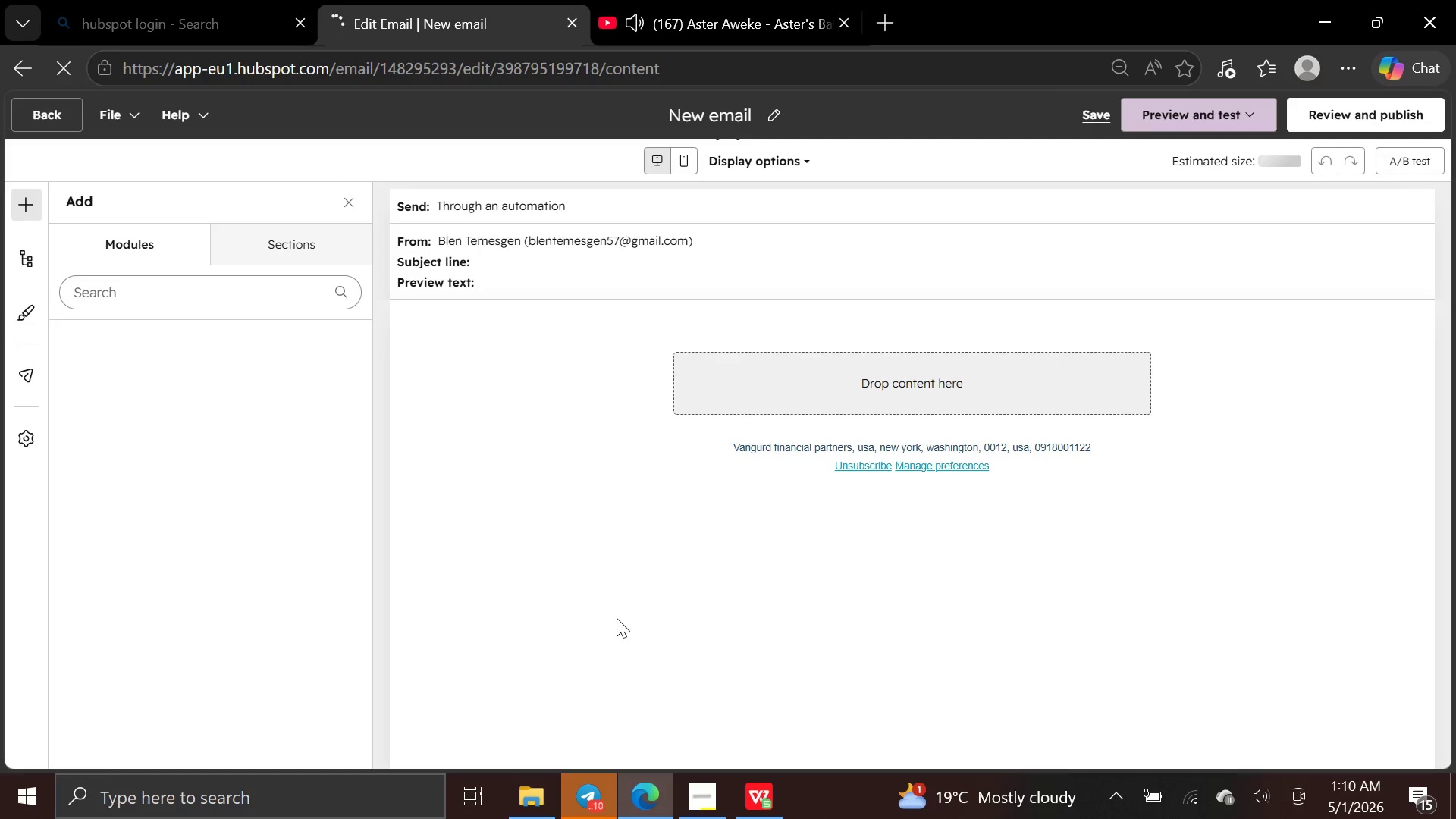 
wait(5.67)
 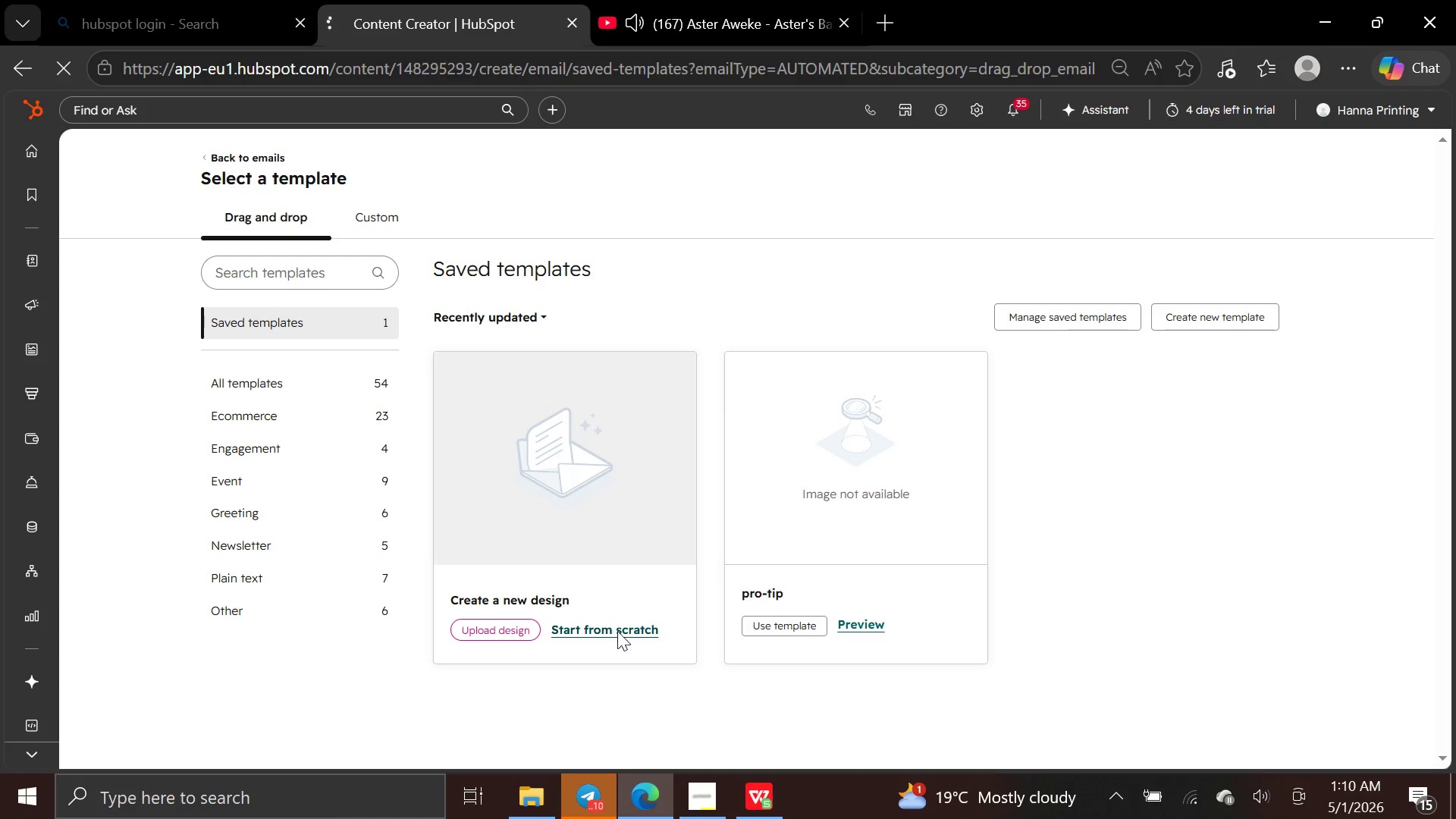 
left_click([648, 240])
 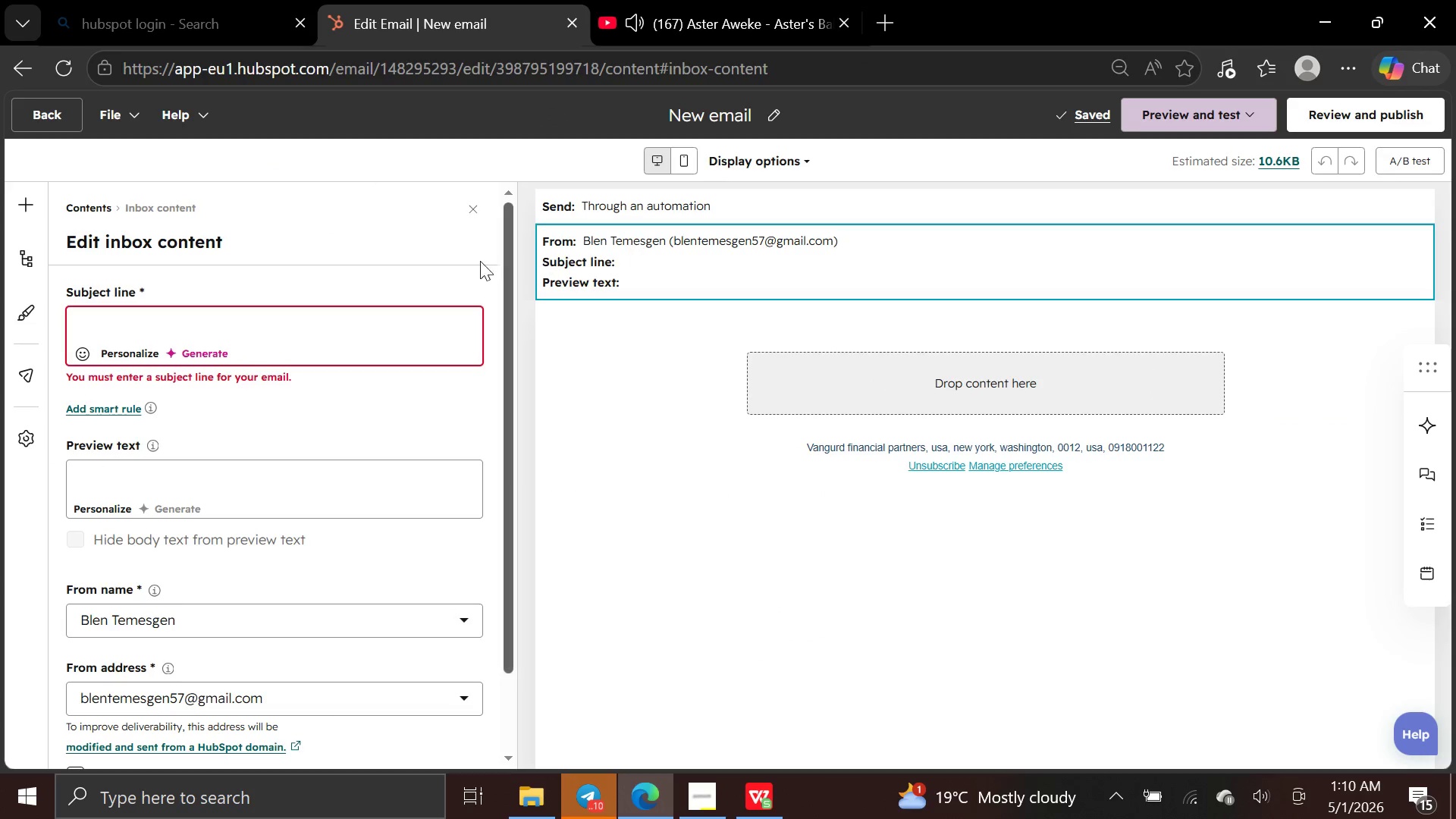 
left_click([346, 337])
 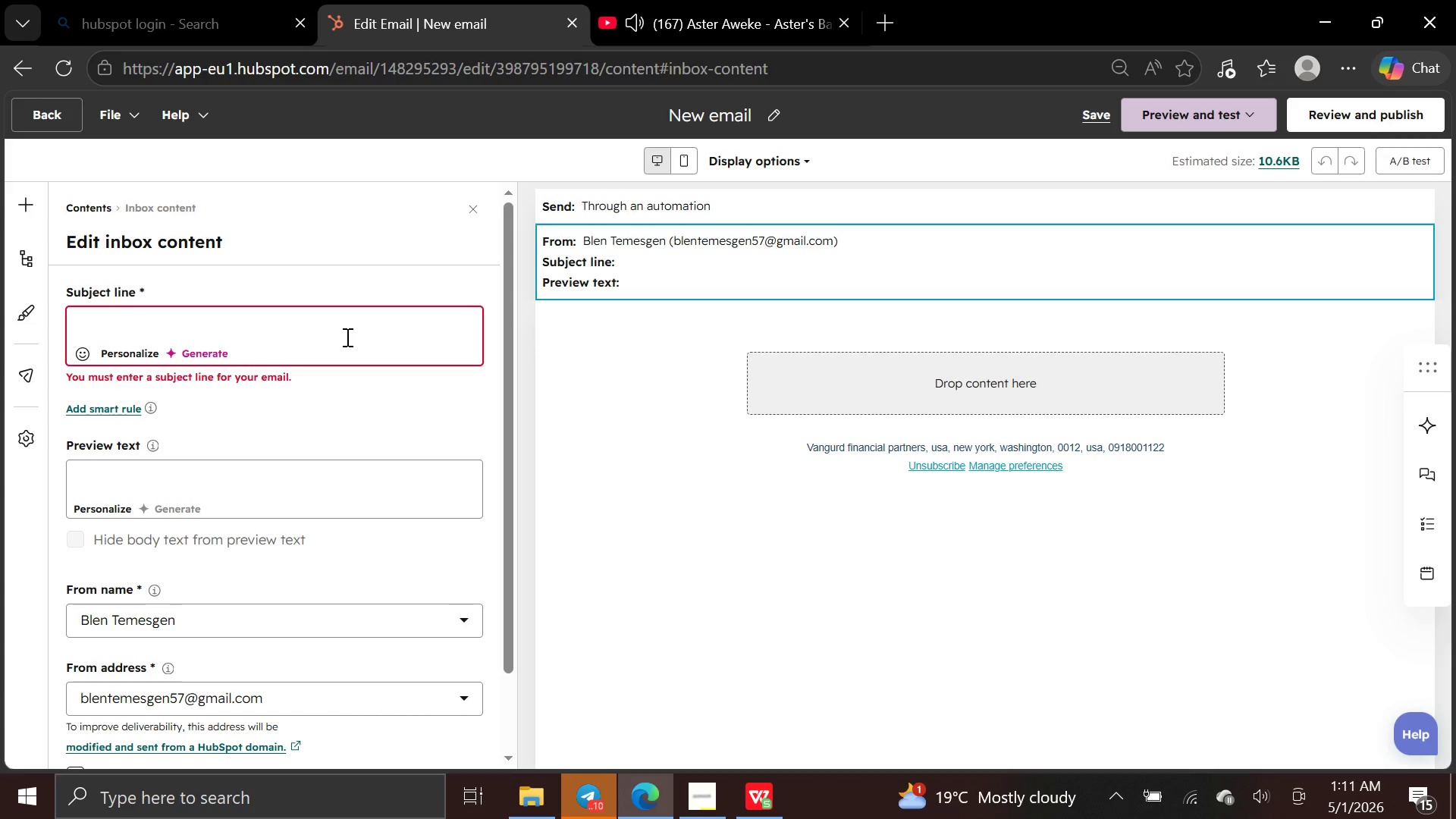 
wait(18.33)
 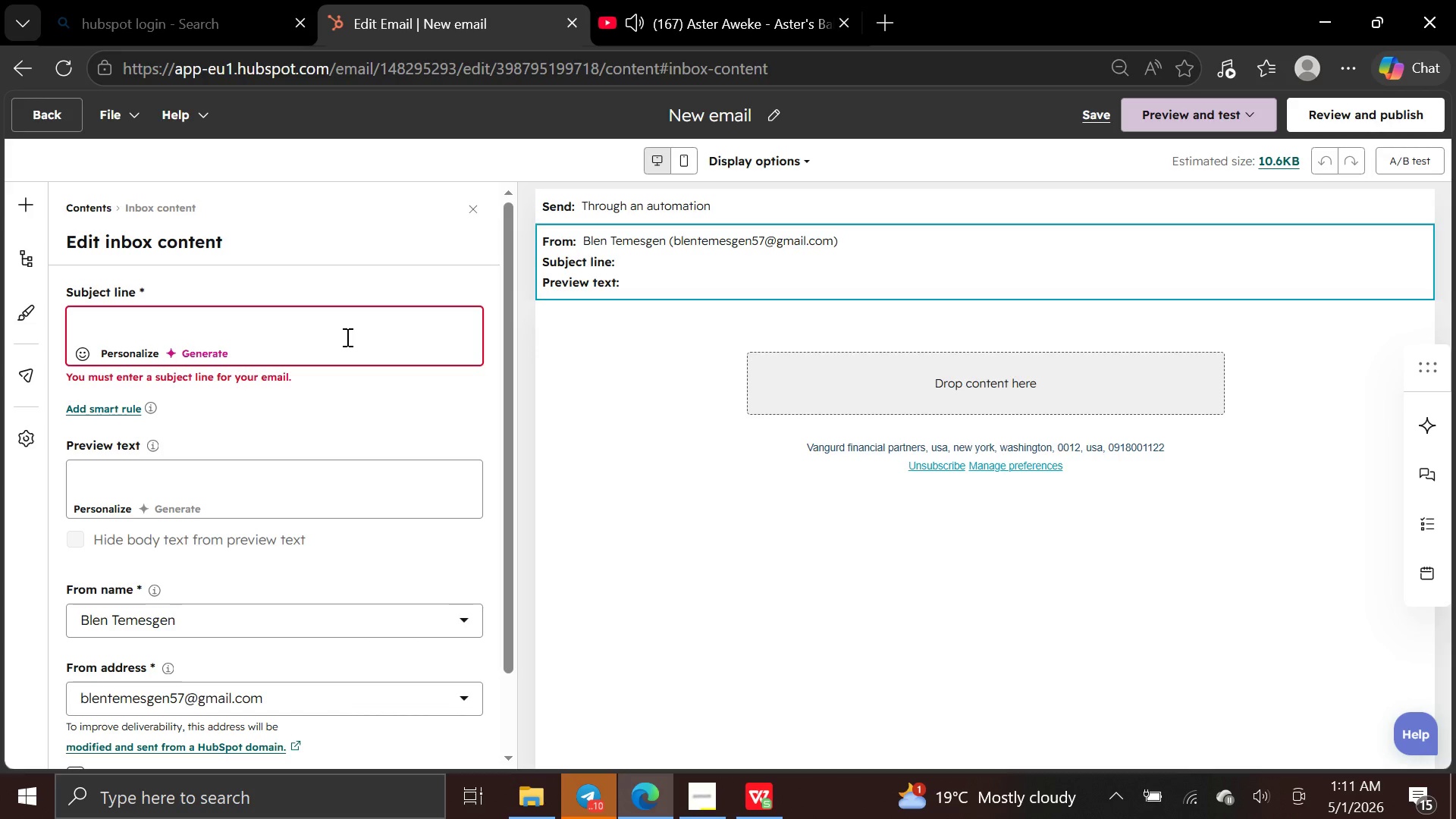 
left_click([118, 353])
 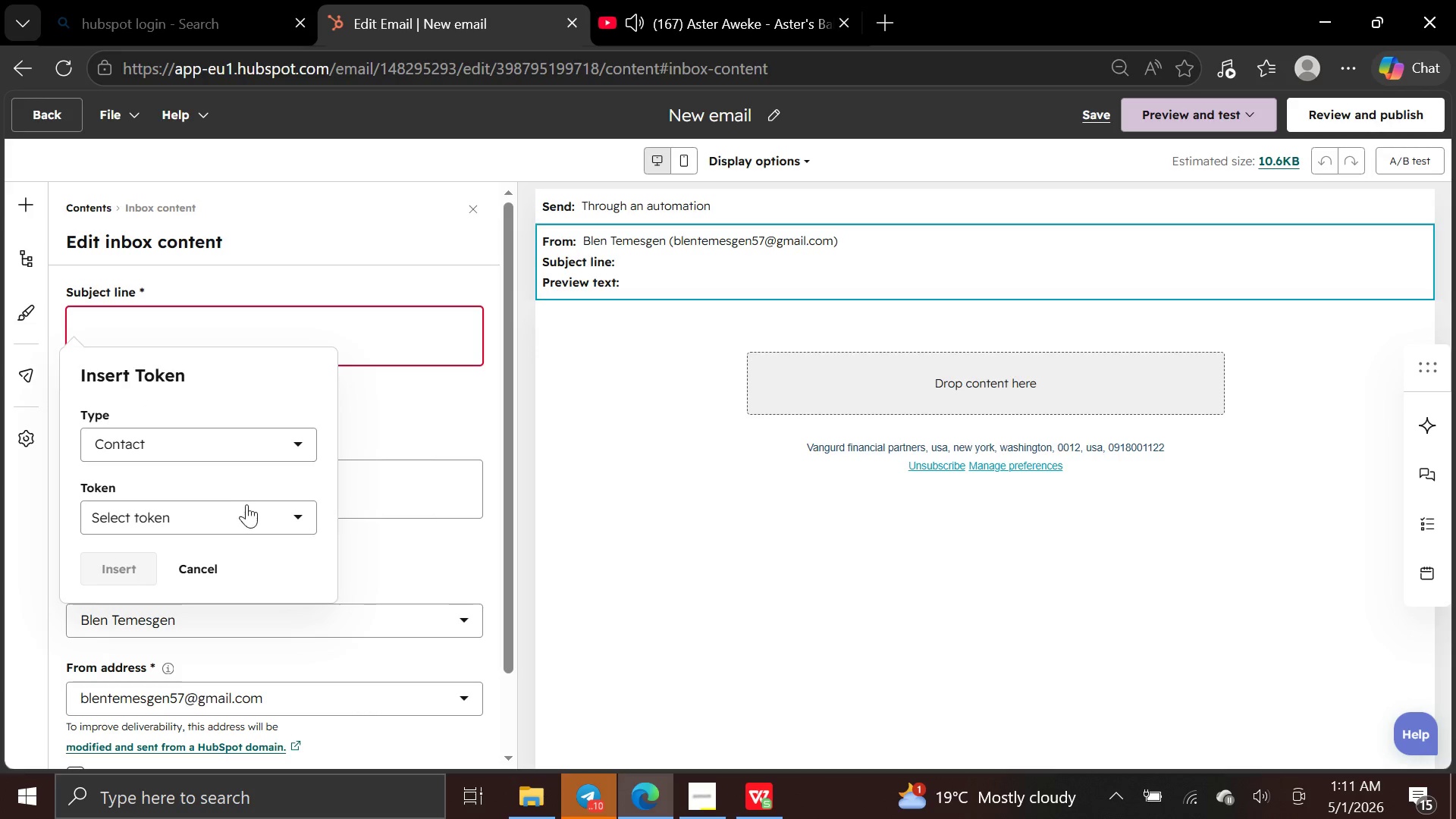 
left_click([247, 508])
 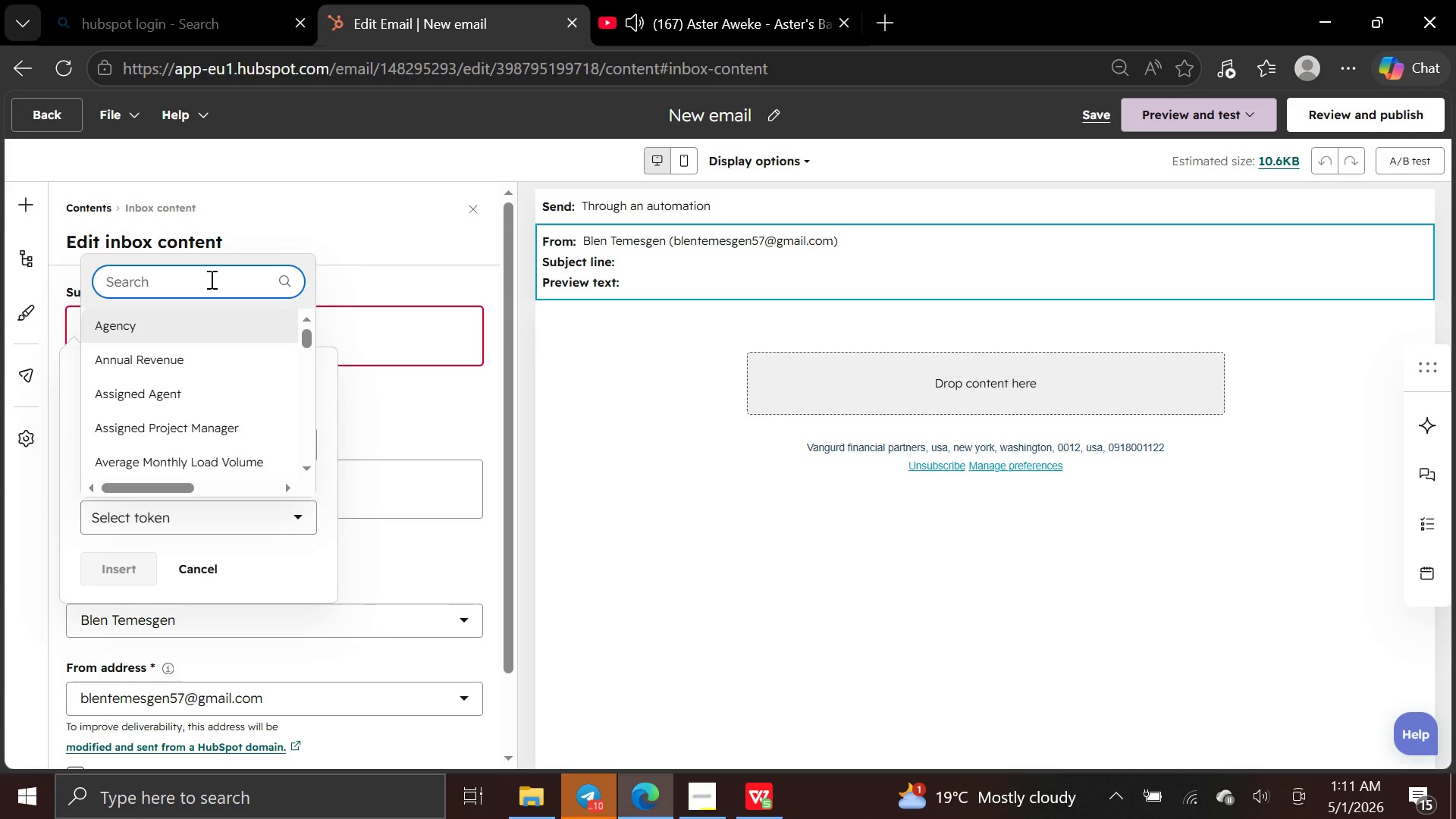 
type(first n)
 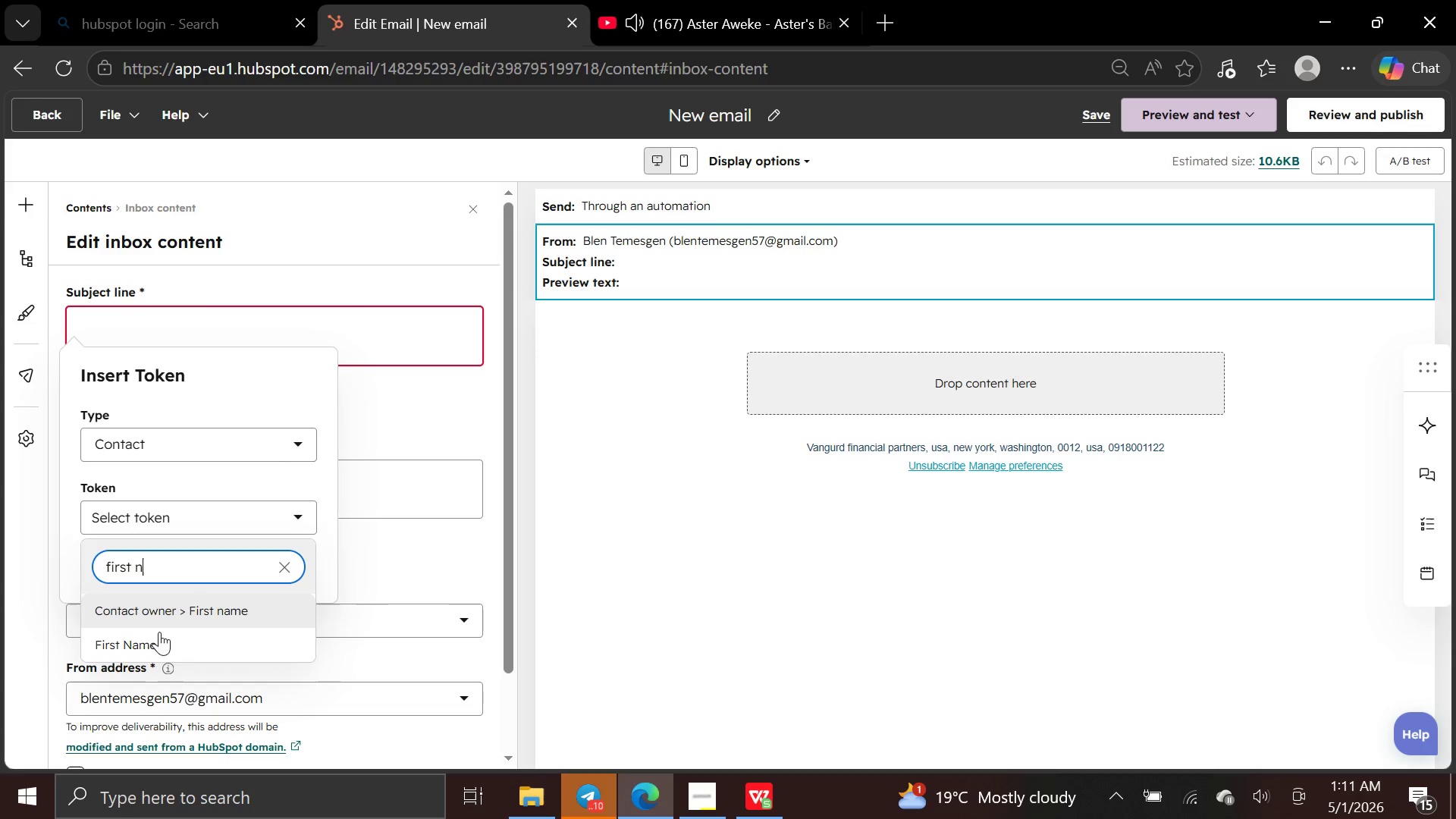 
left_click([158, 642])
 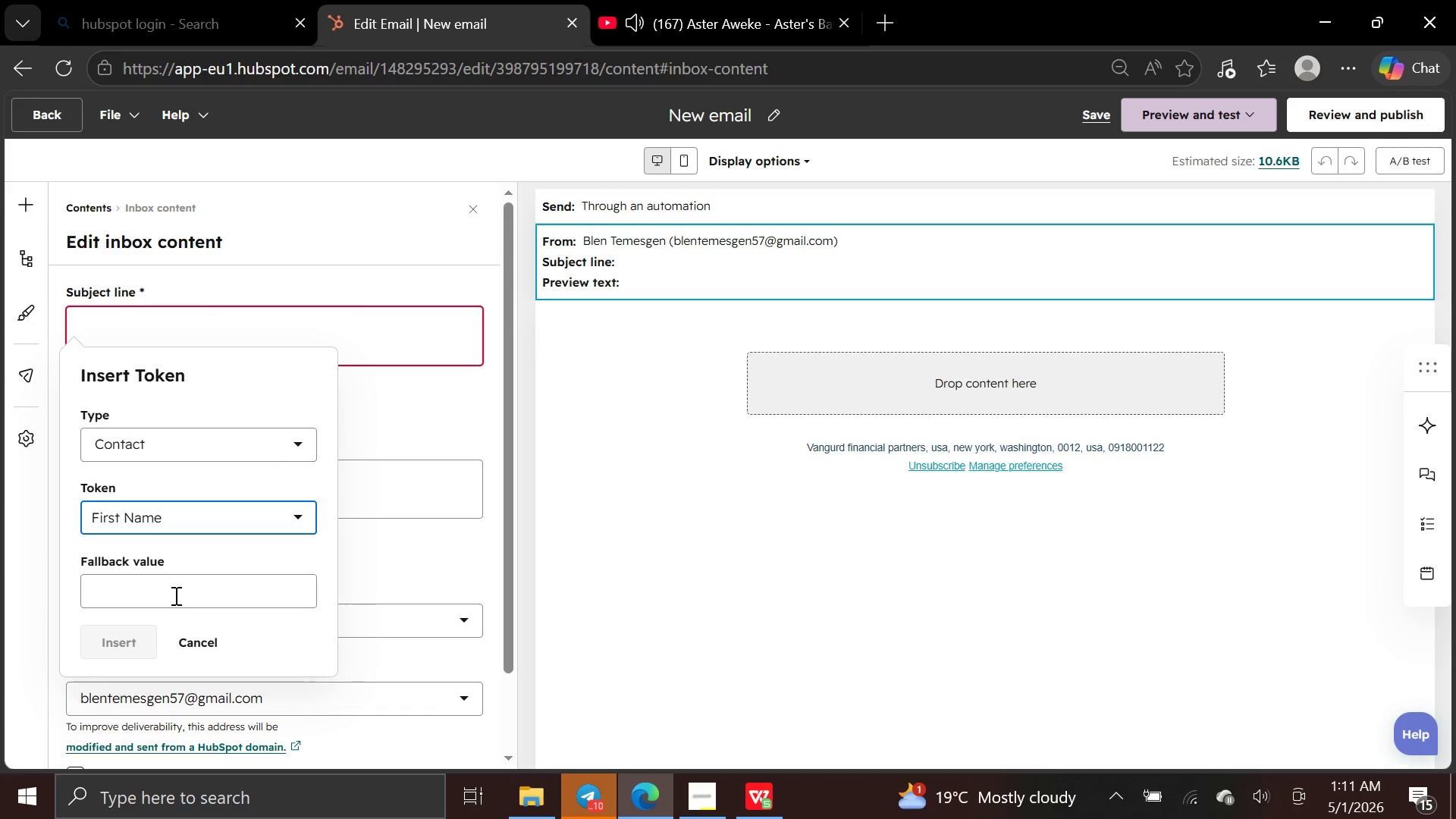 
left_click([175, 595])
 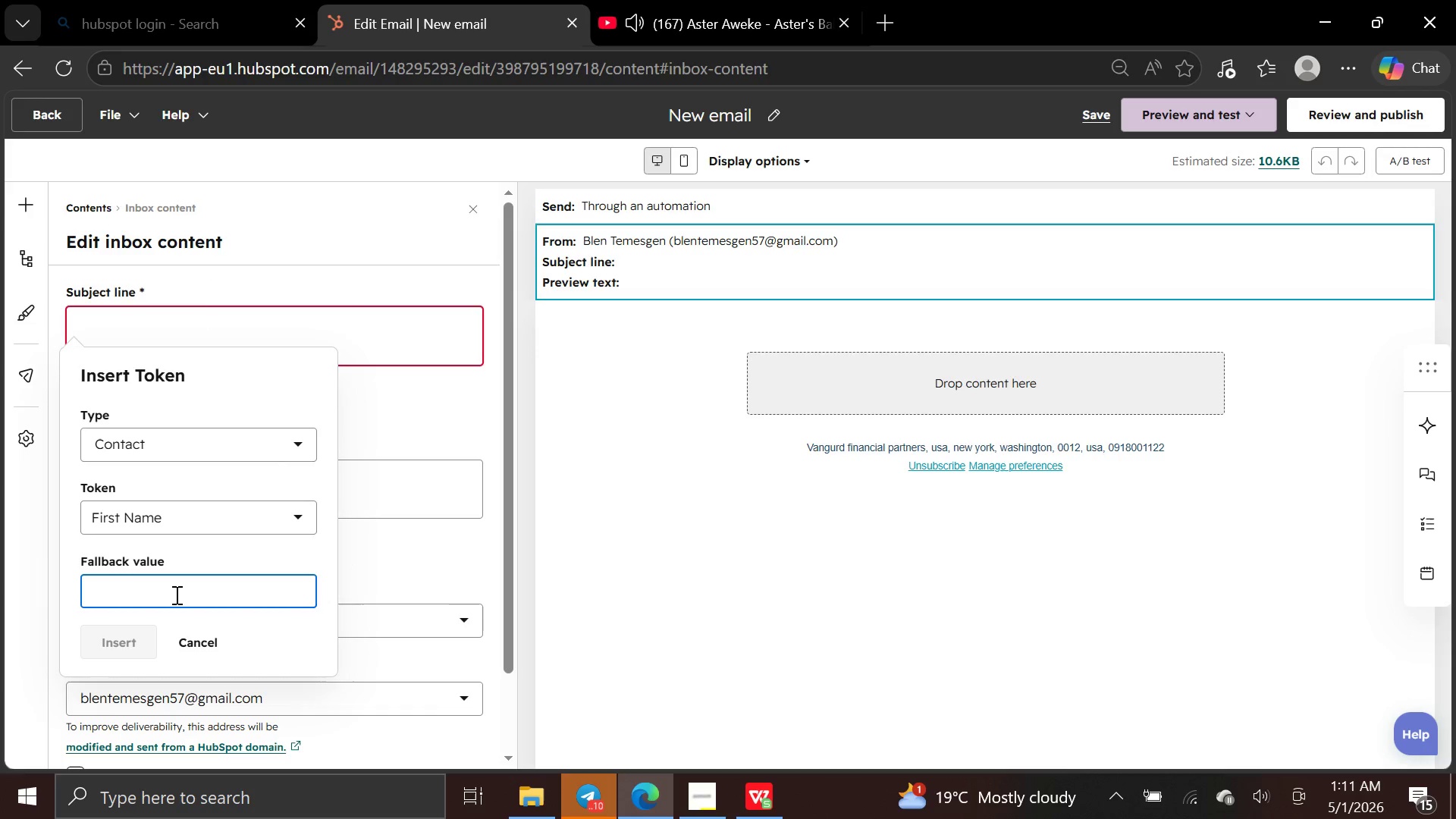 
type(First Name)
 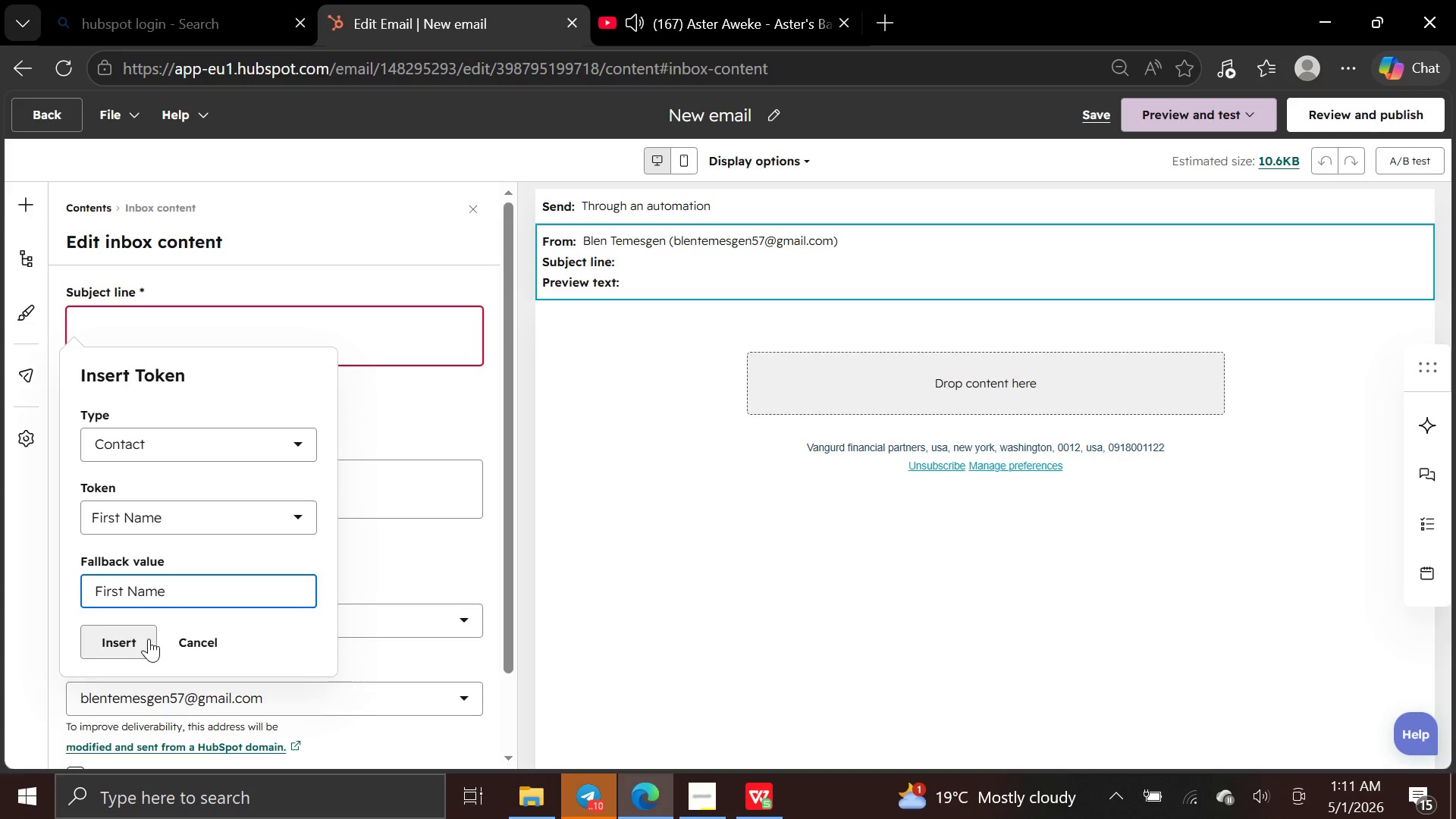 
left_click([149, 639])
 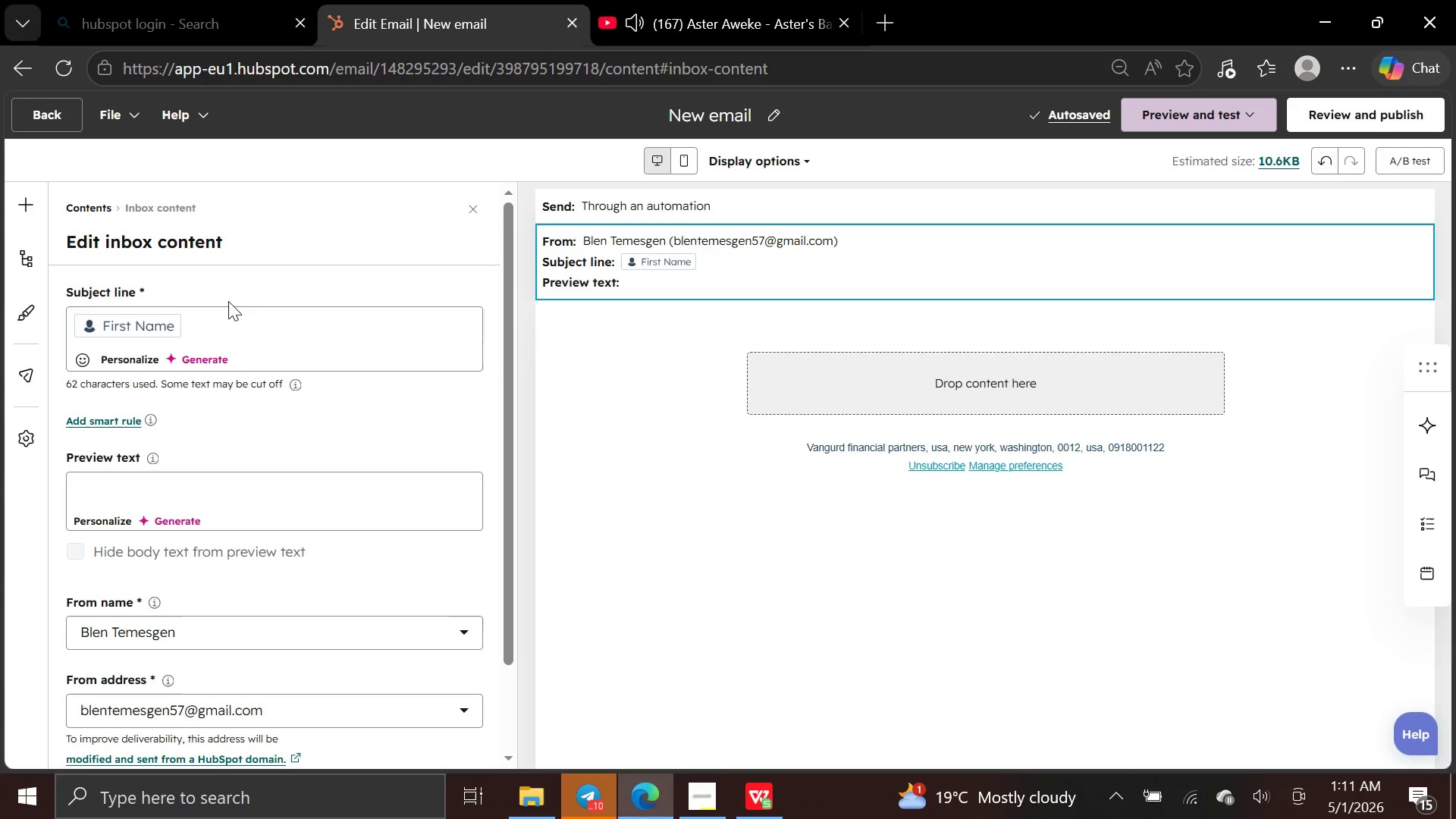 
wait(11.06)
 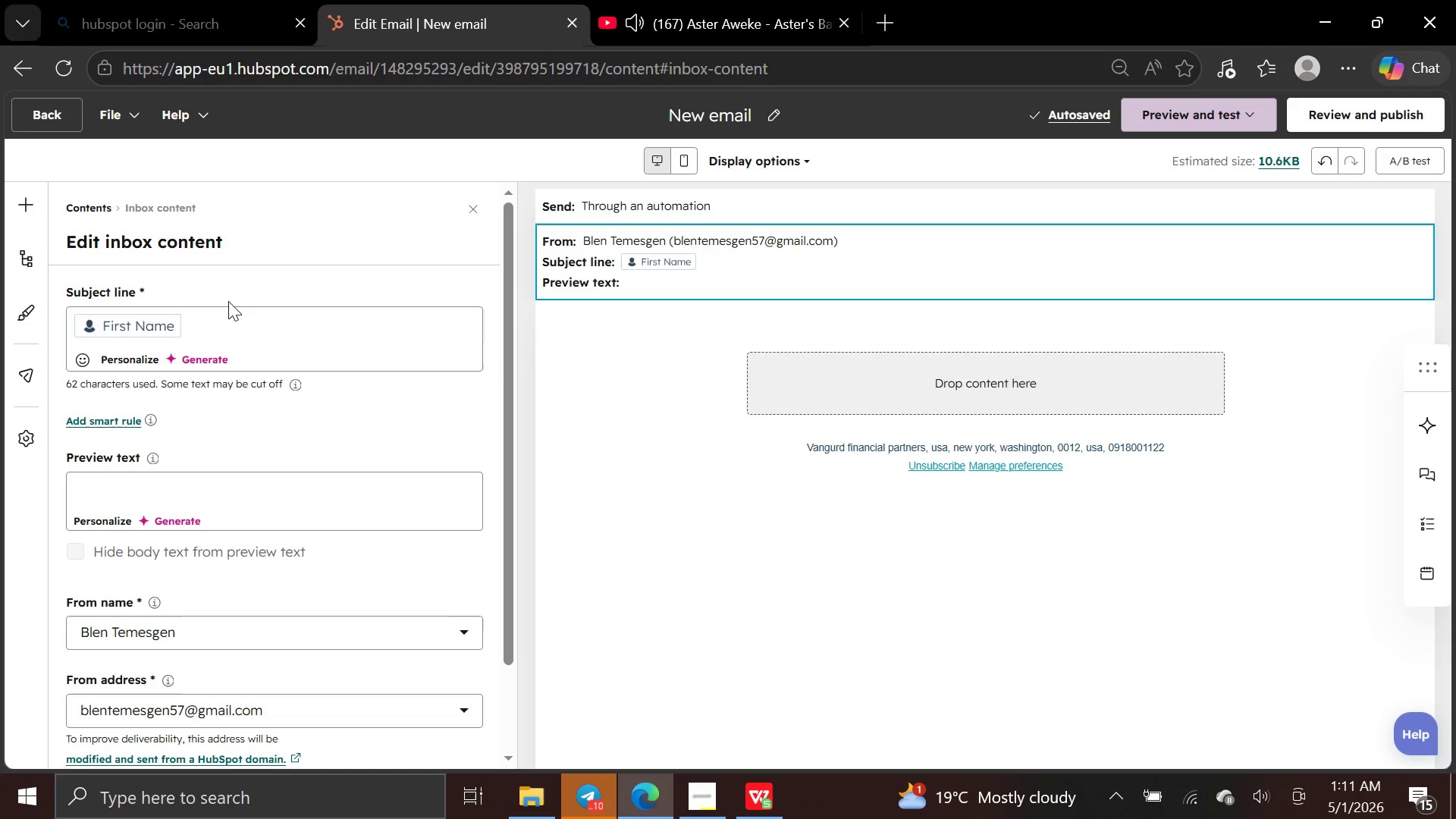 
type(, 5 key advantages  )
key(Backspace)
type(of trust)
 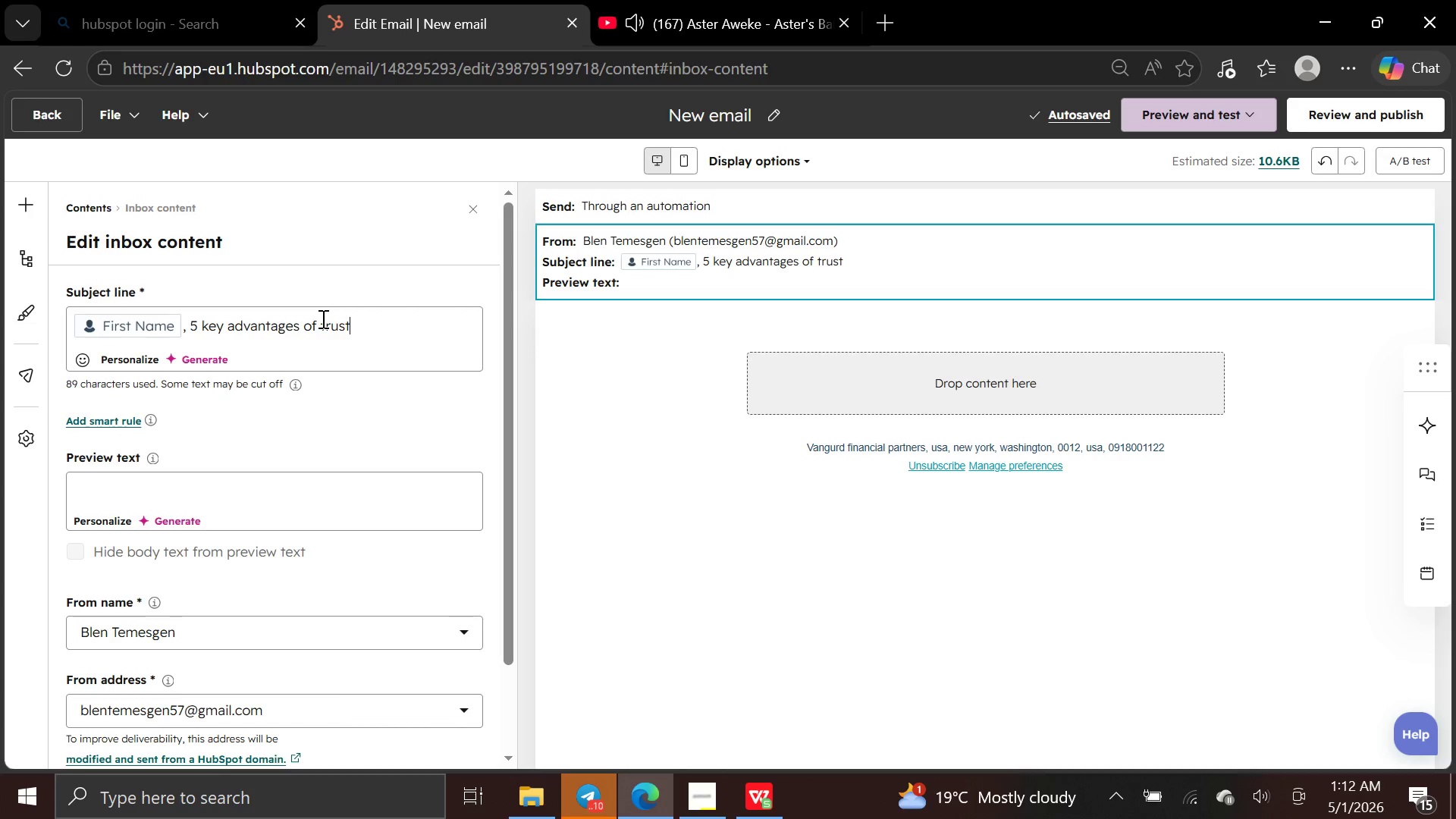 
left_click([324, 322])
 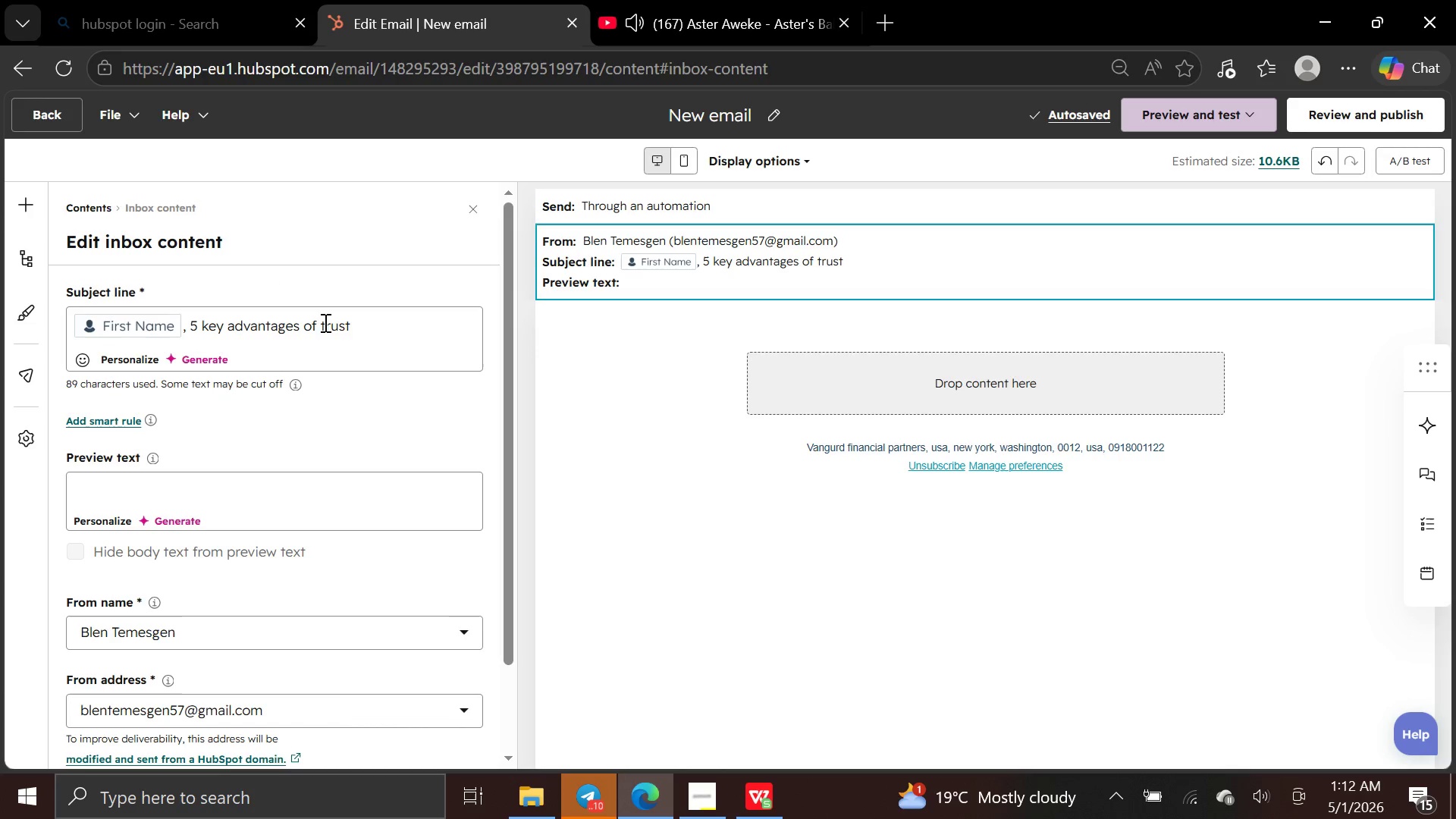 
key(Backspace)
 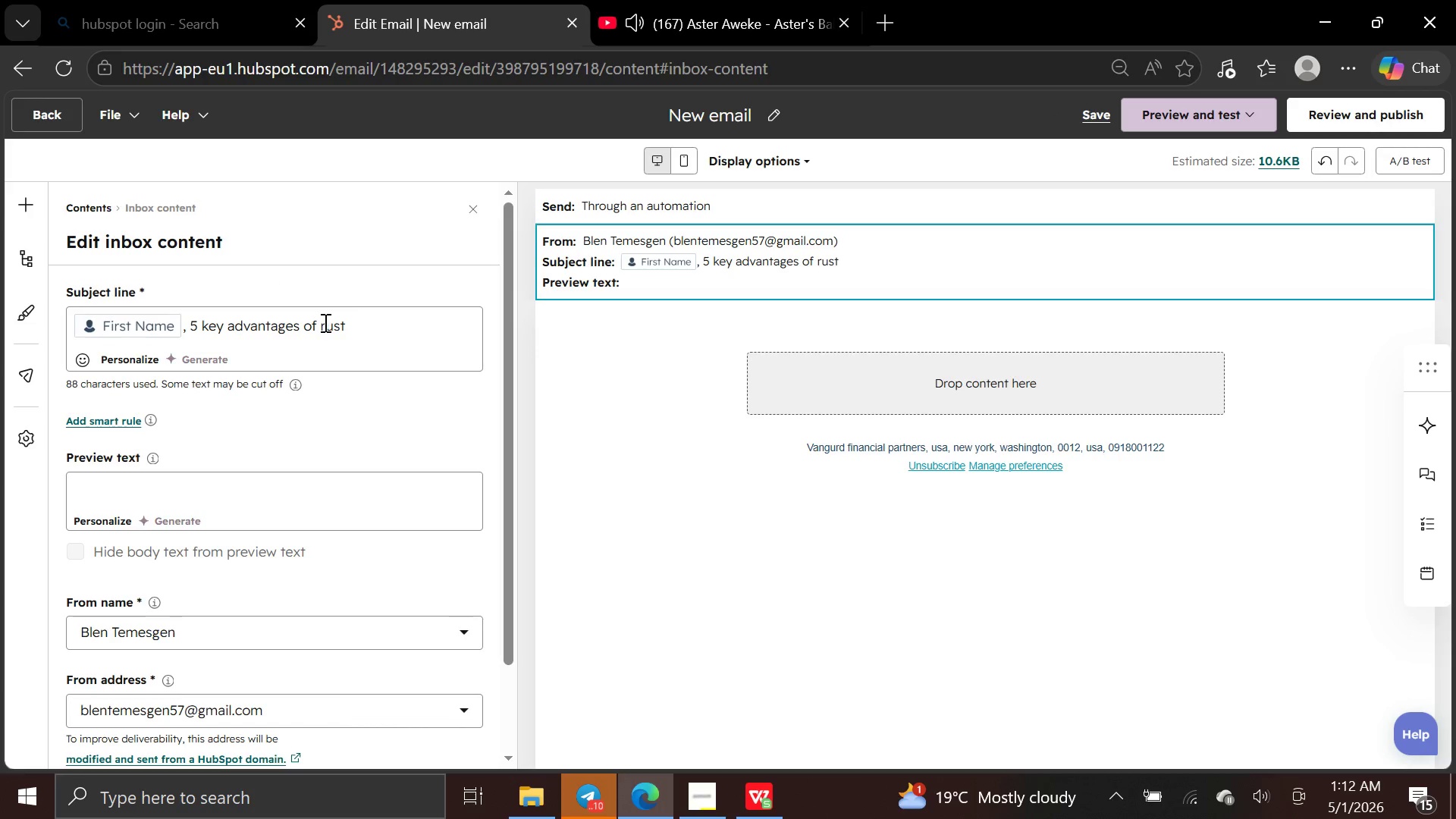 
key(CapsLock)
 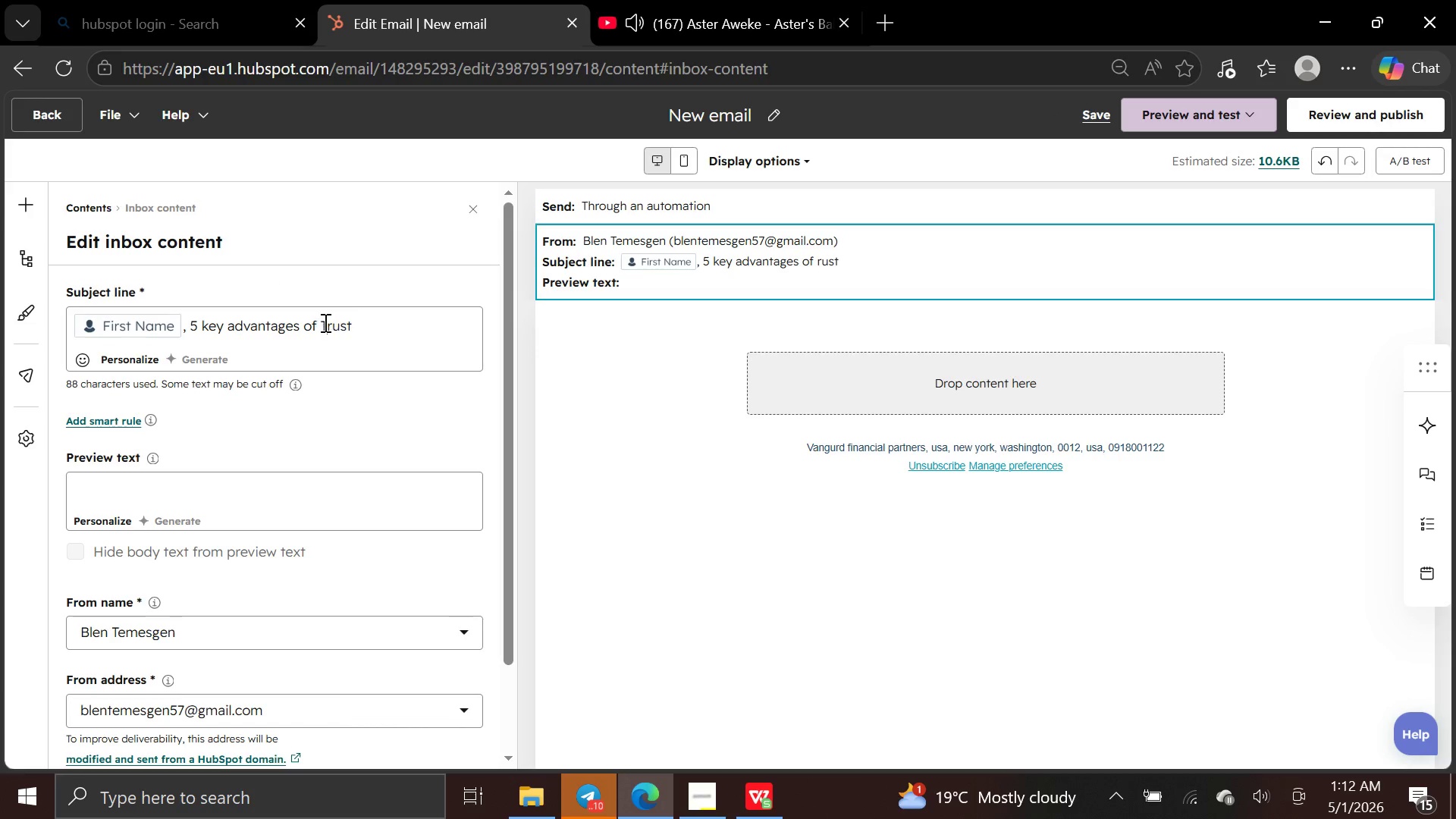 
key(T)
 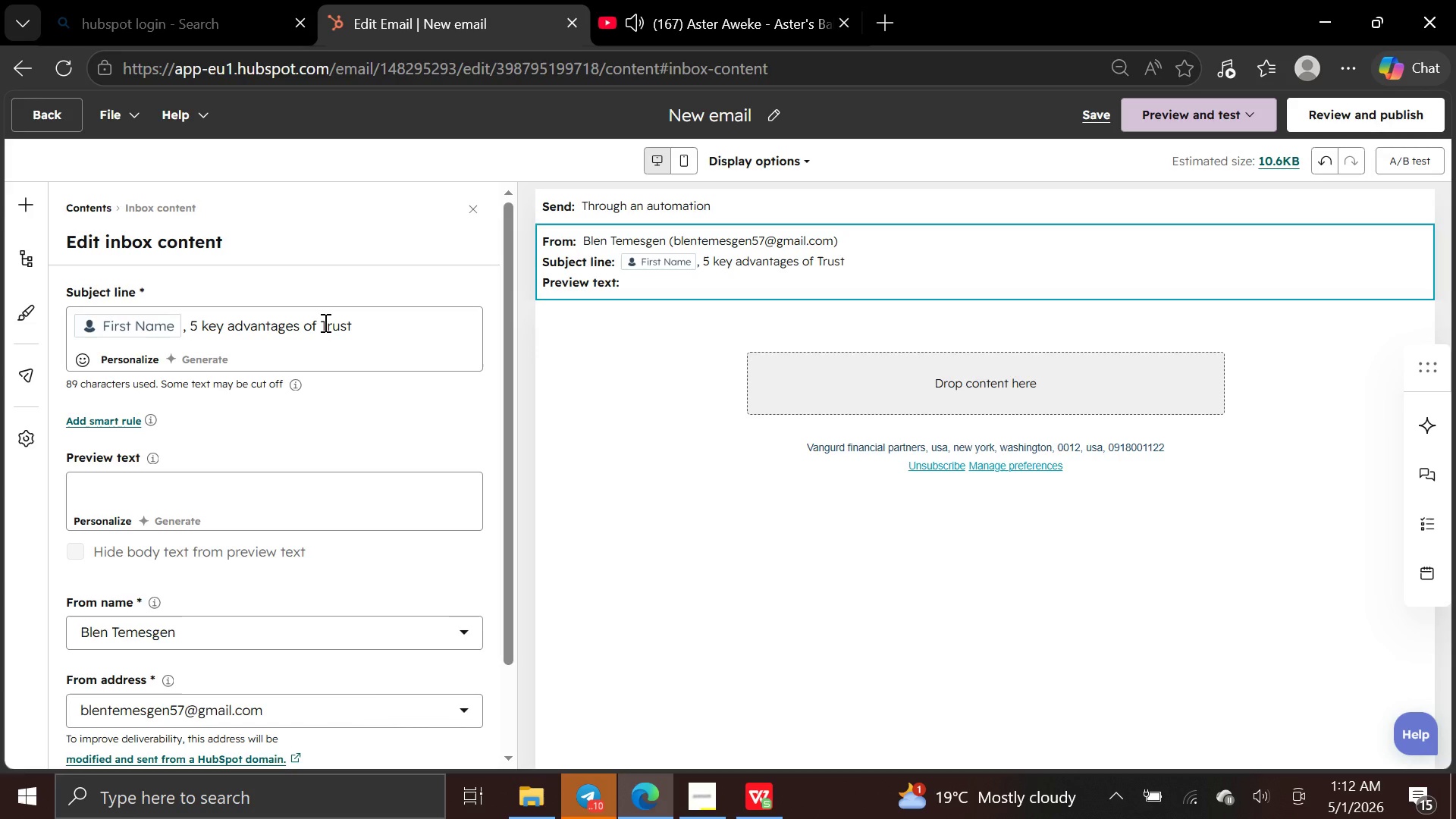 
hold_key(key=ArrowRight, duration=0.67)
 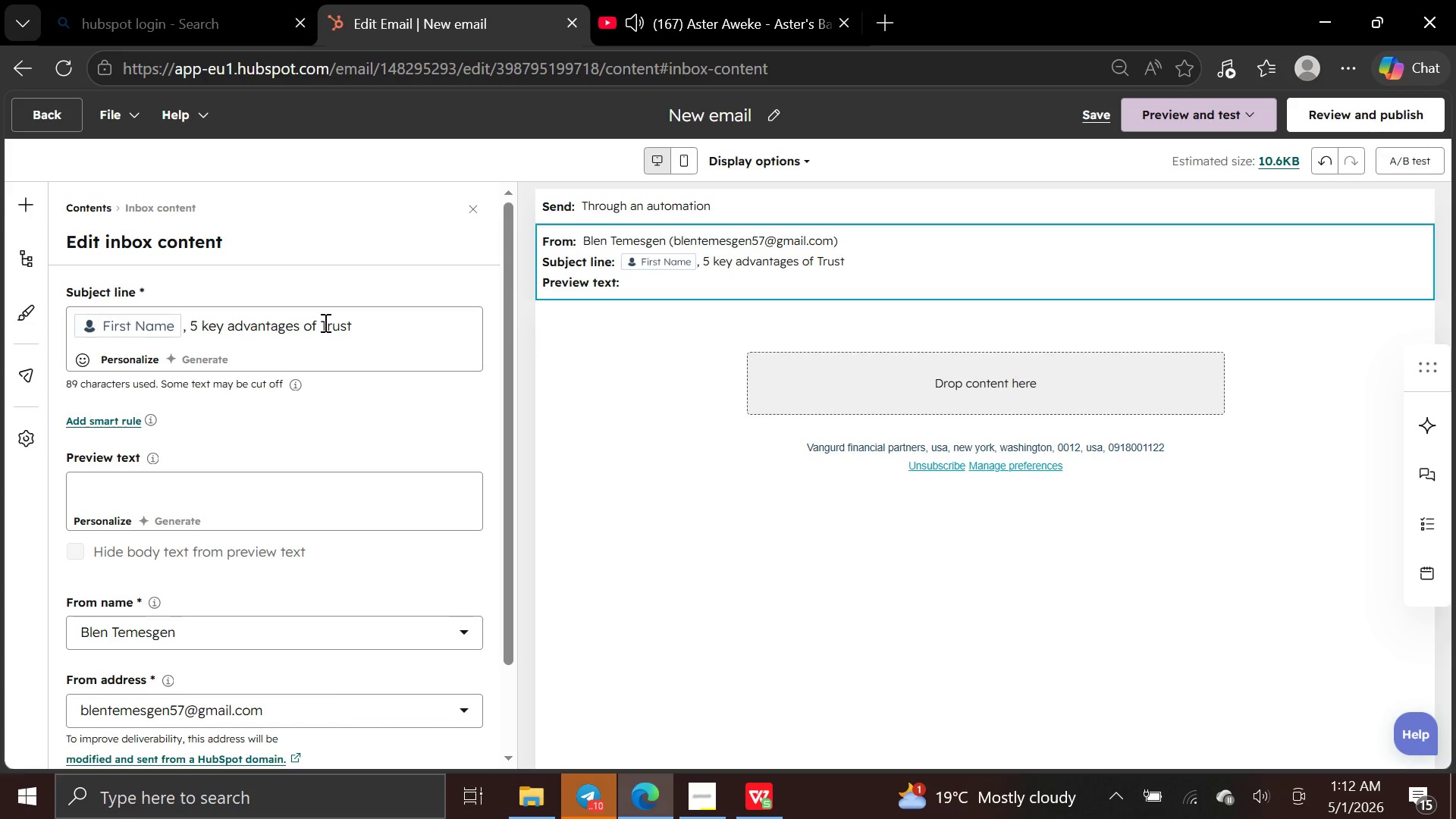 
key(Period)
 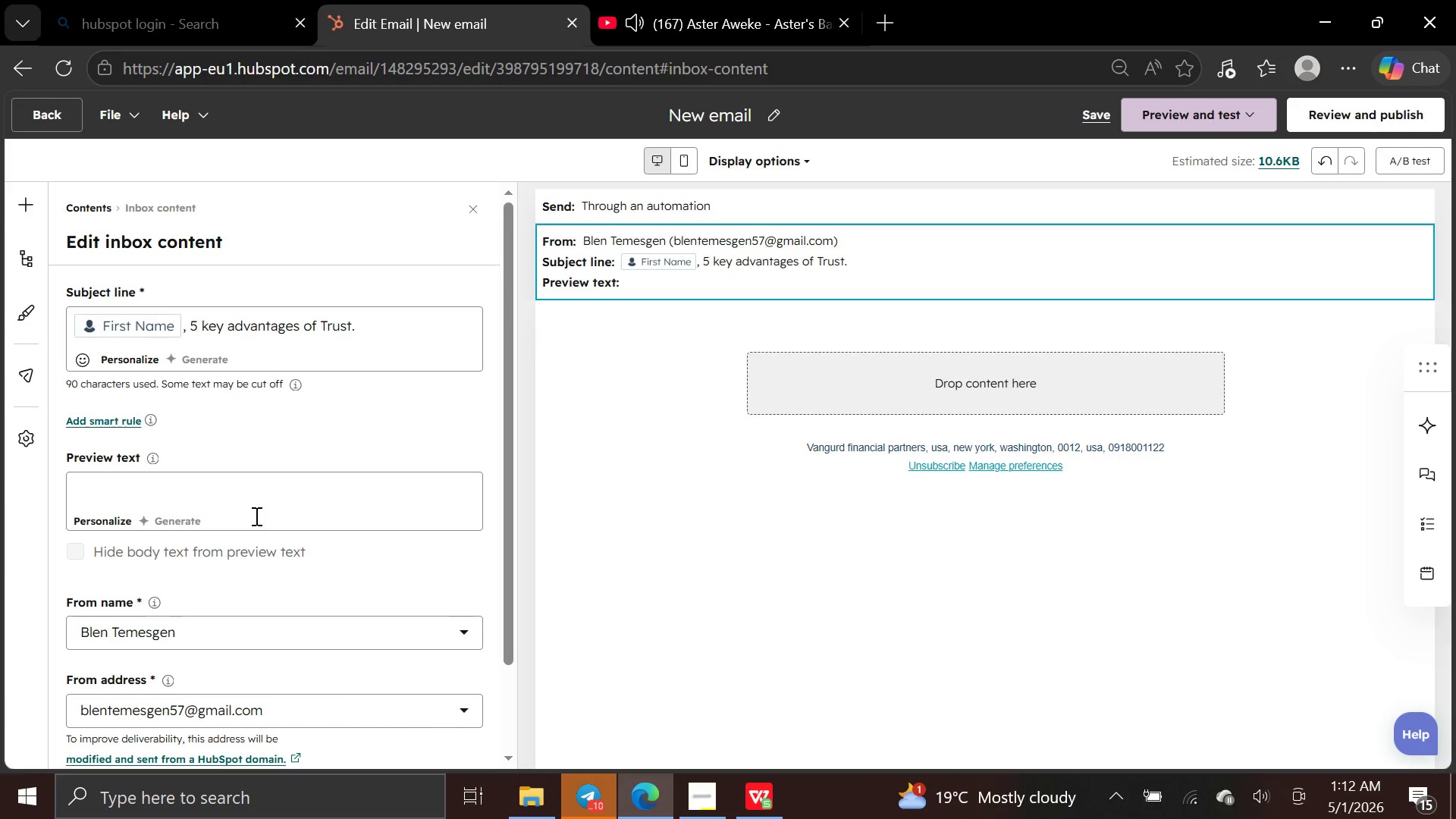 
left_click([255, 513])
 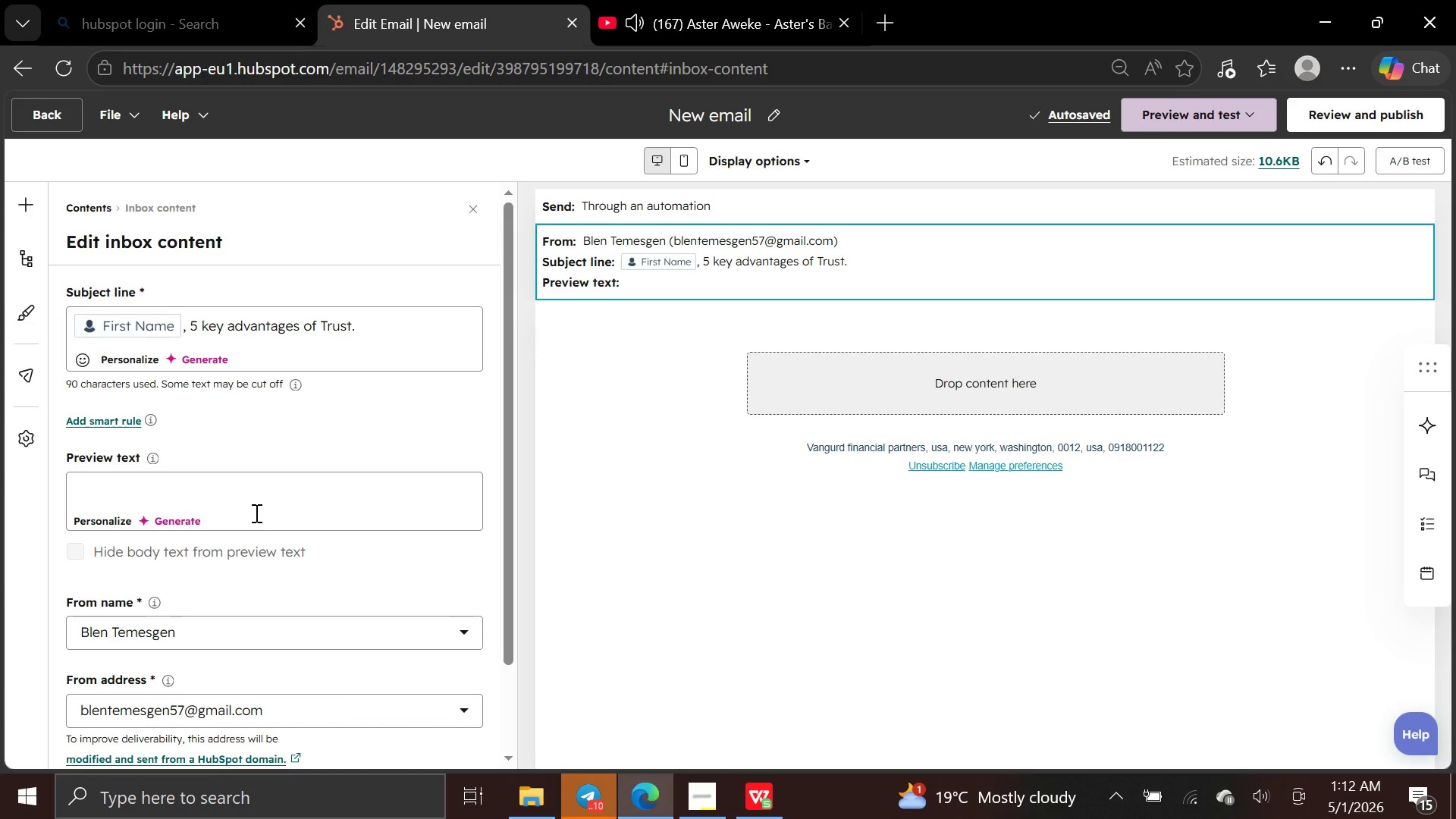 
type(A quick Guide to why )
 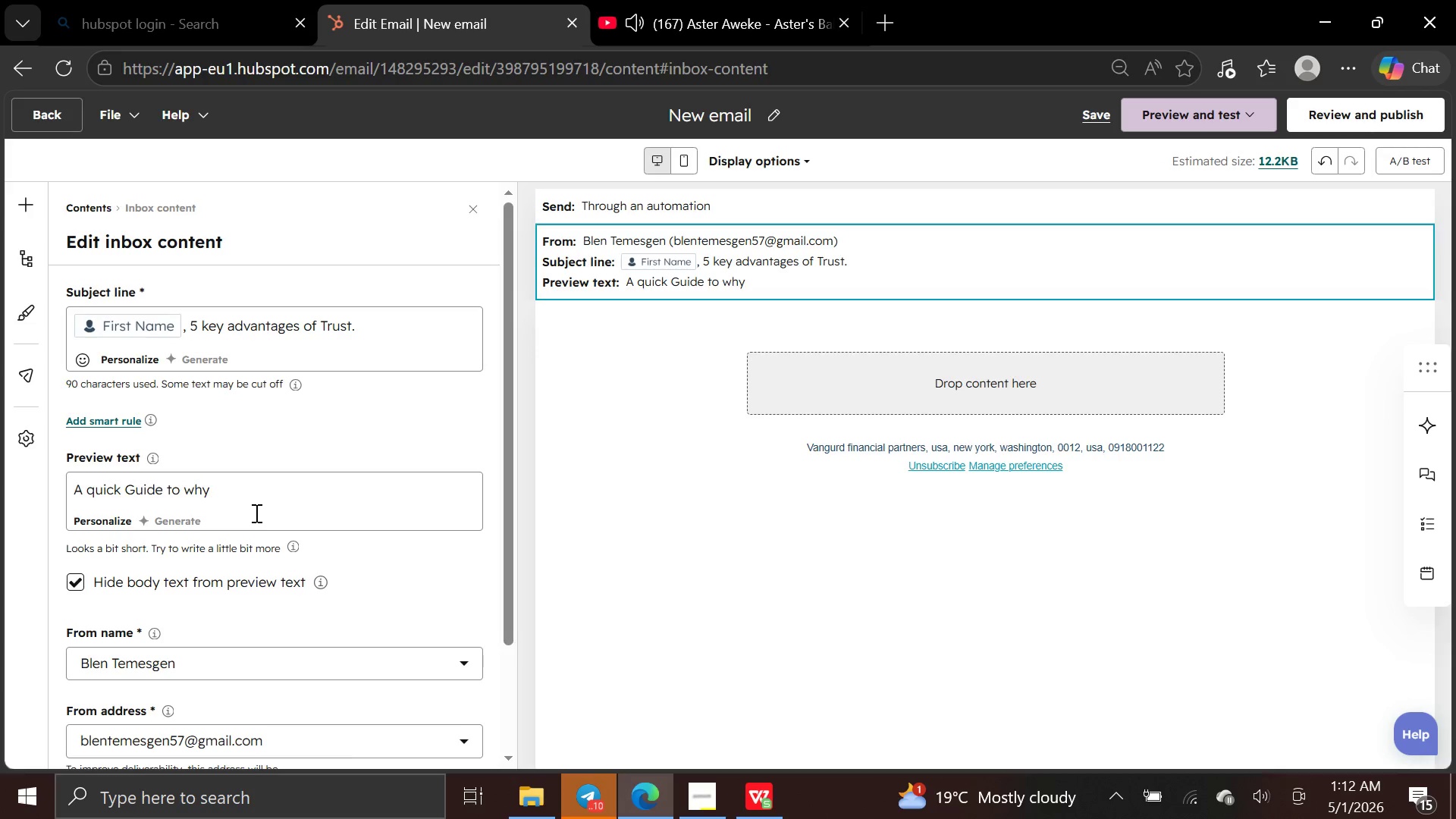 
type(Trusts are smart choice )
 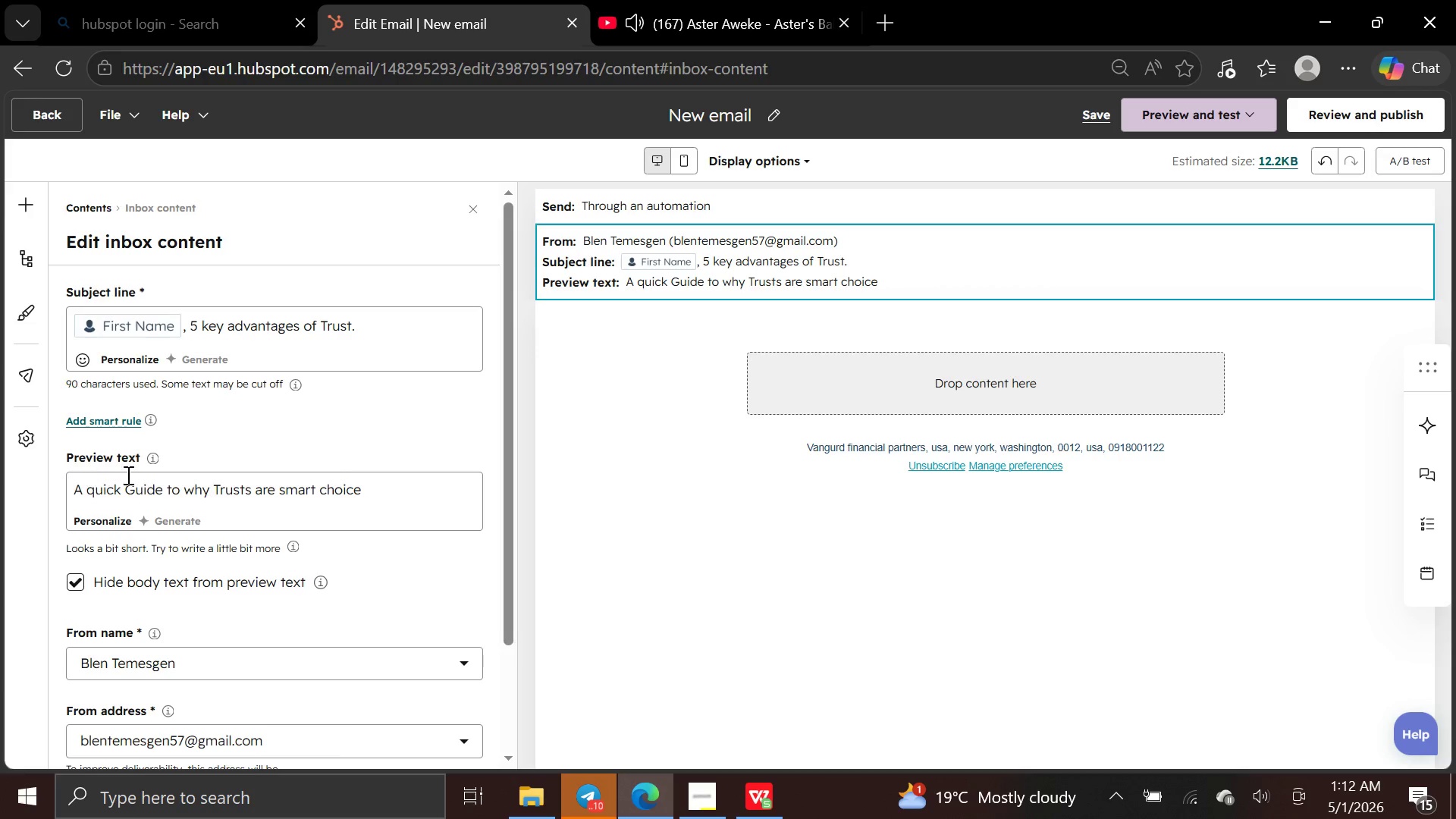 
left_click([136, 485])
 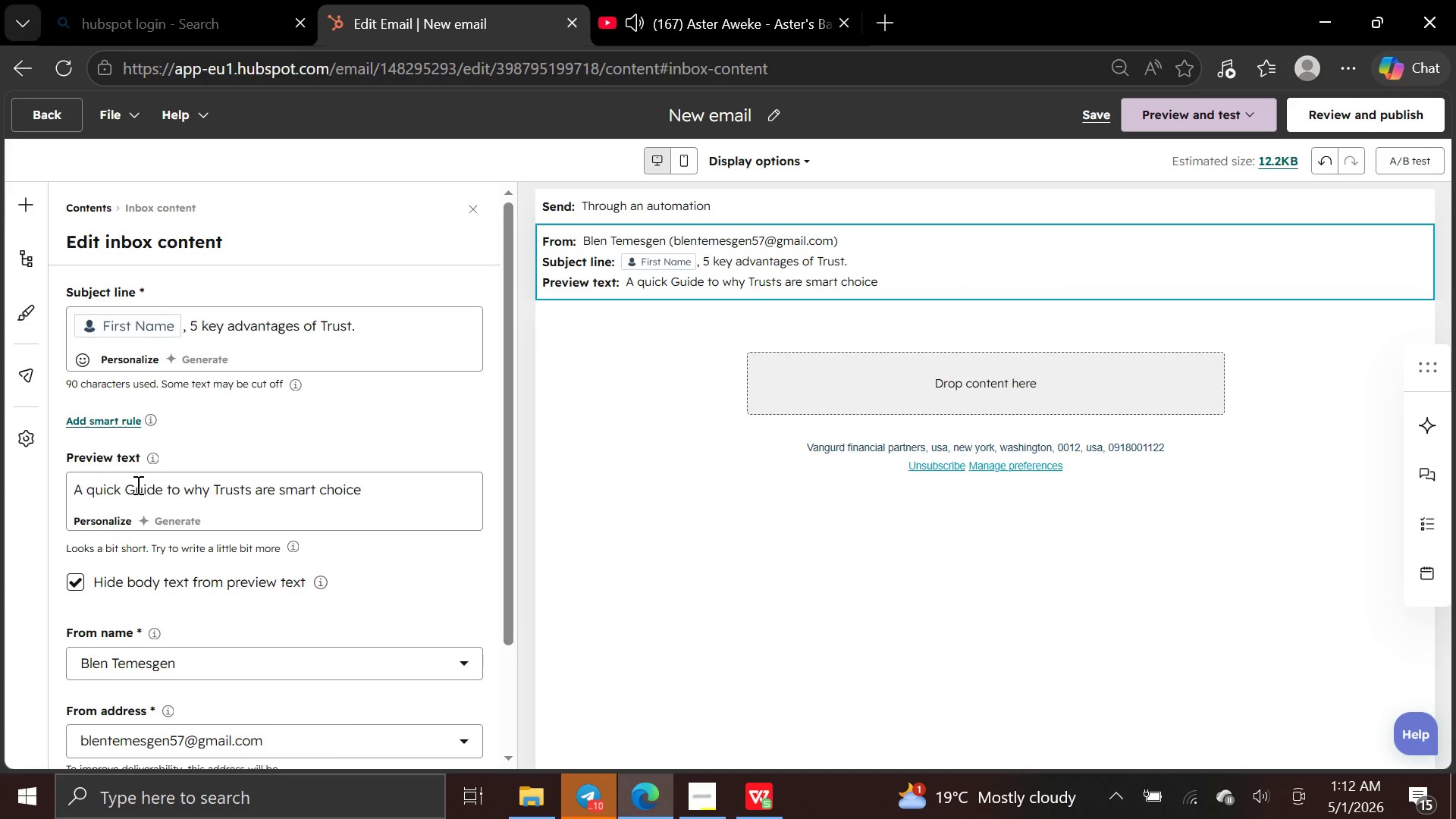 
key(Backspace)
 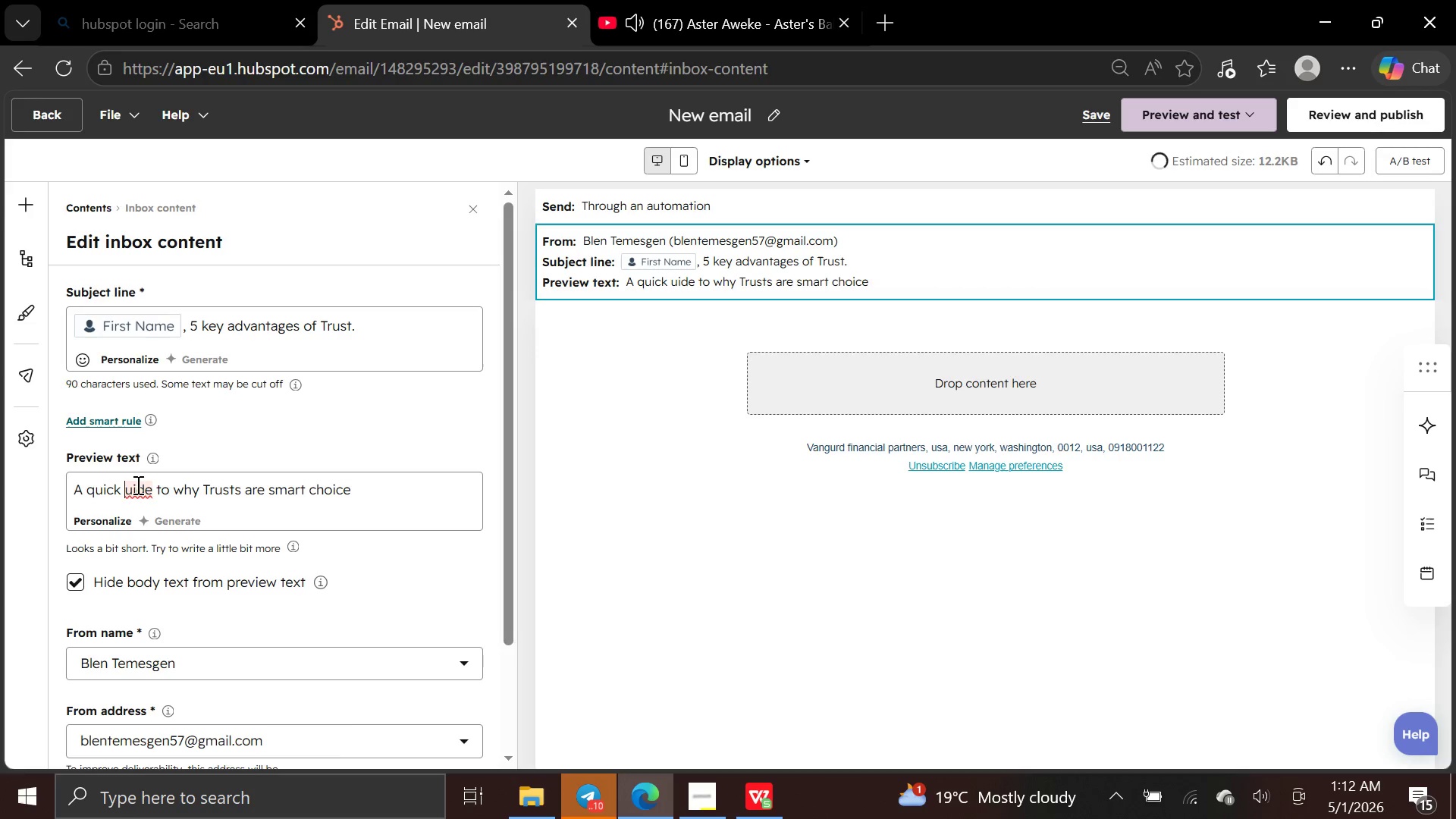 
key(G)
 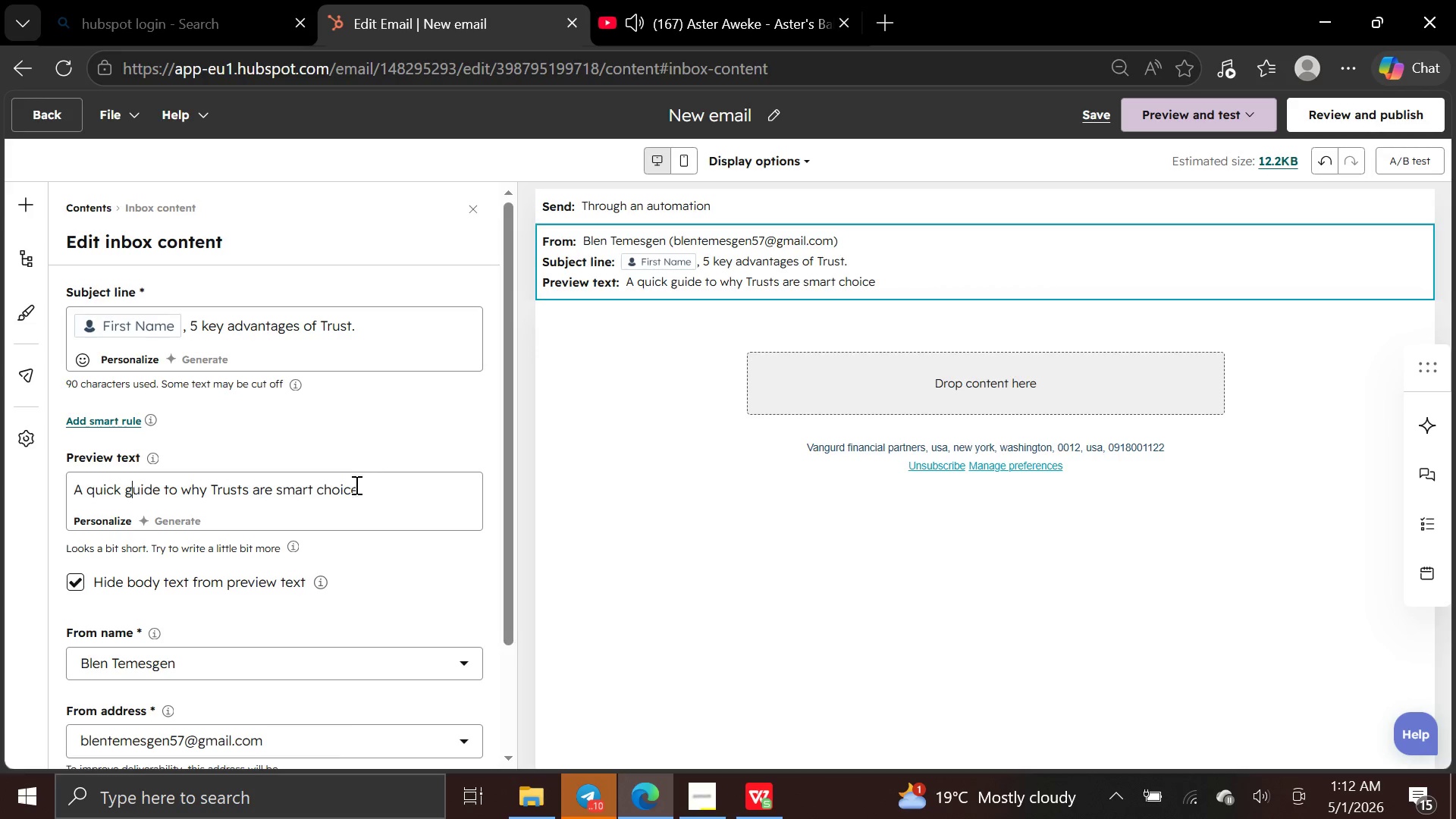 
left_click([357, 488])
 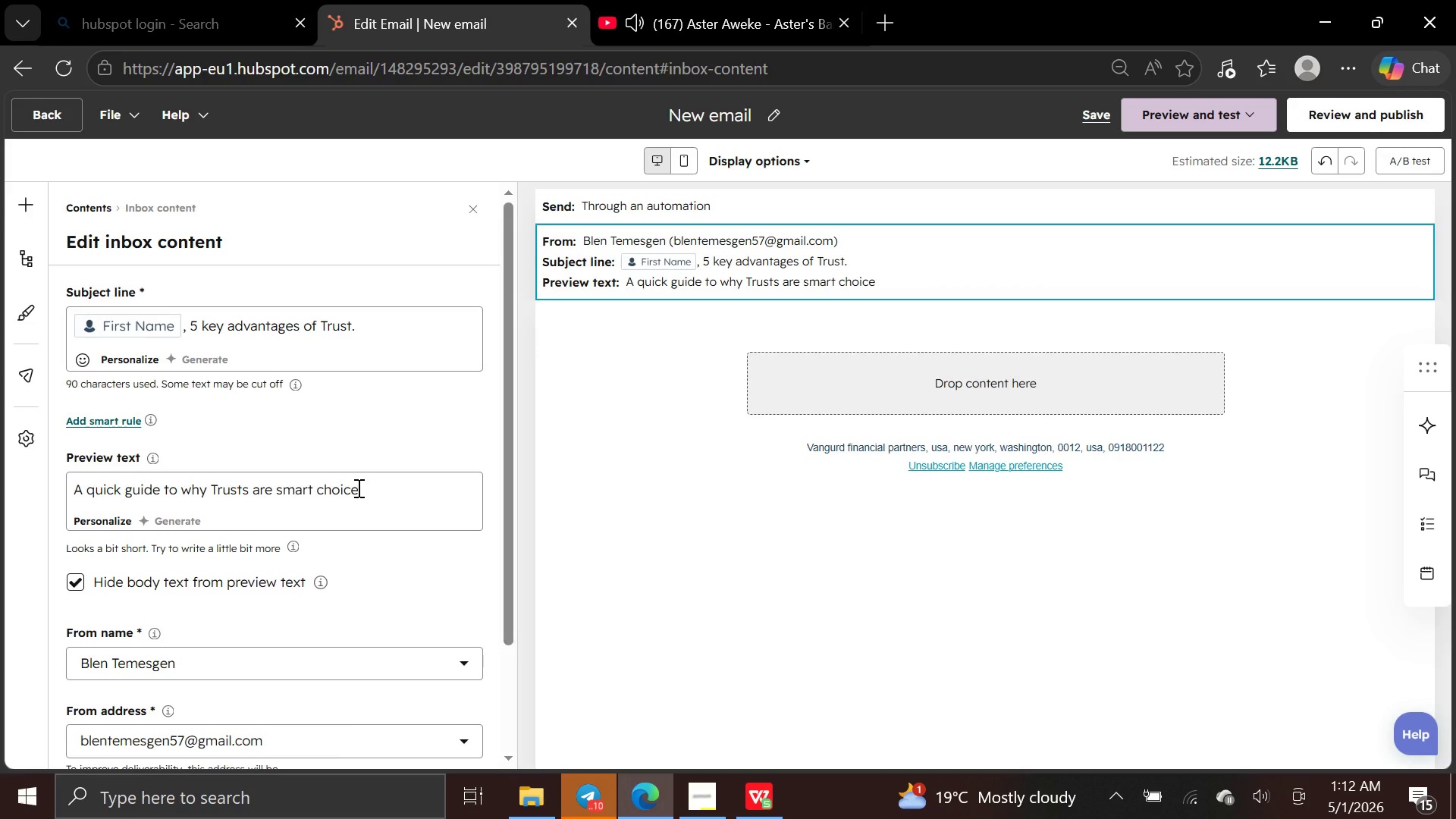 
key(Period)
 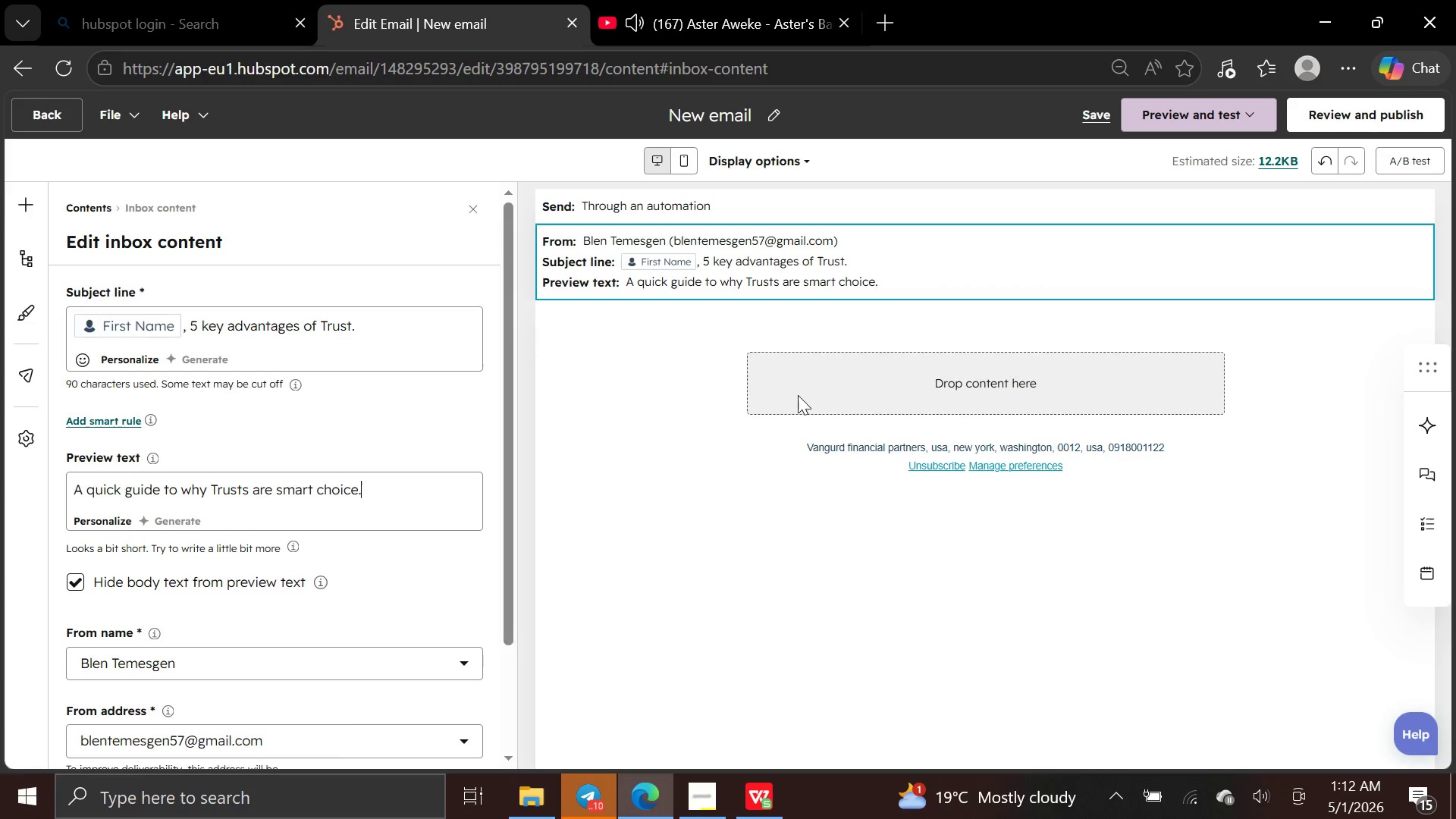 
left_click([830, 399])
 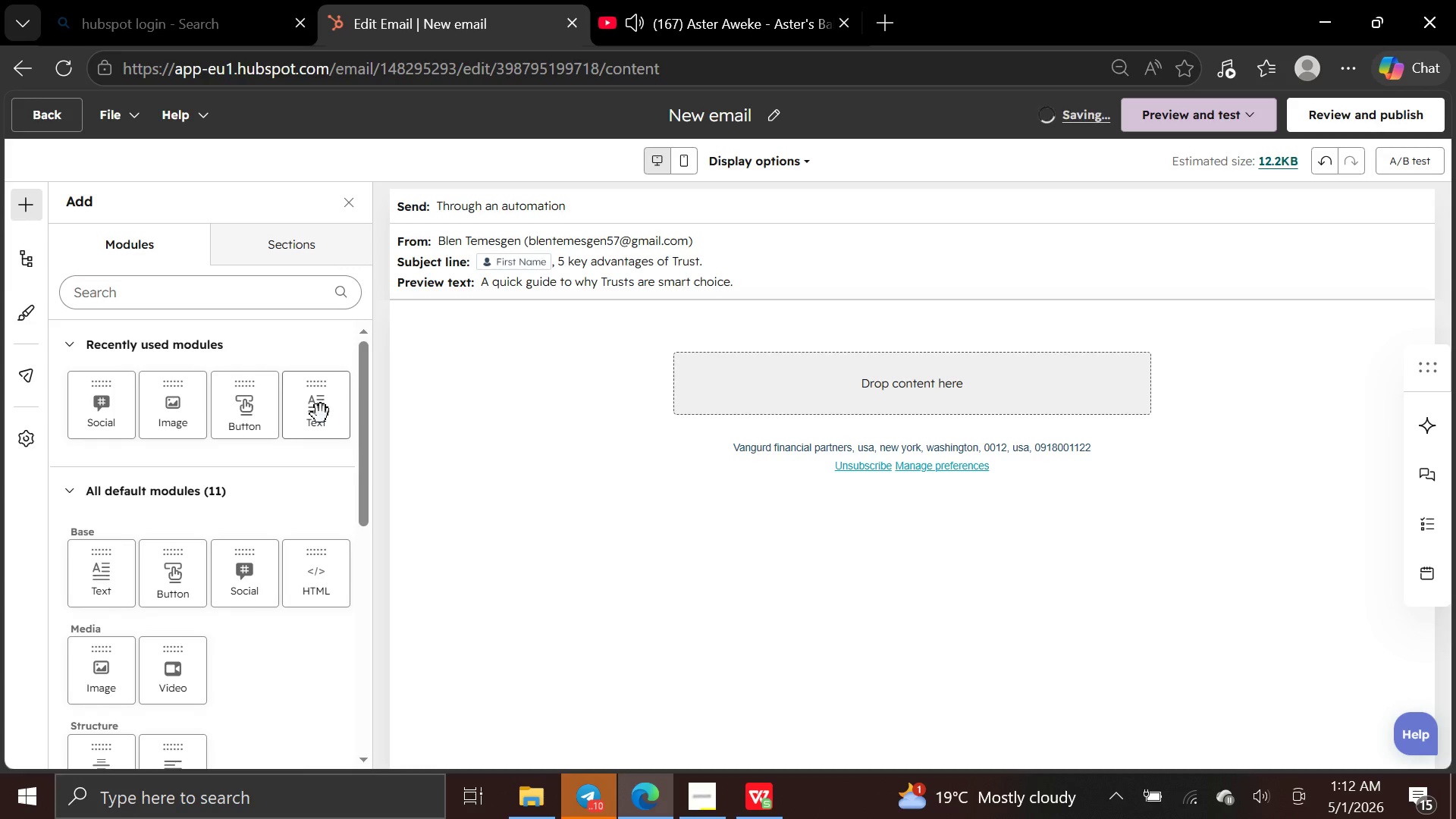 
left_click_drag(start_coordinate=[321, 419], to_coordinate=[773, 394])
 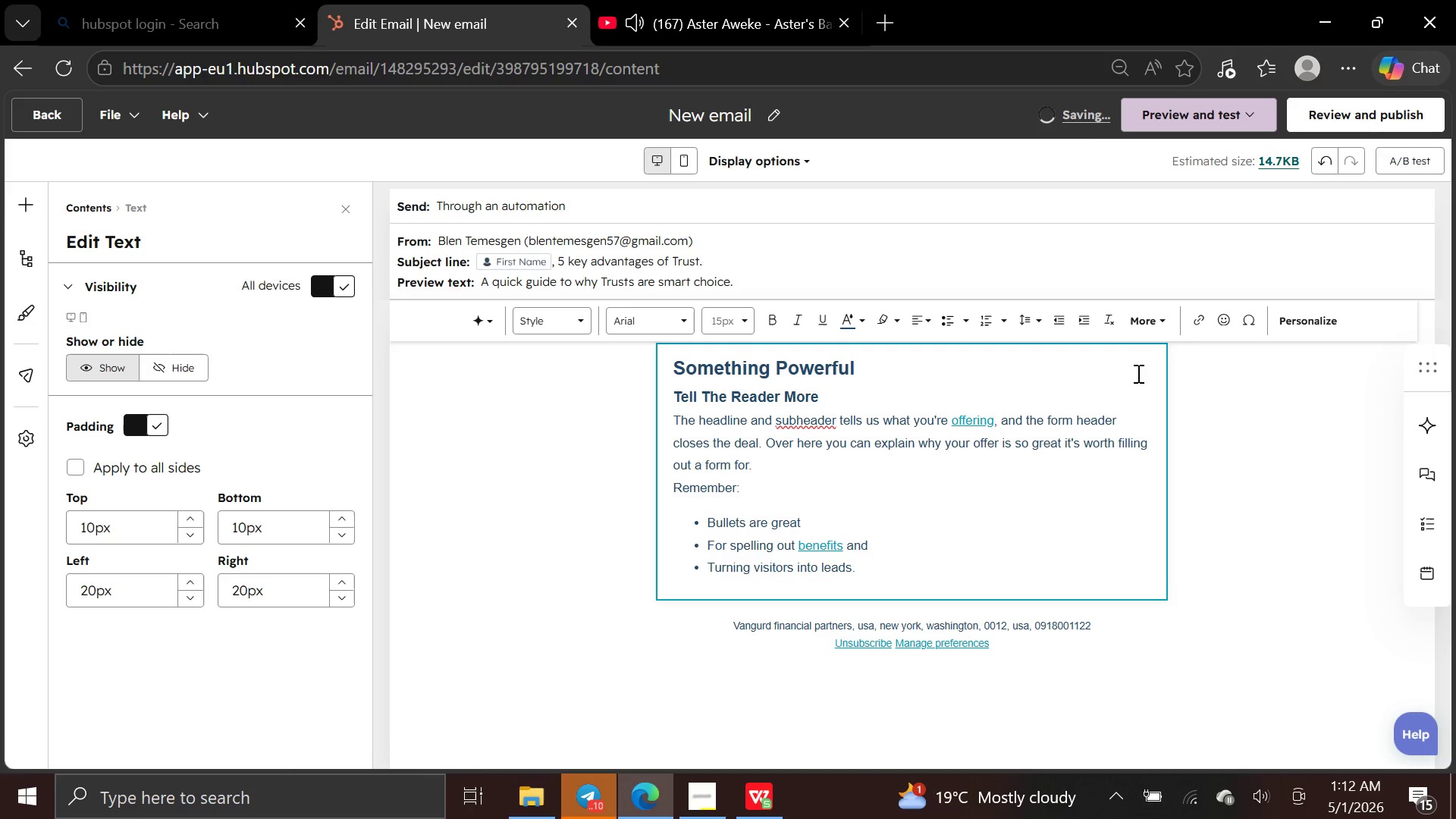 
left_click_drag(start_coordinate=[879, 565], to_coordinate=[666, 367])
 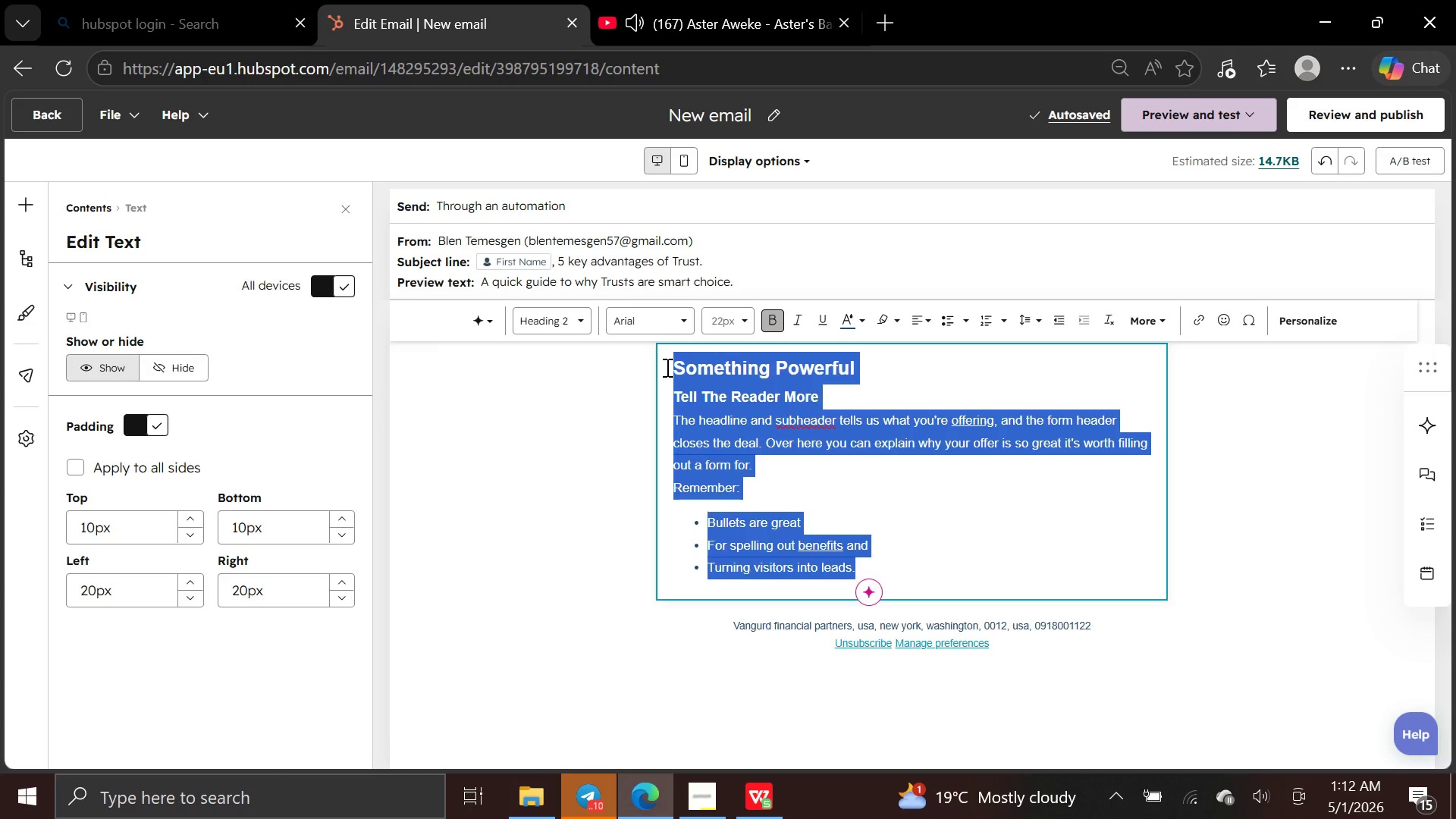 
key(Backspace)
 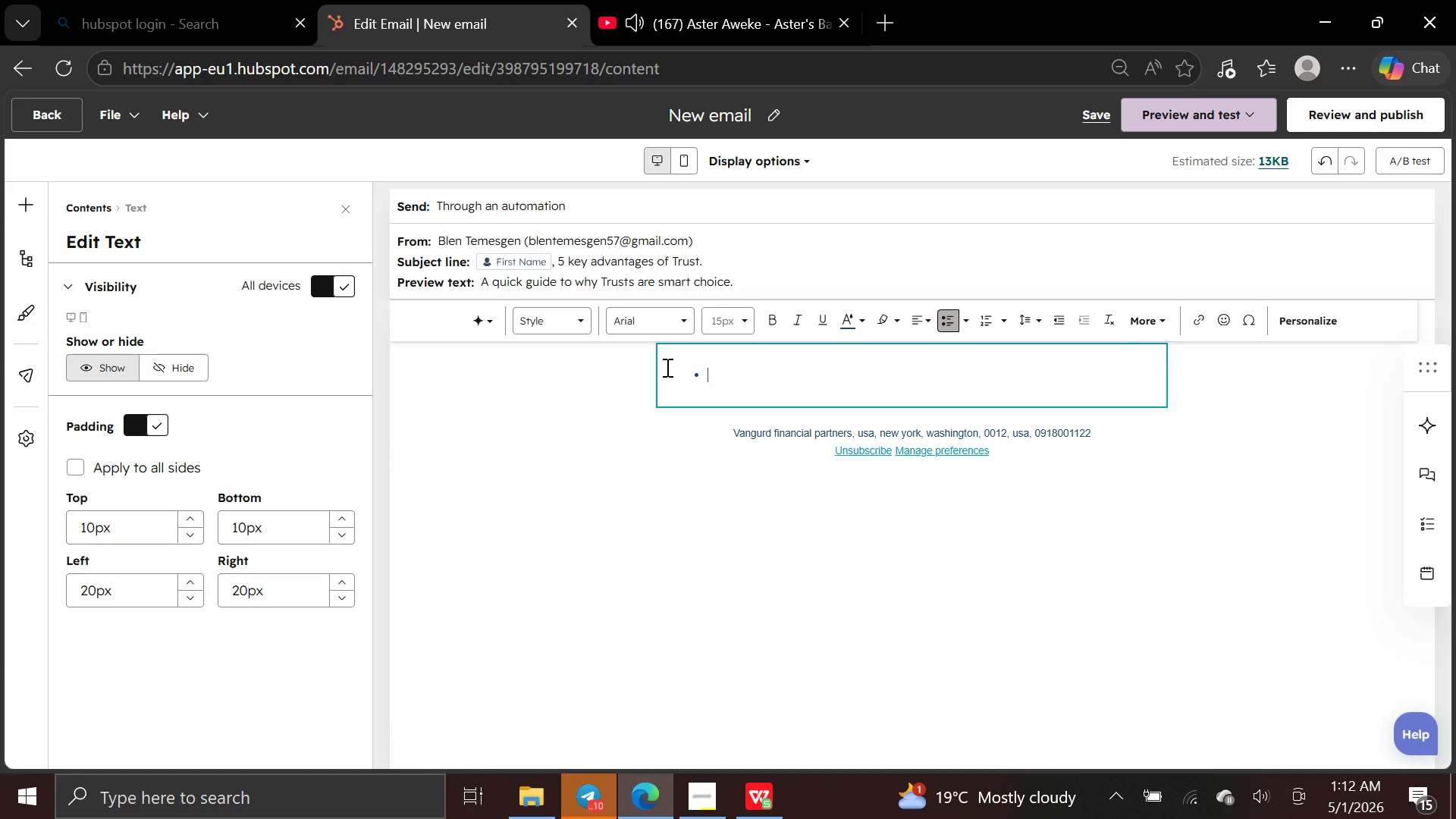 
key(Backspace)
 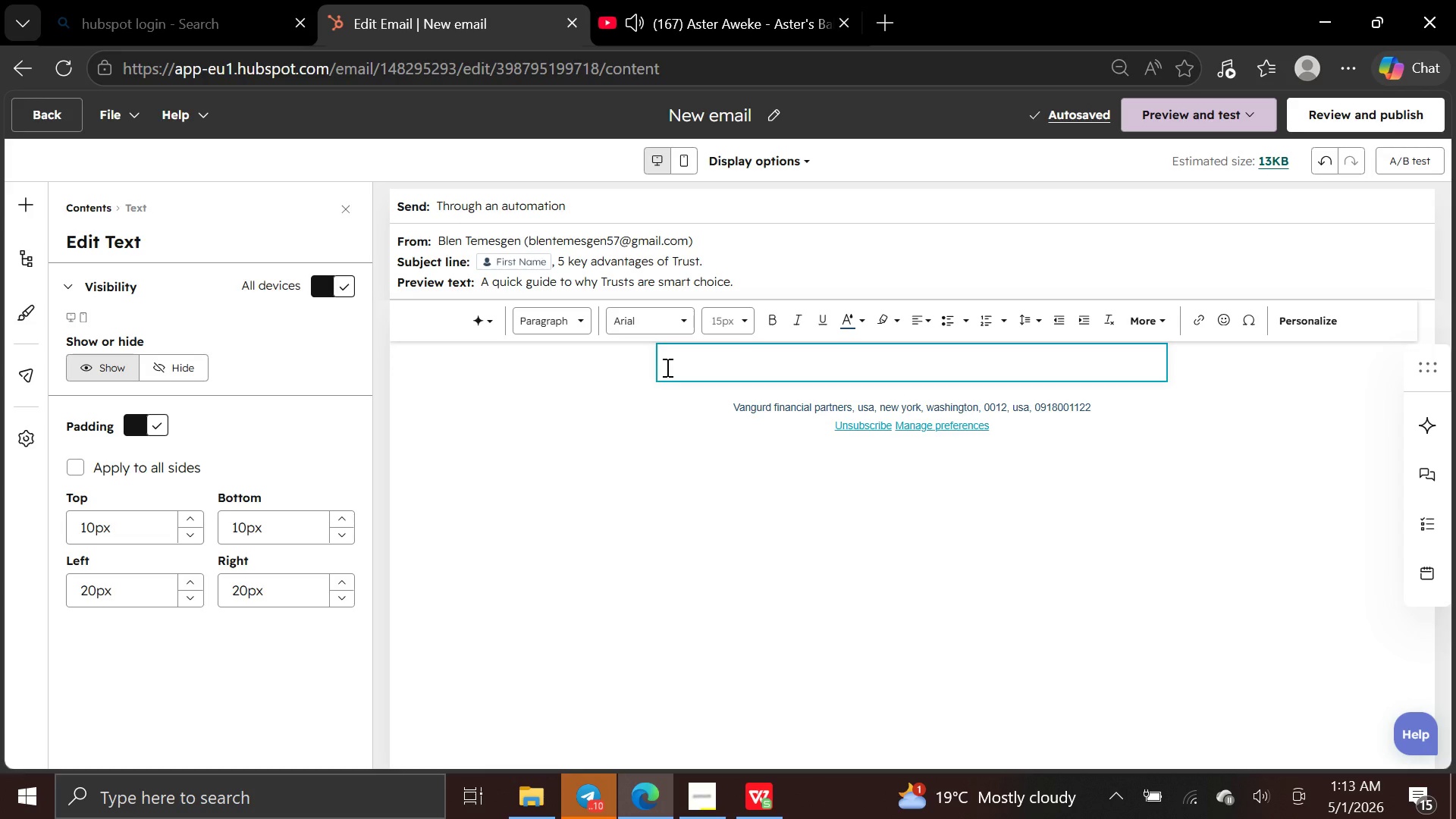 
wait(7.94)
 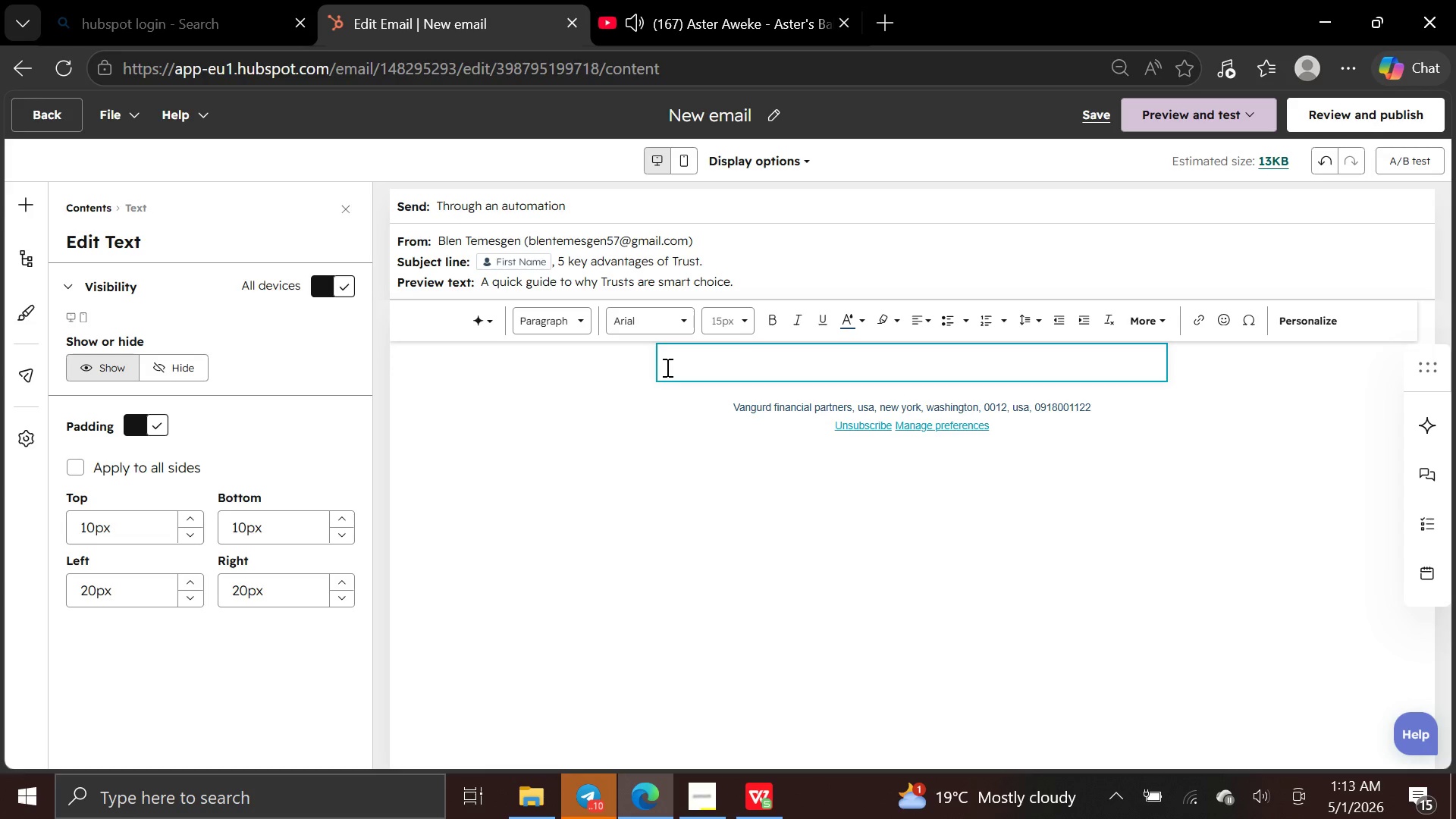 
type(Hello )
 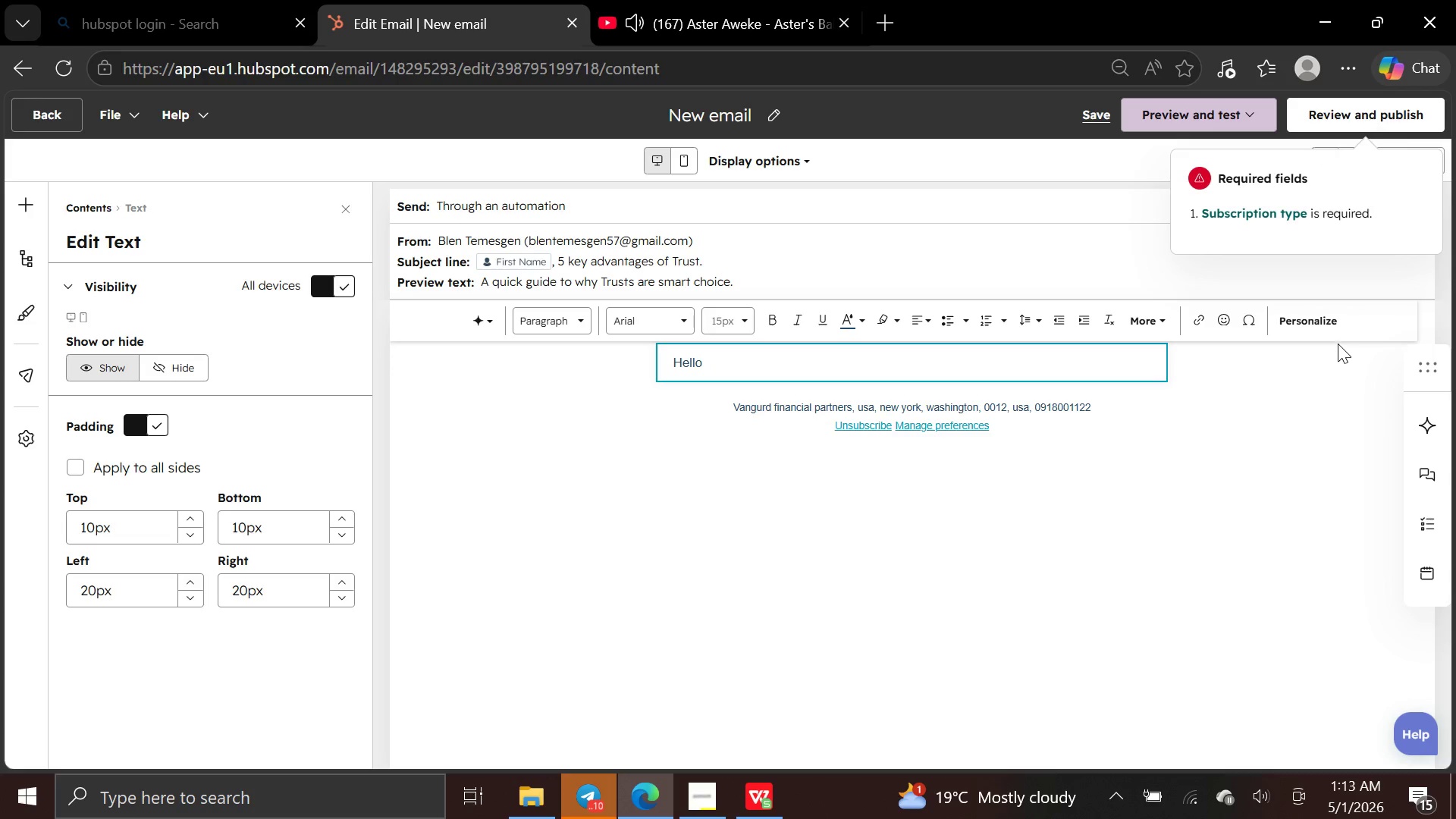 
left_click([1329, 325])
 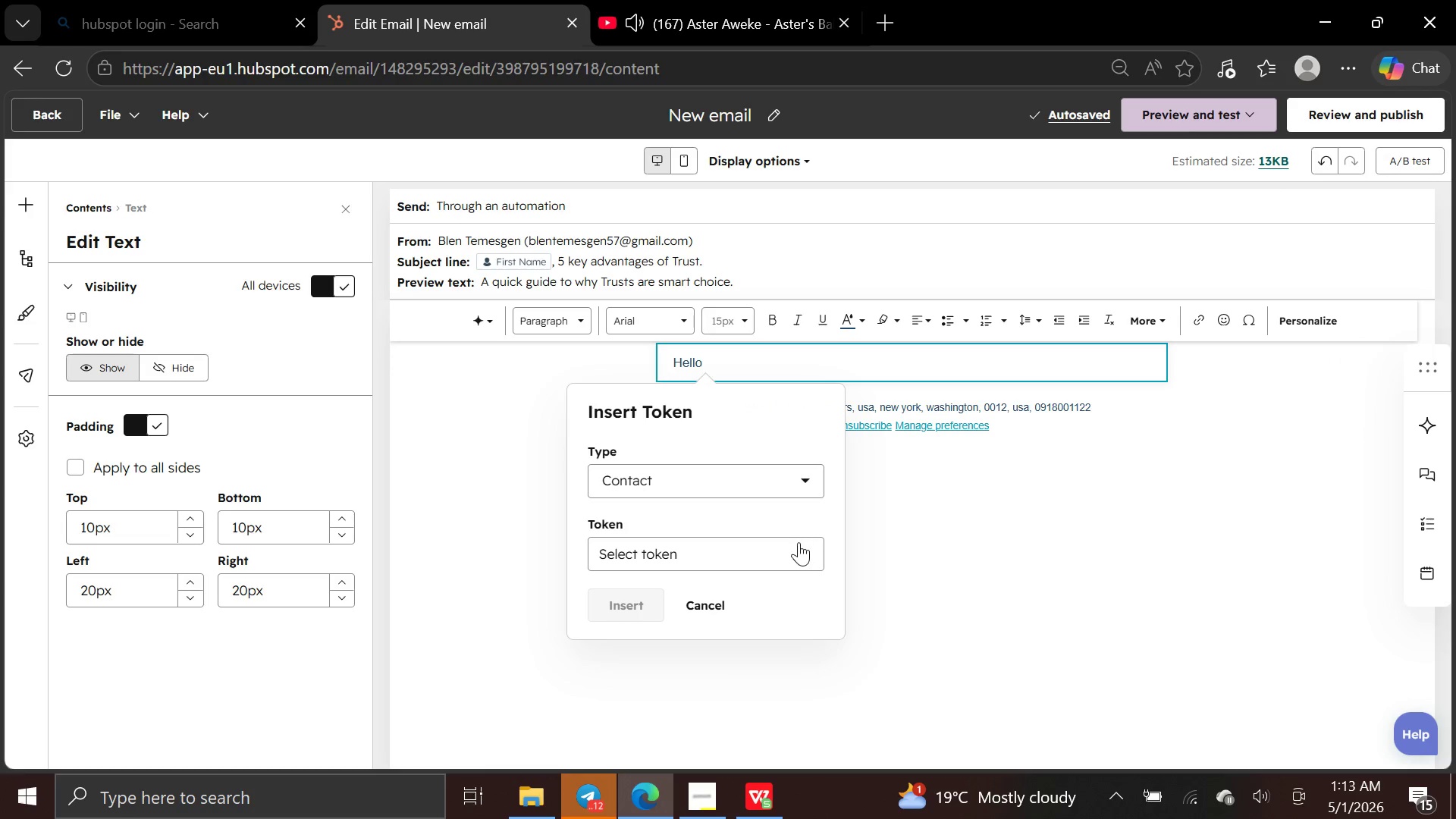 
left_click([796, 556])
 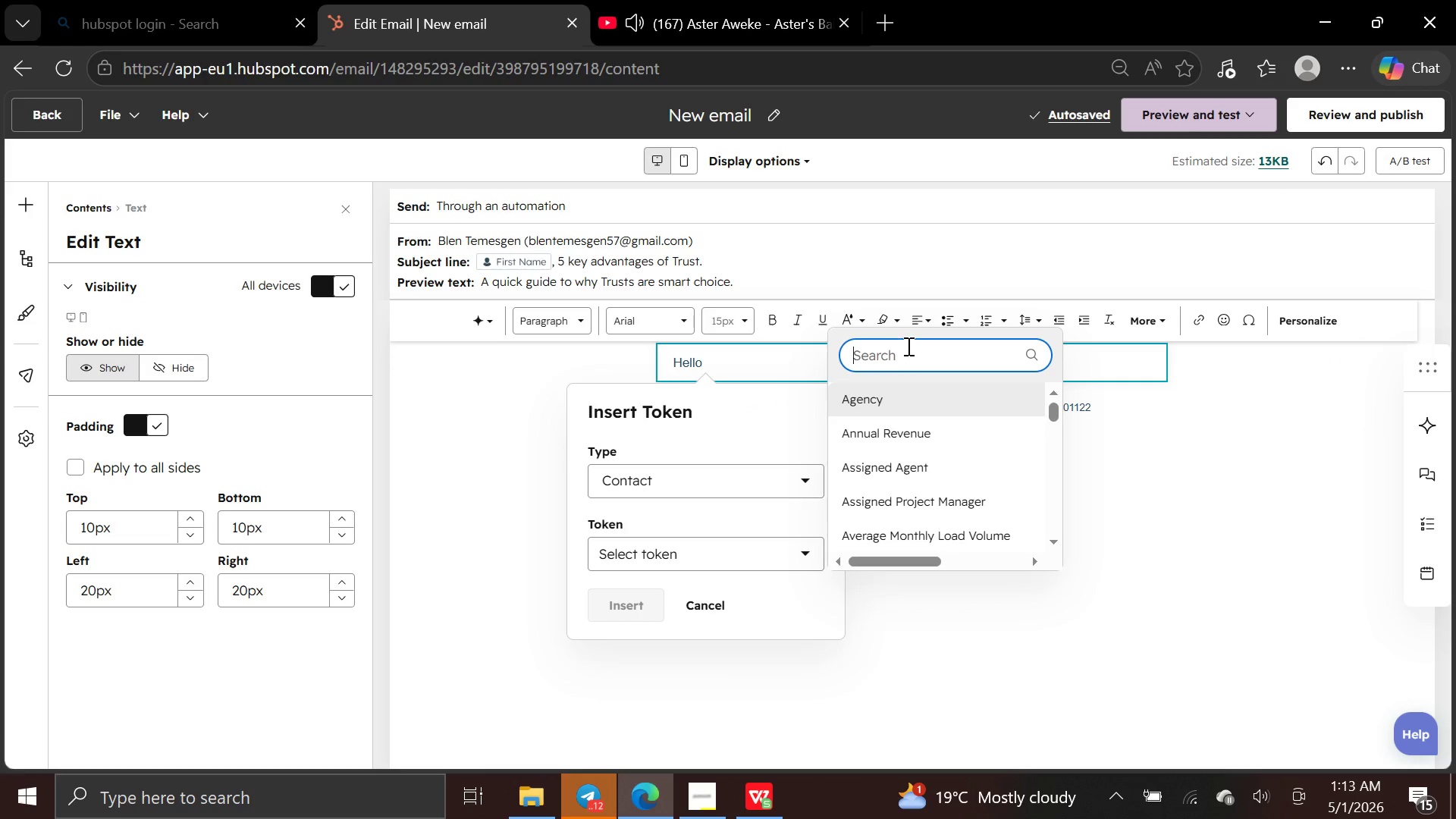 
type(first n)
 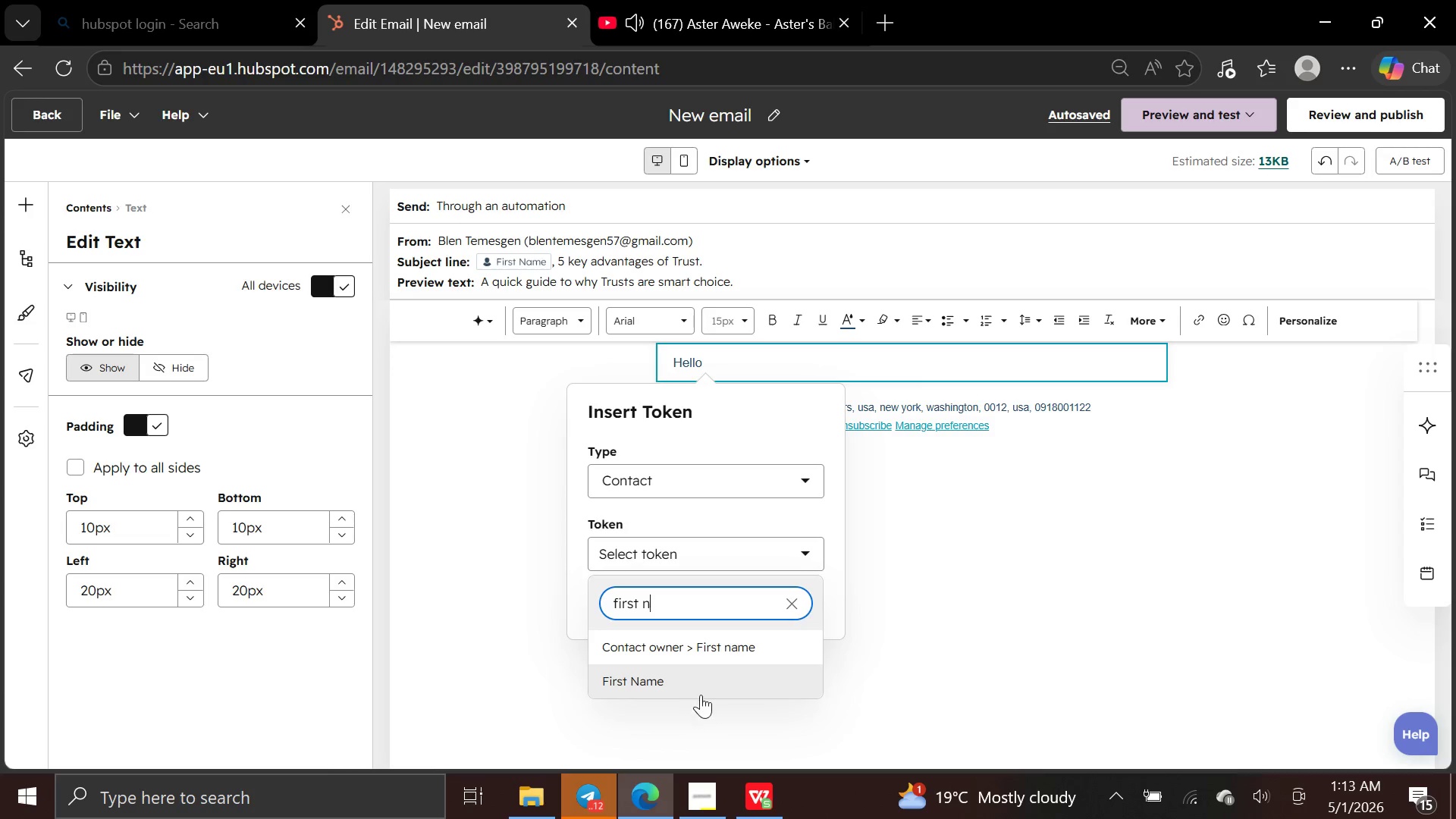 
left_click([704, 689])
 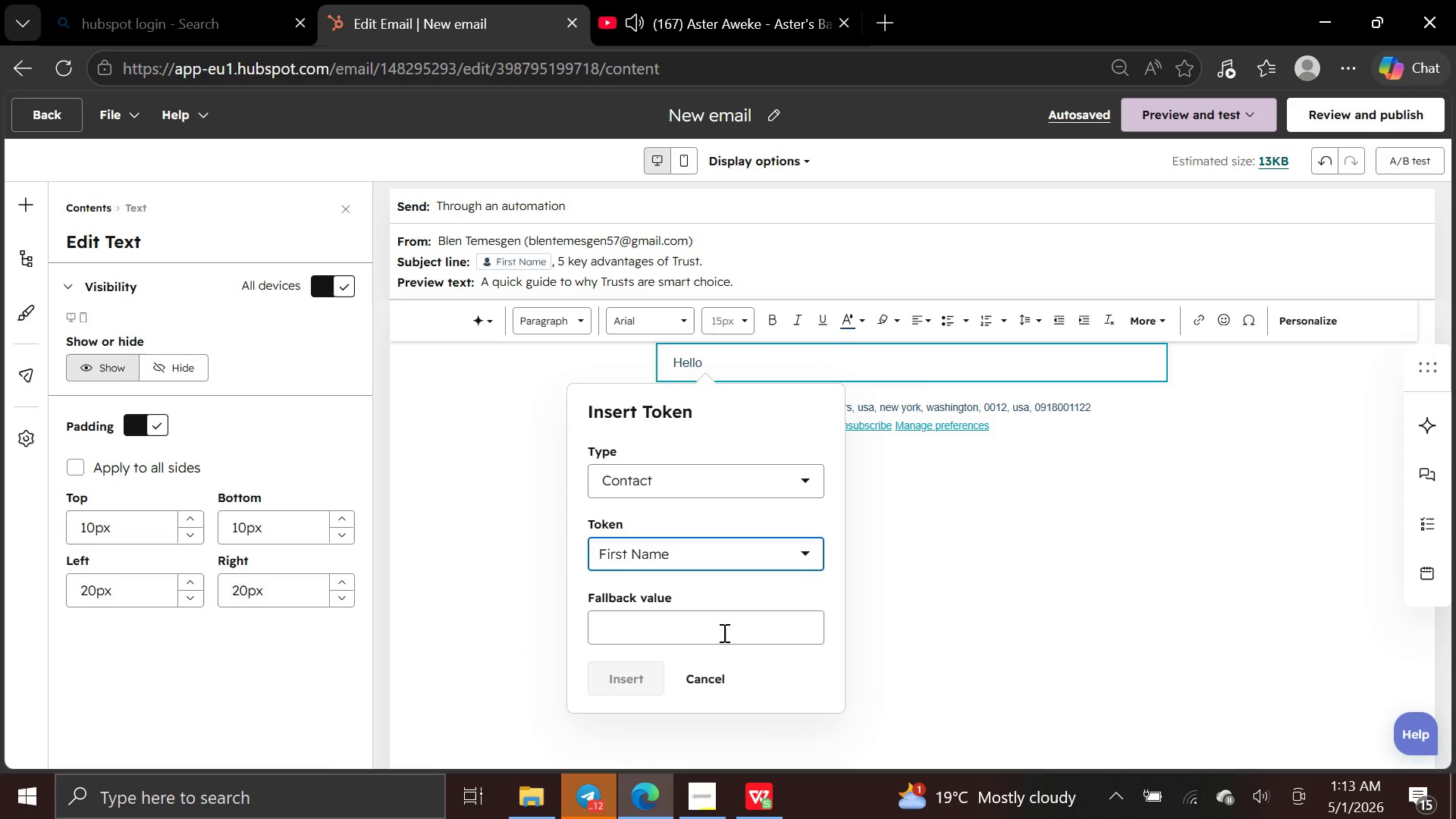 
left_click([724, 629])
 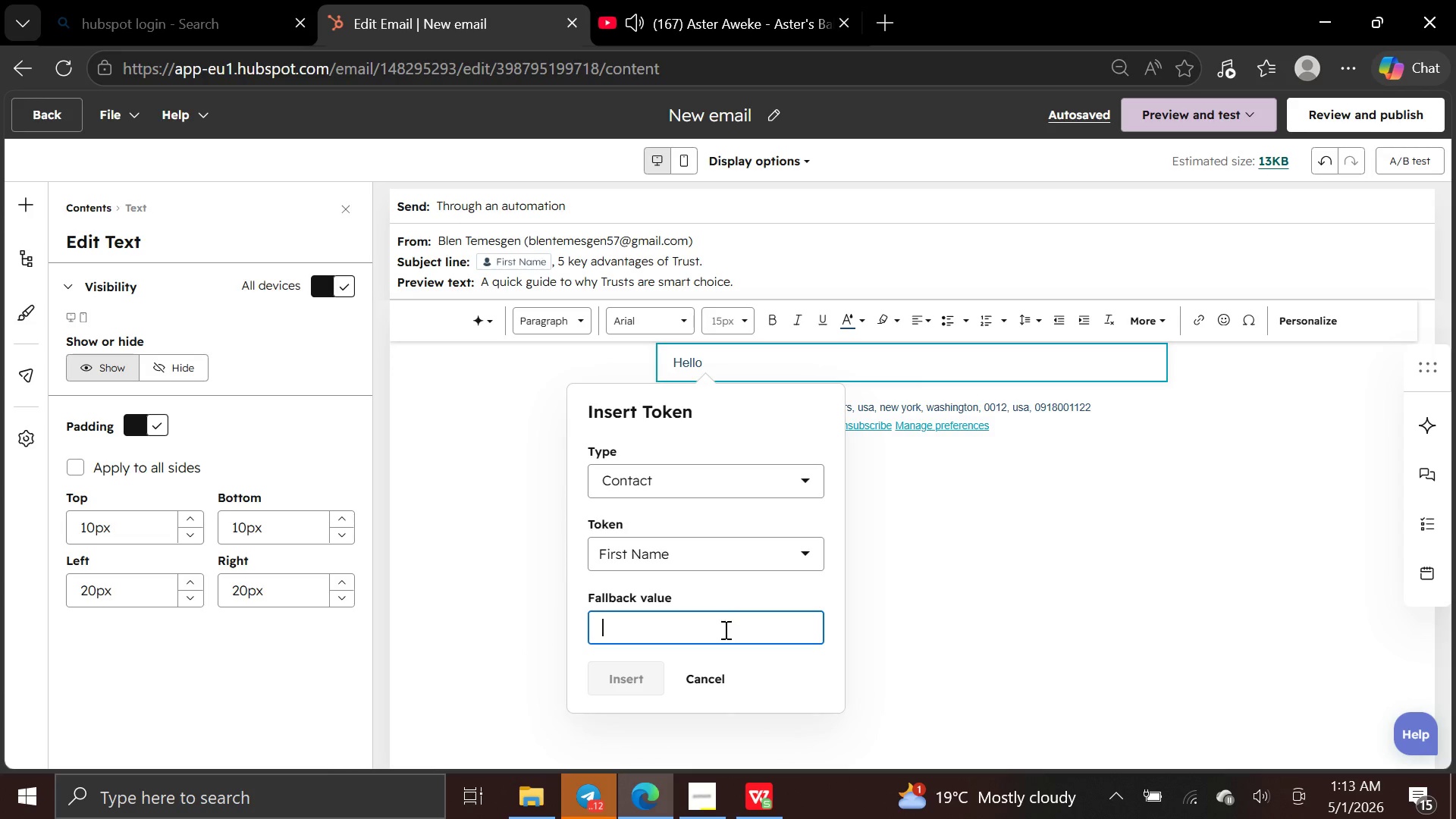 
type(First Name)
 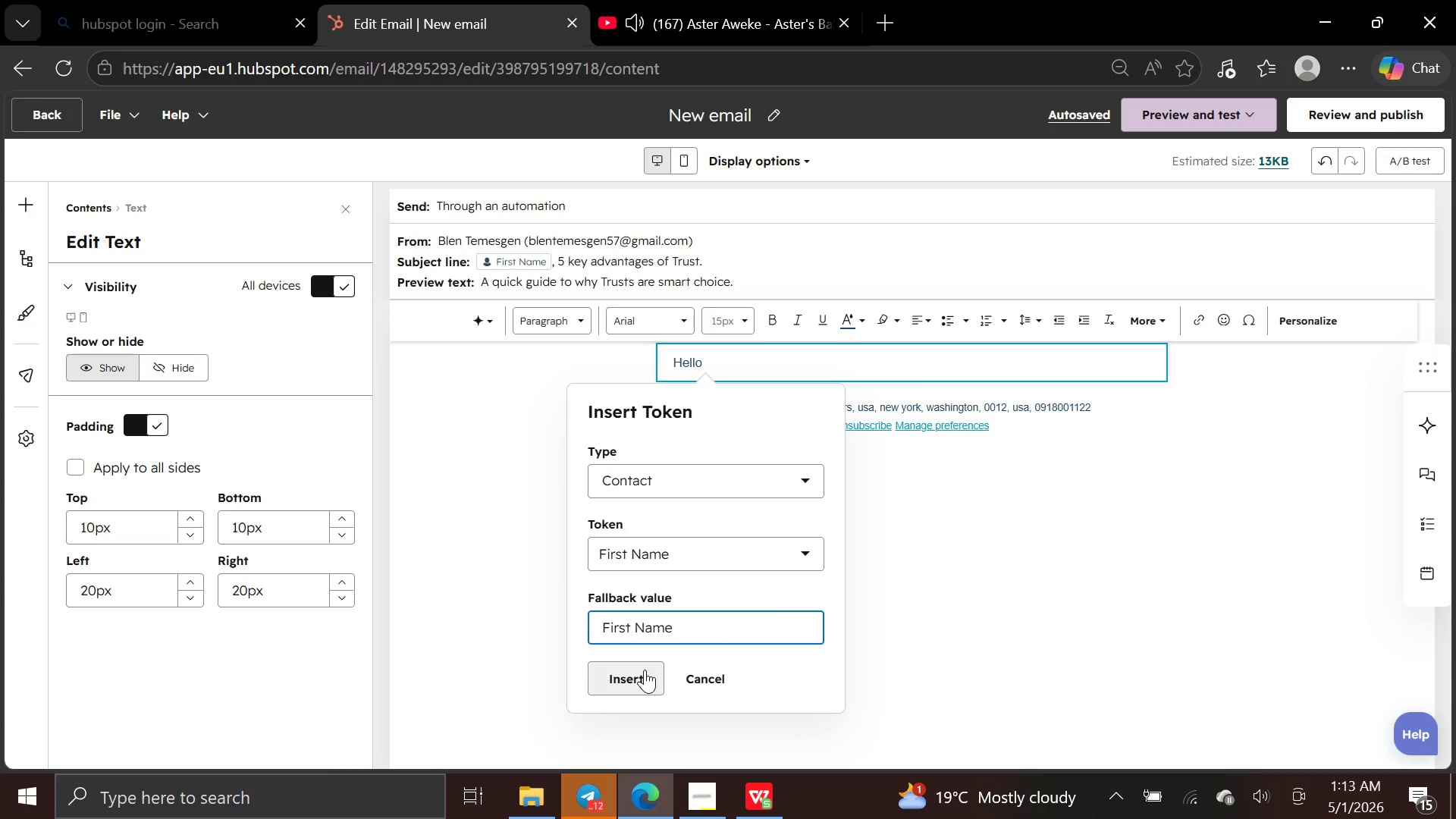 
left_click([644, 670])
 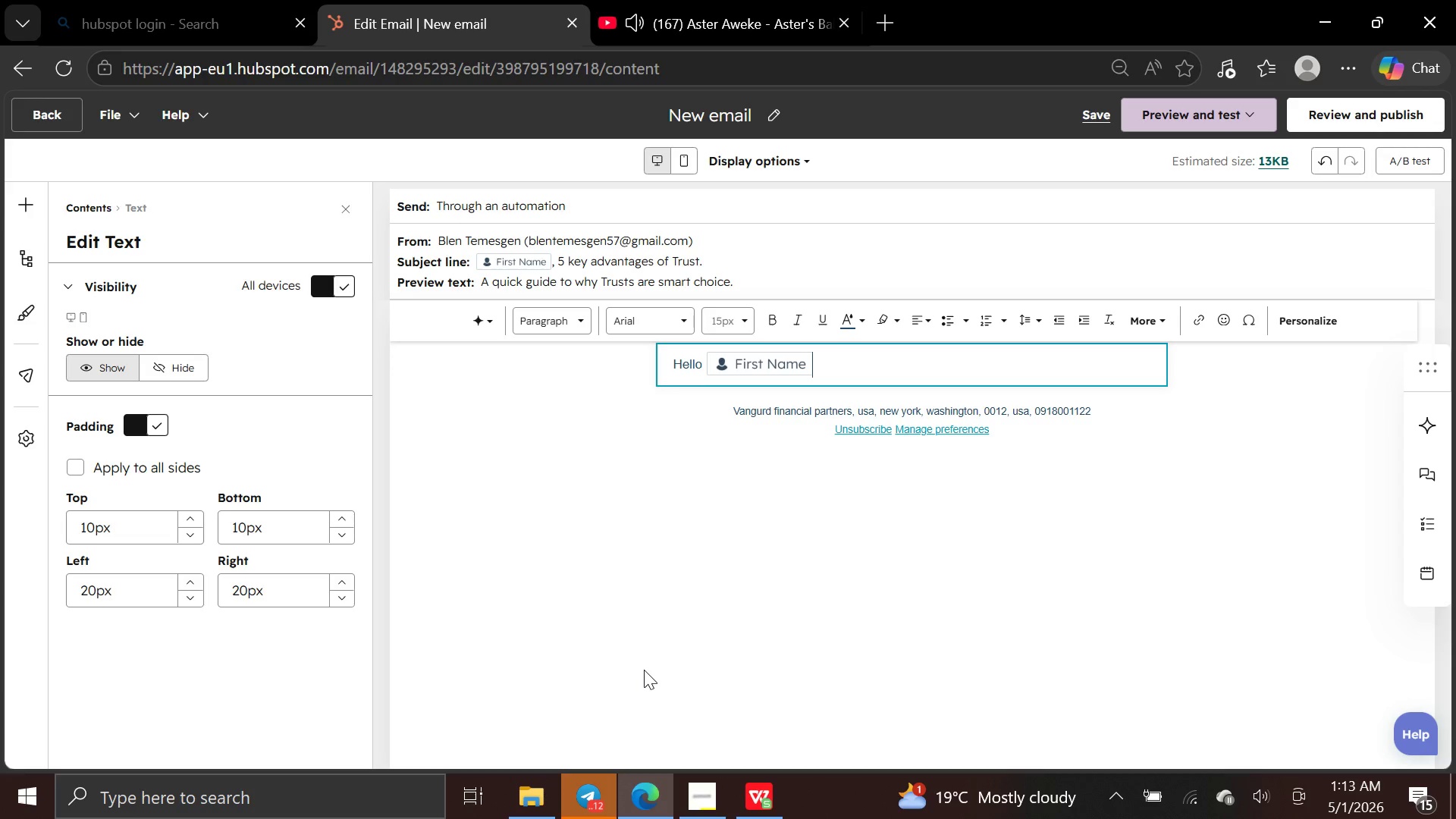 
key(Comma)
 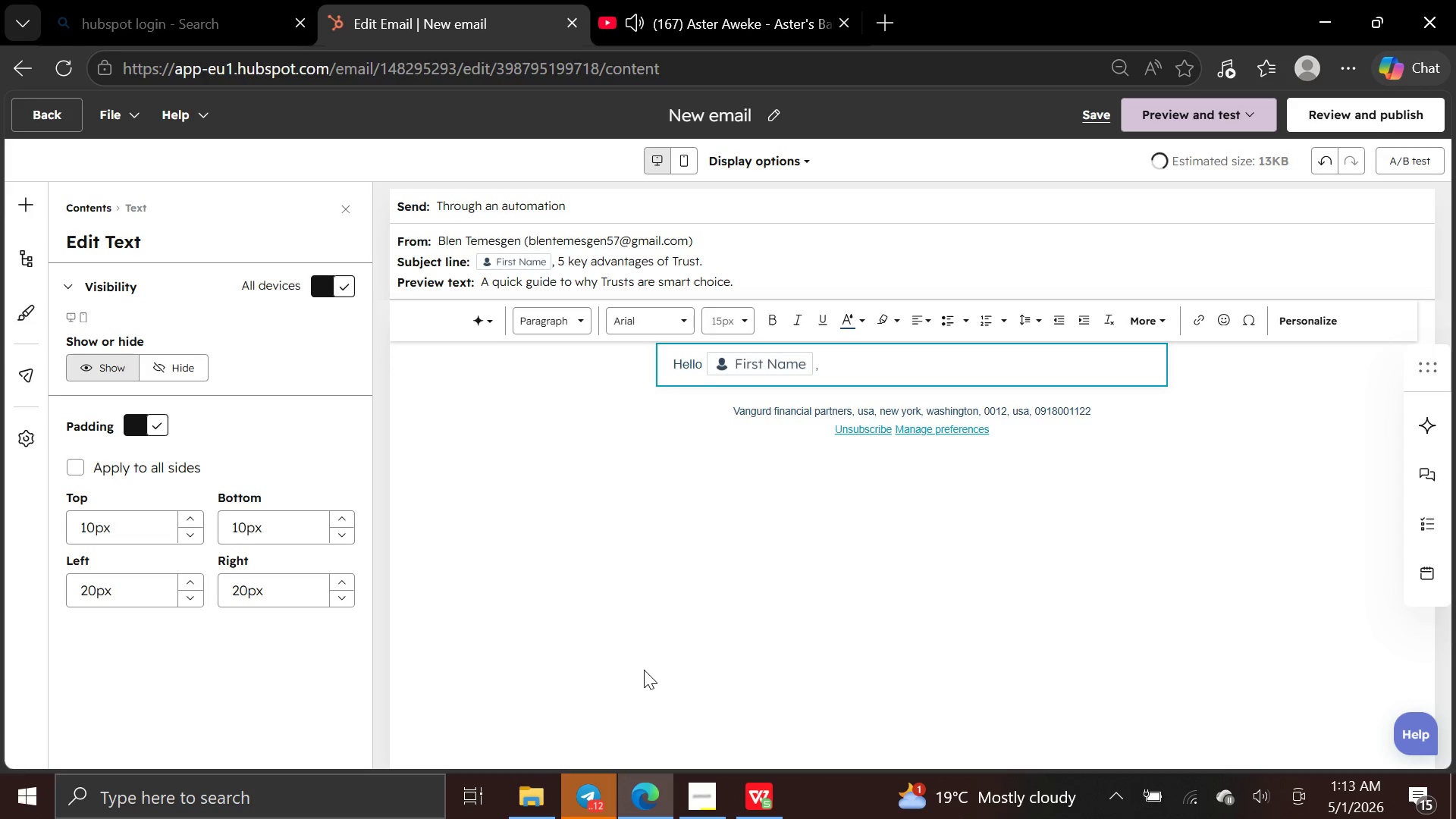 
key(Enter)
 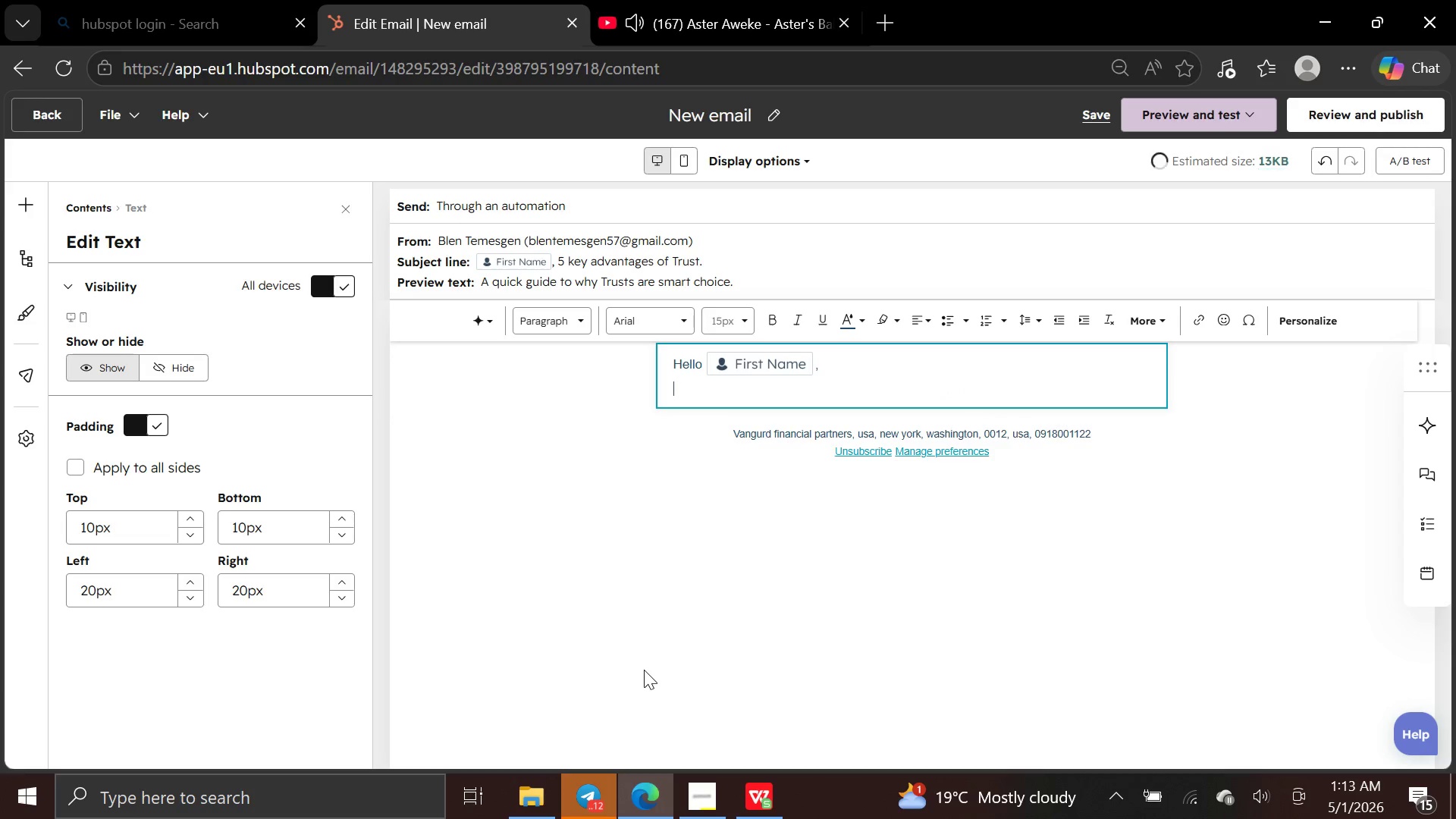 
key(Enter)
 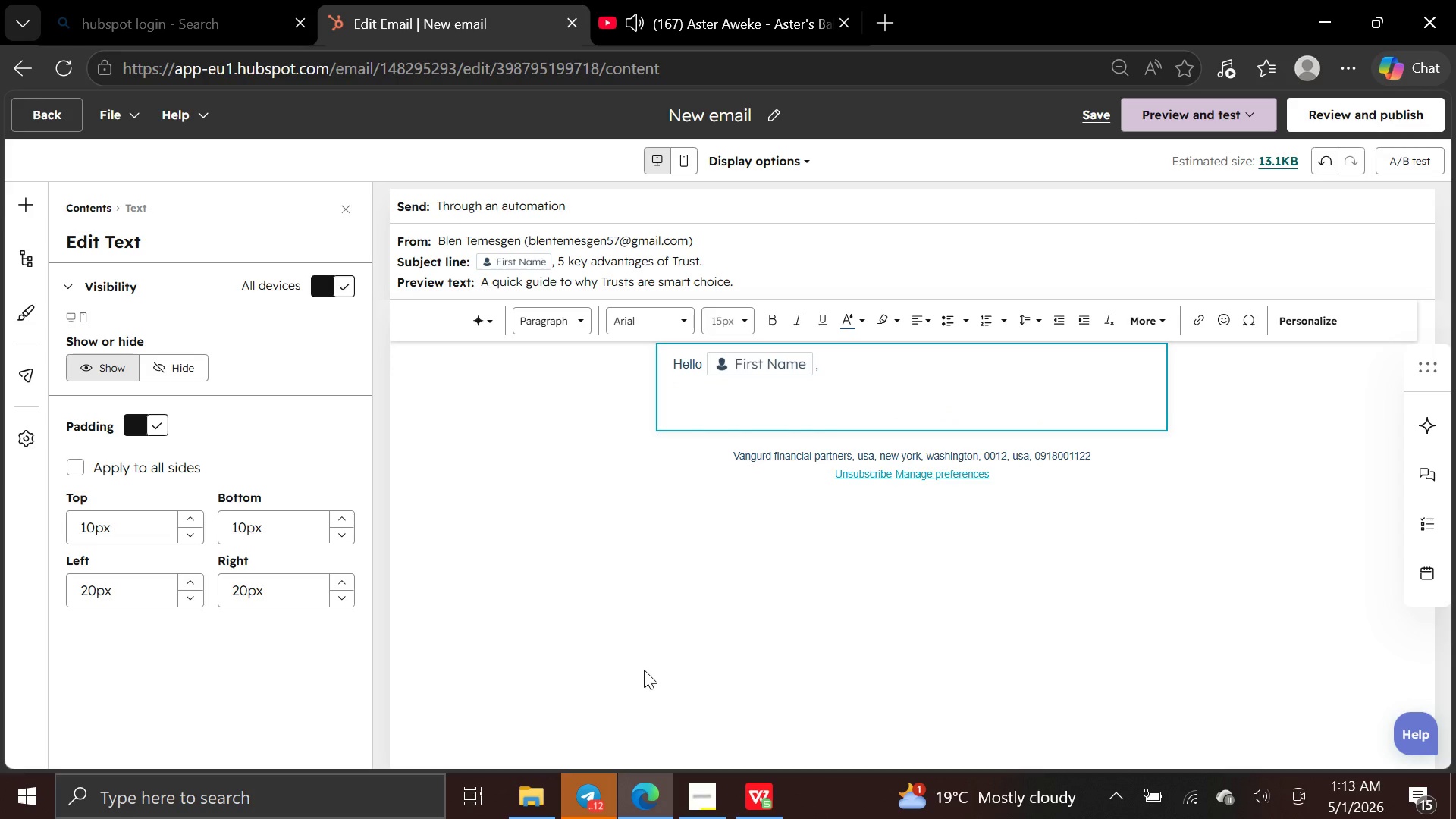 
key(CapsLock)
 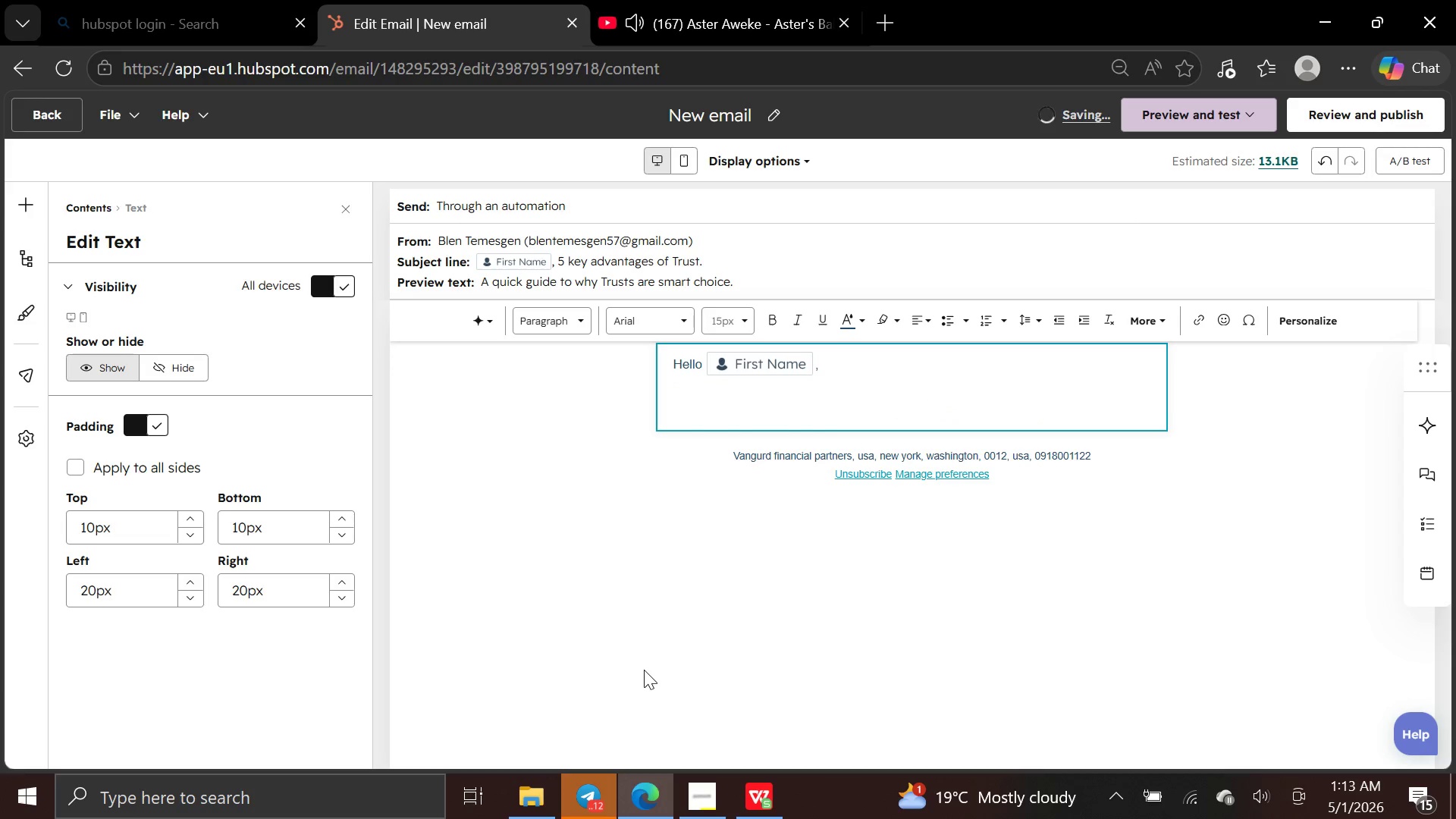 
key(A)
 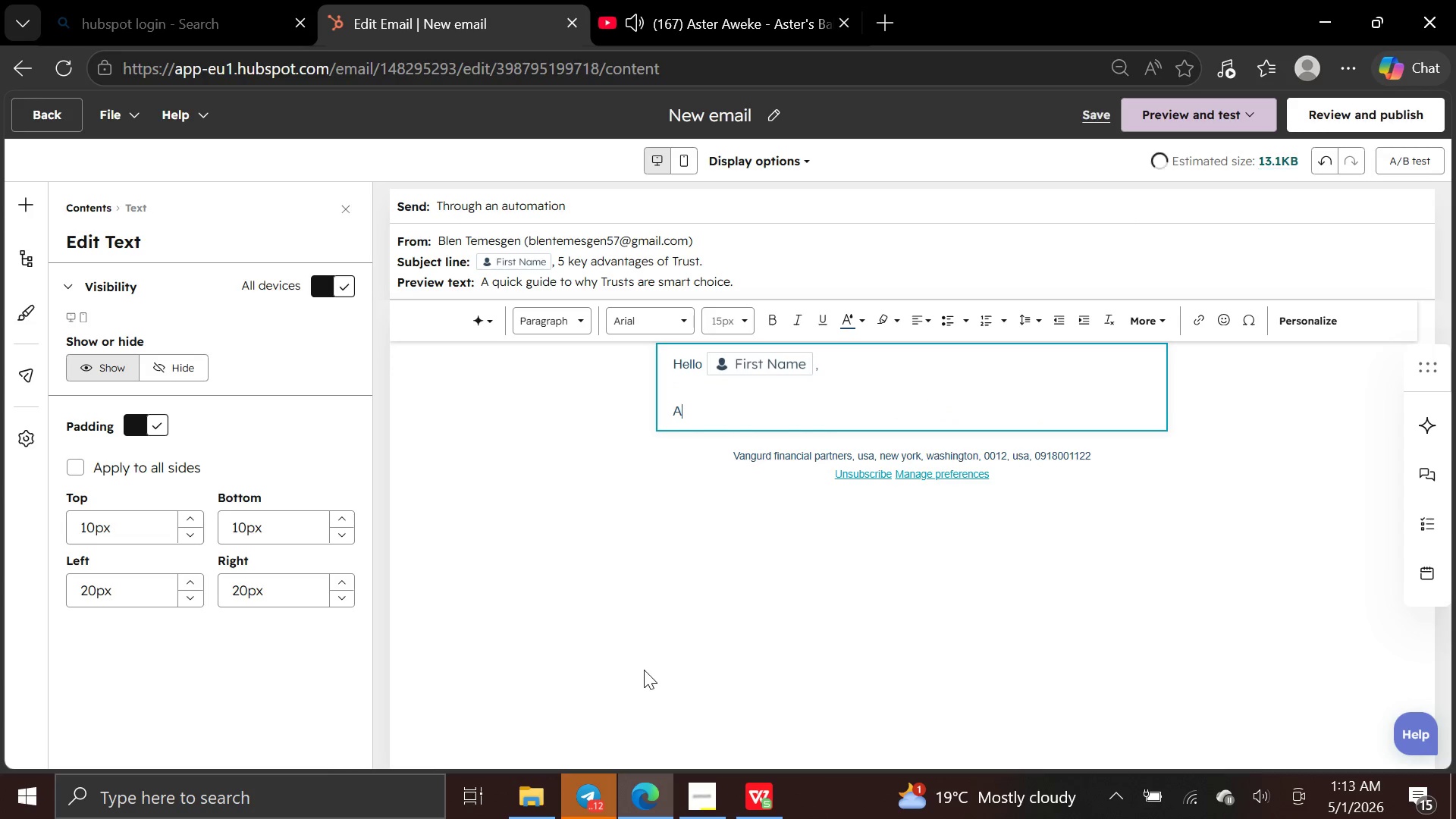 
key(CapsLock)
 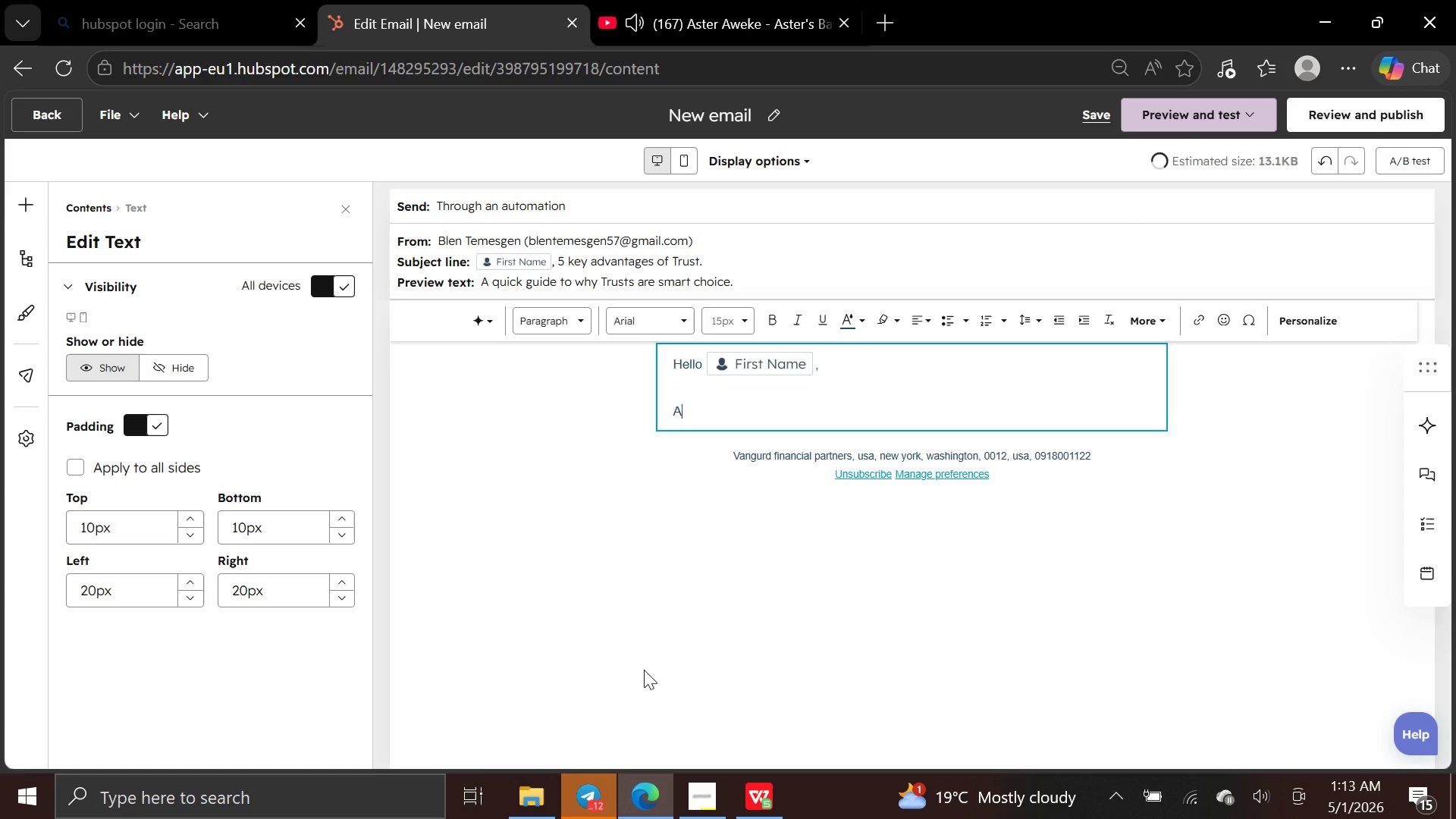 
key(Space)
 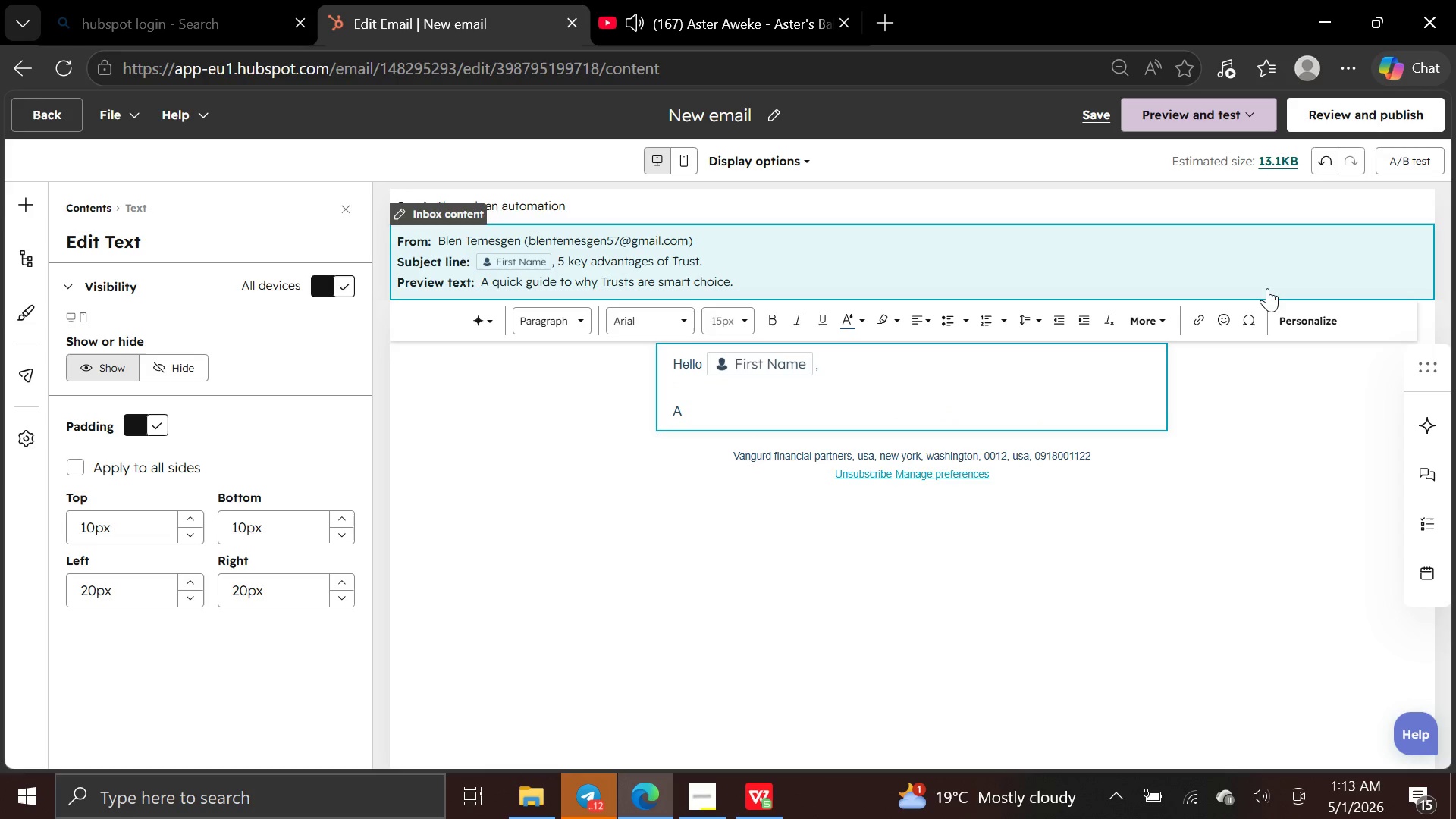 
left_click([1290, 322])
 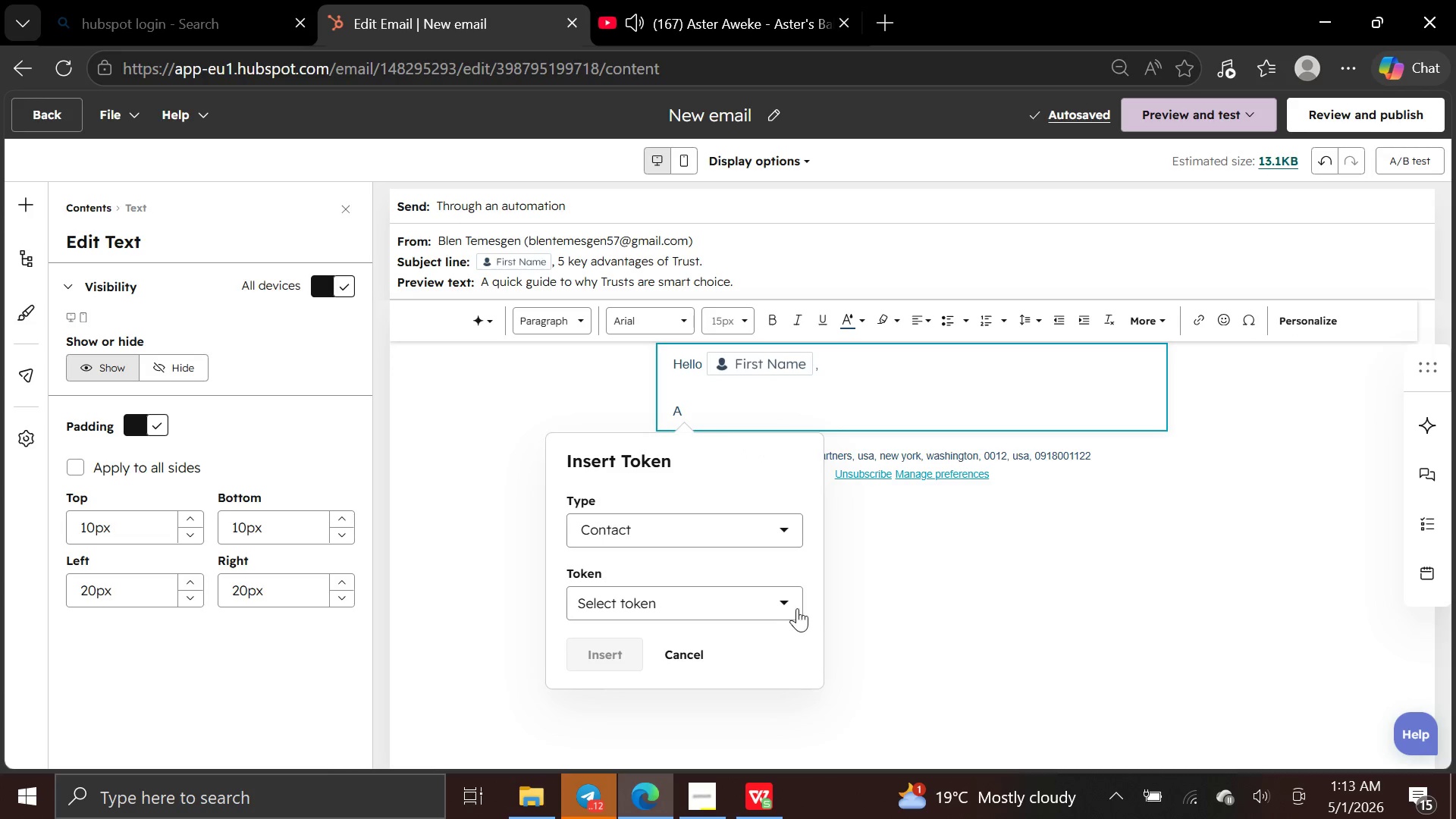 
left_click([789, 607])
 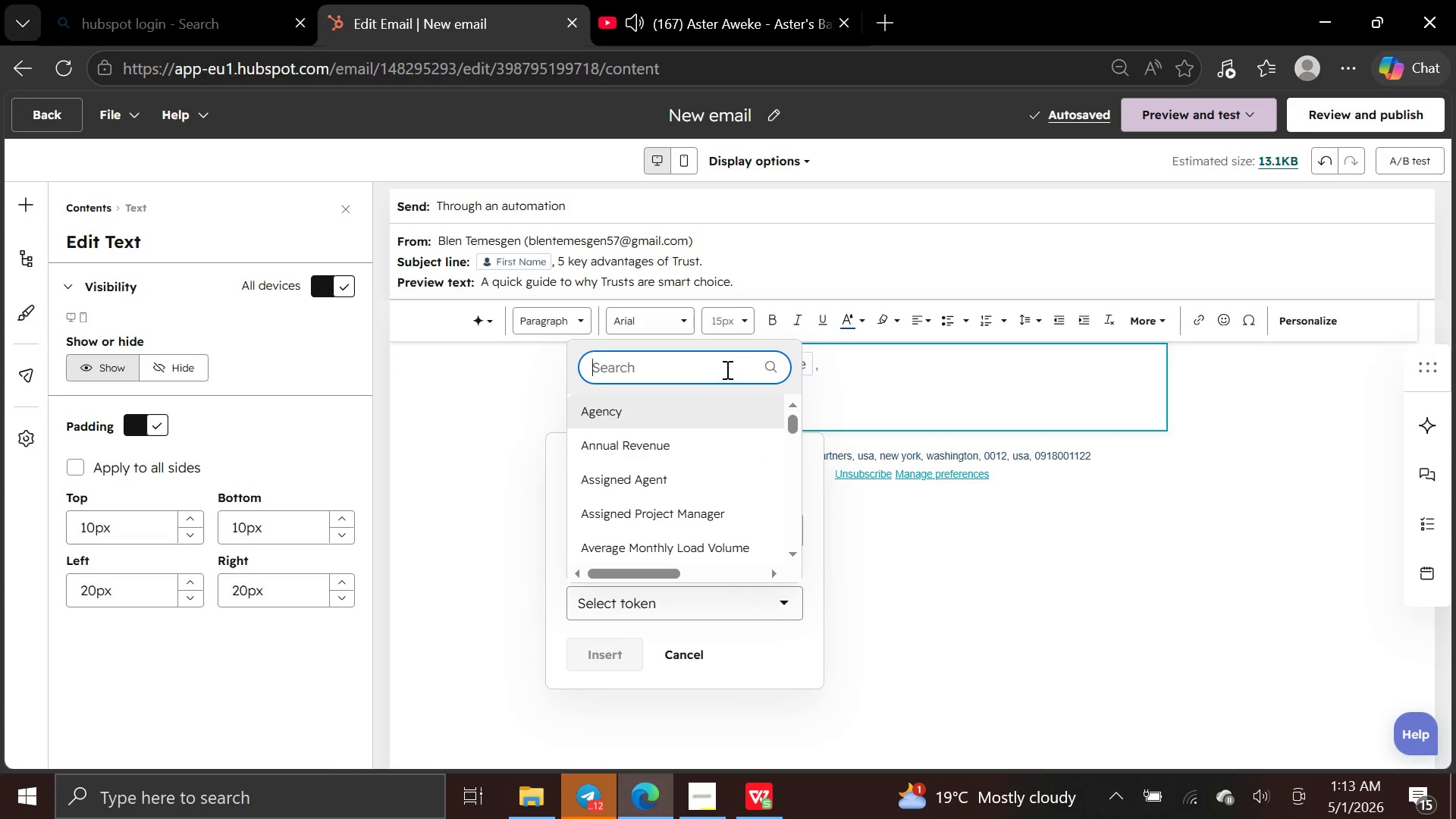 
type(first n)
 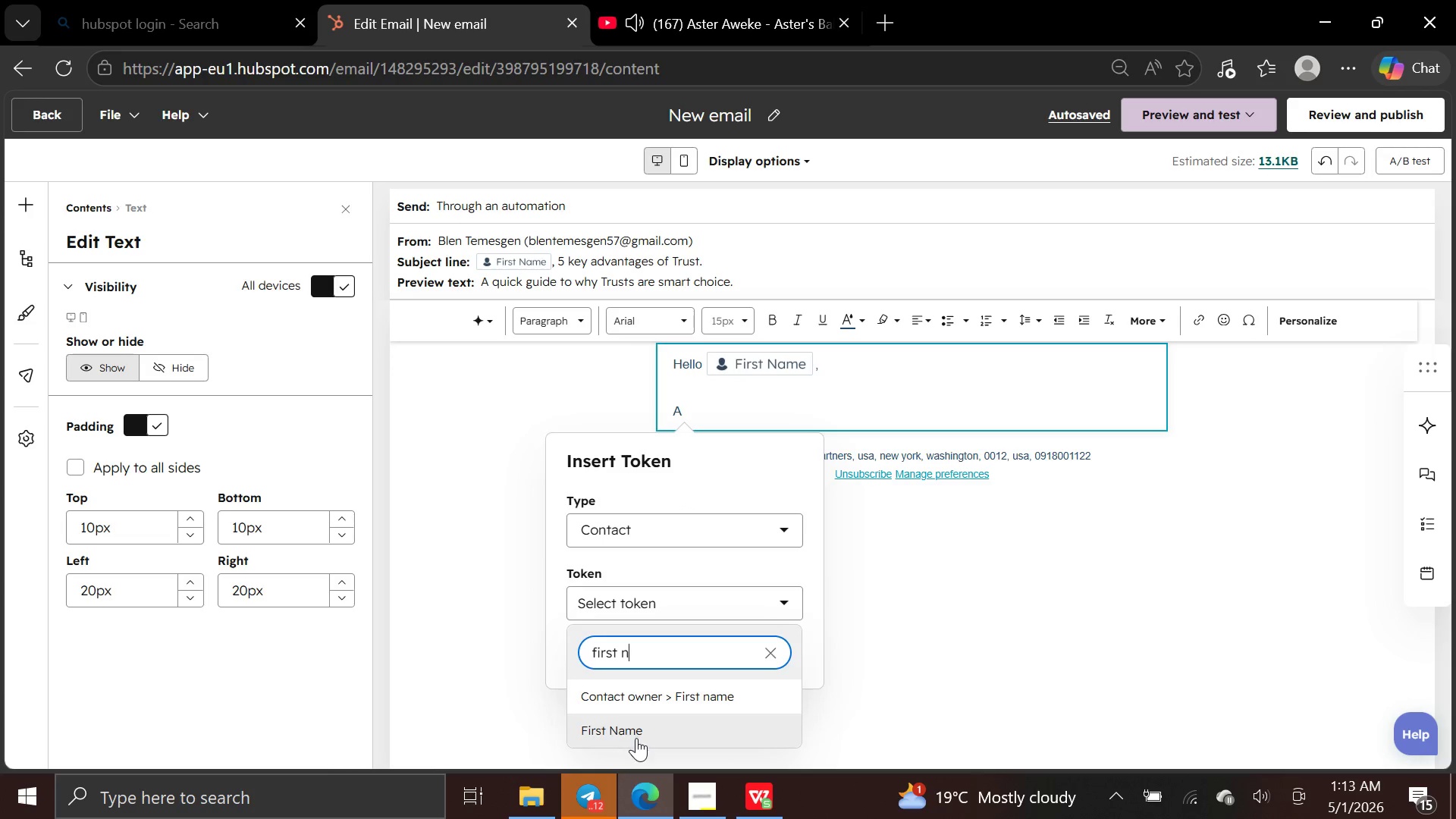 
left_click([636, 738])
 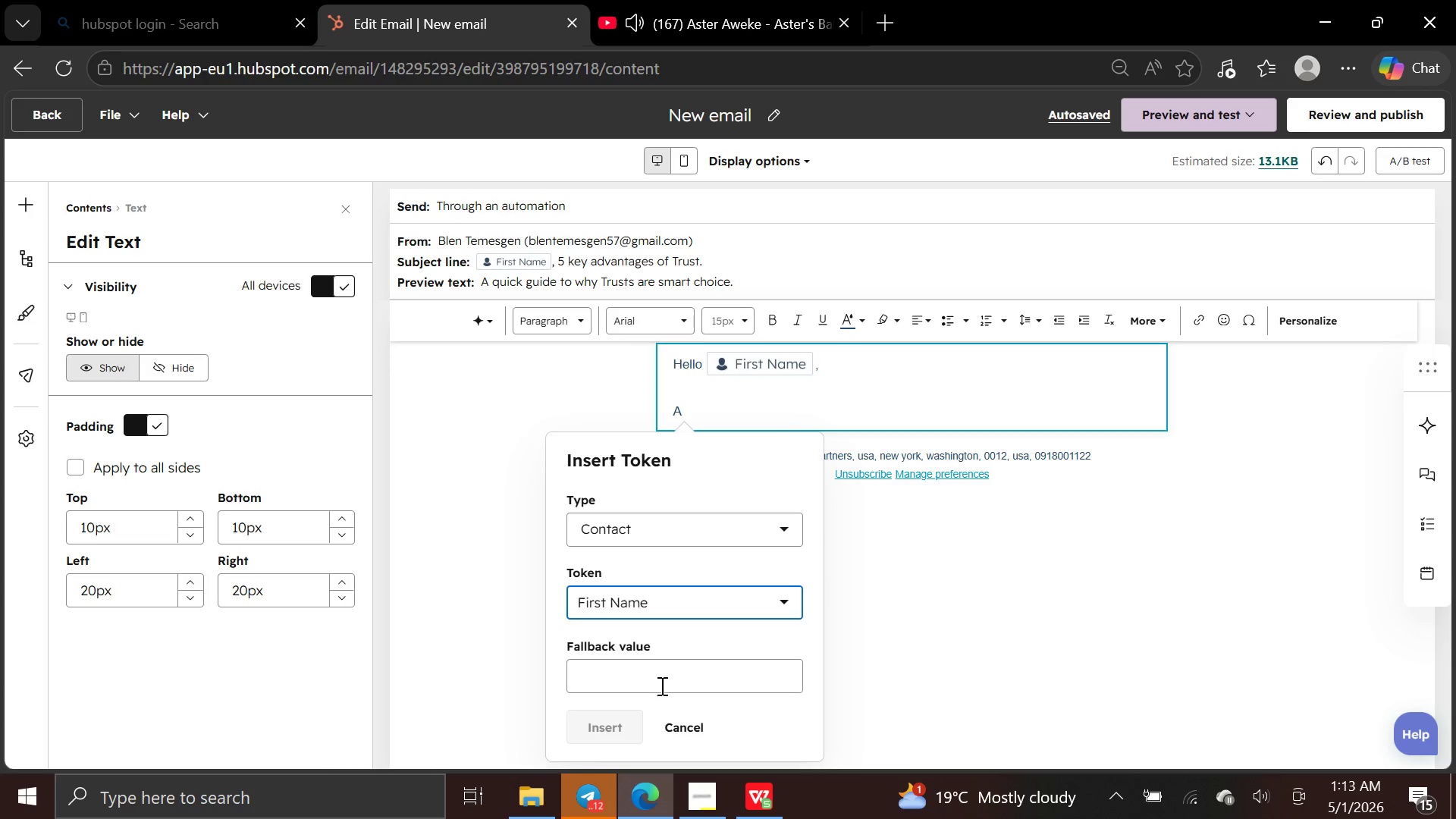 
left_click([662, 684])
 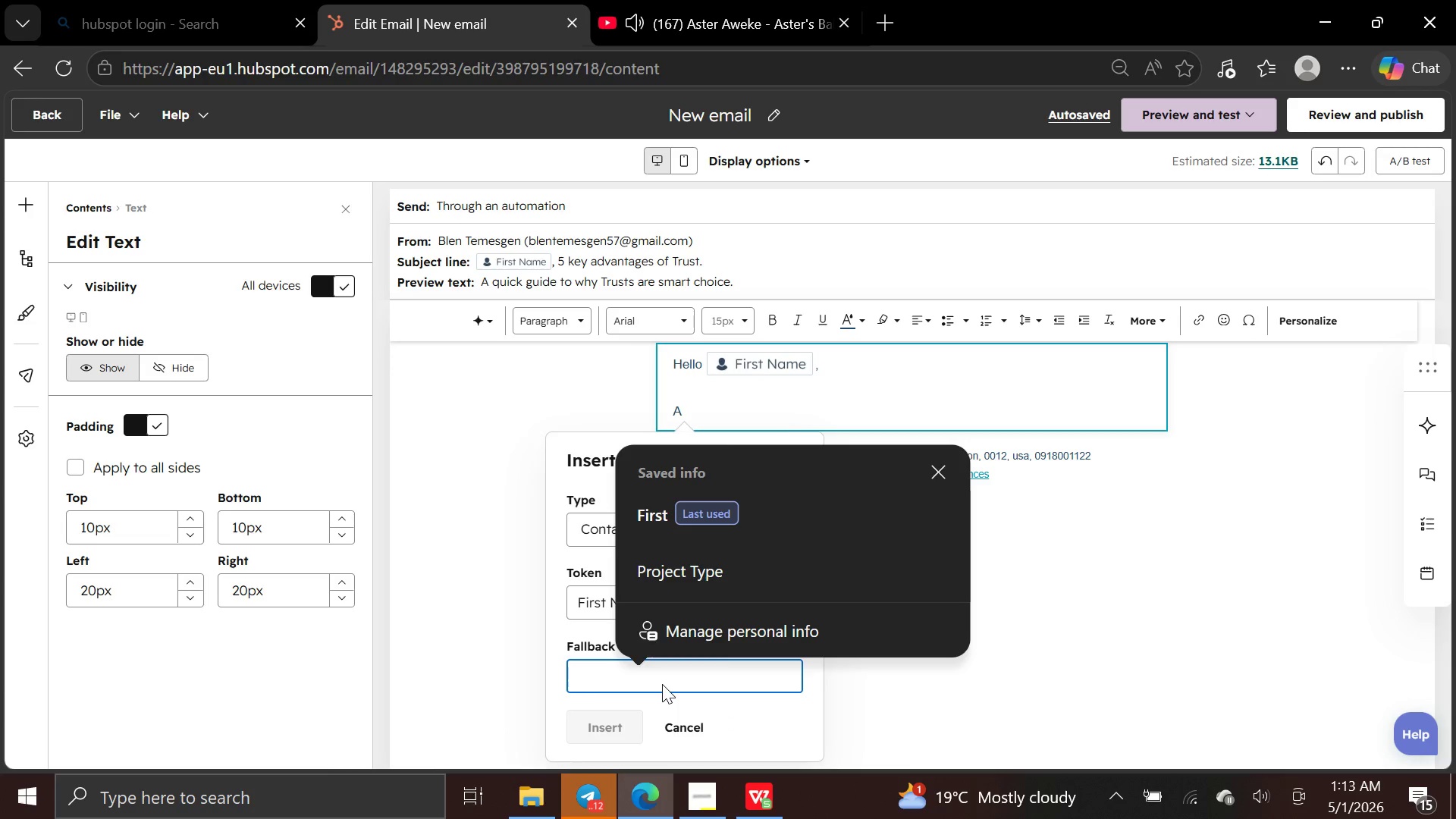 
key(CapsLock)
 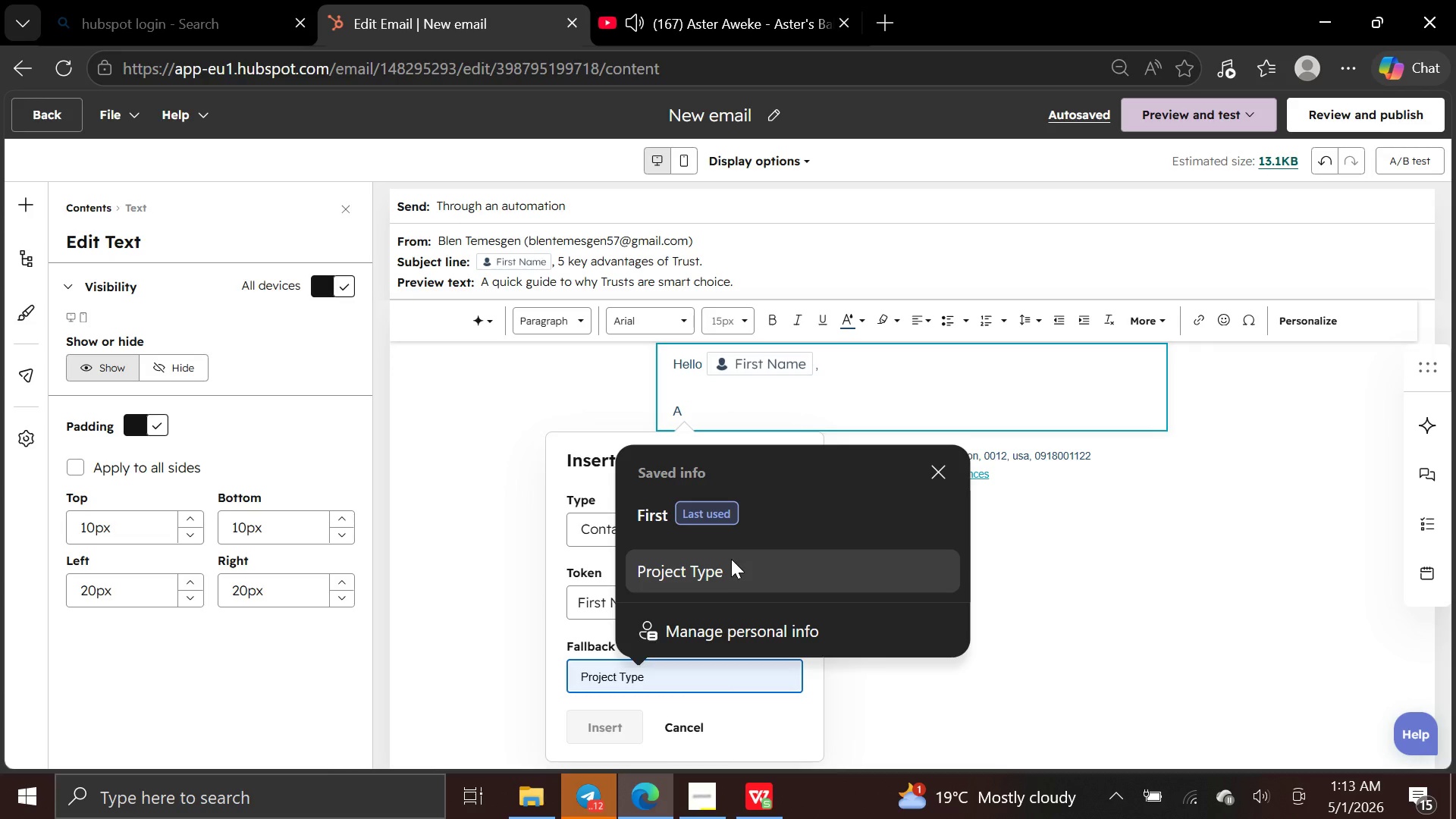 
mouse_move([688, 568])
 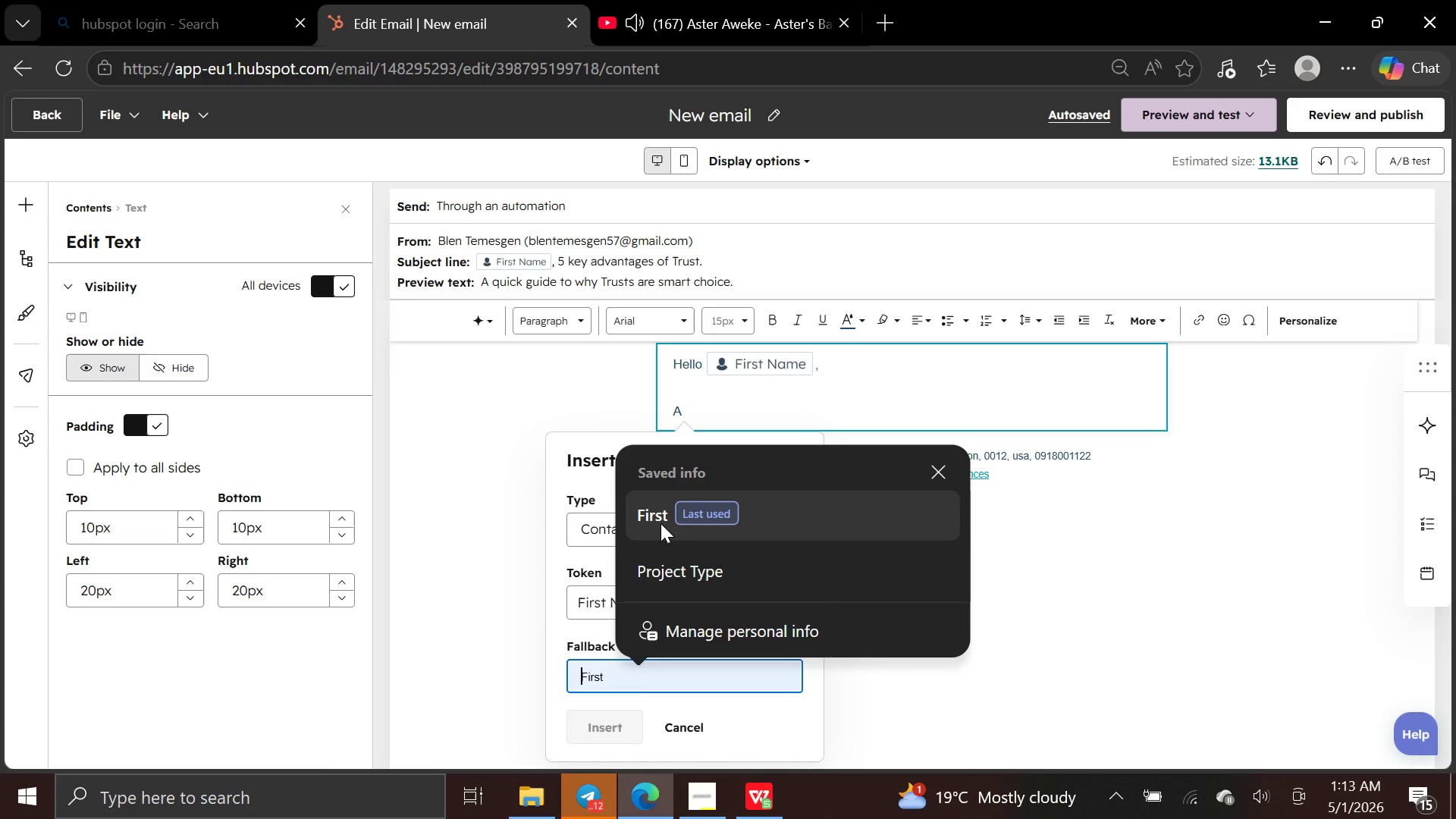 
left_click([661, 523])
 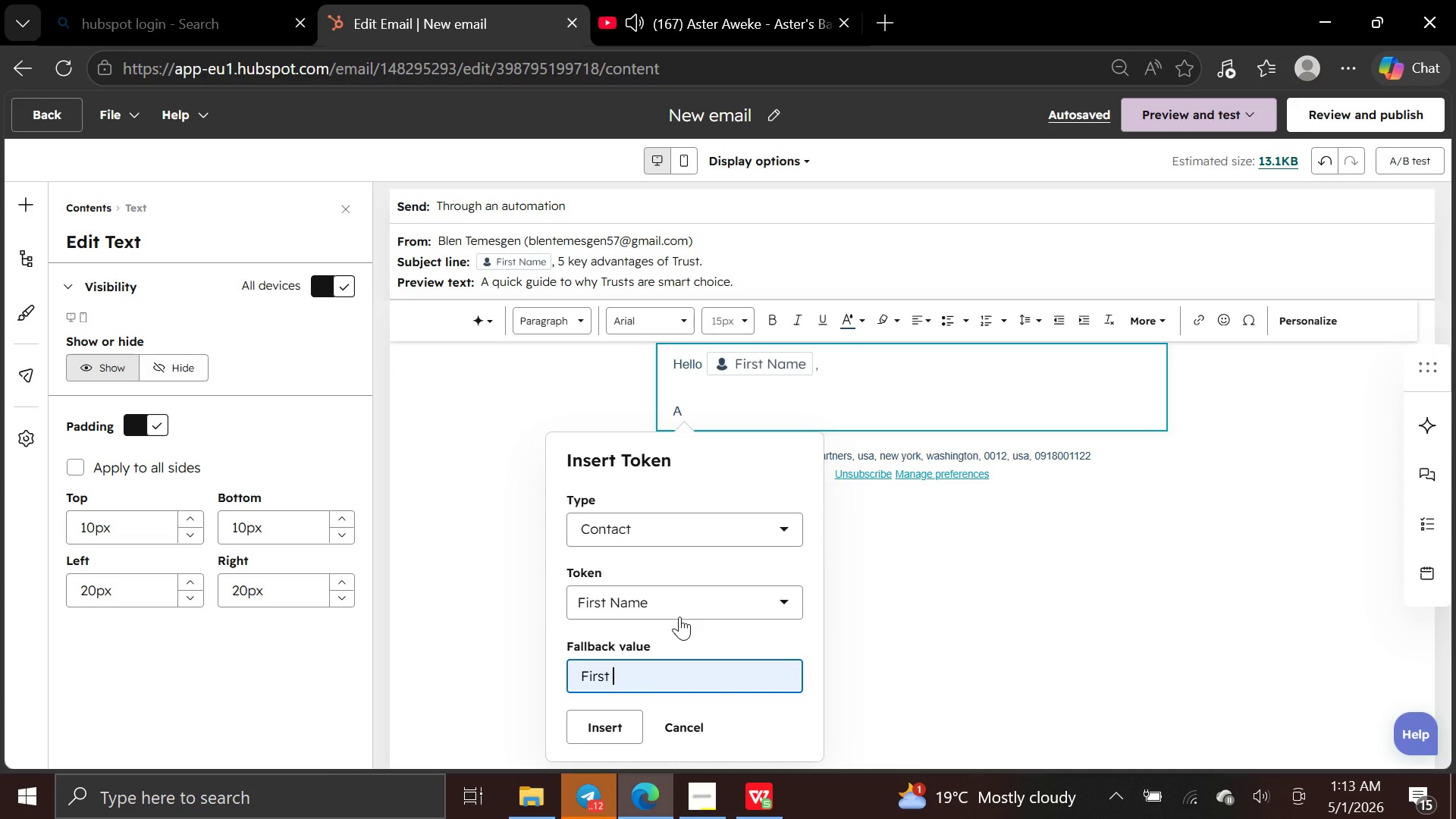 
key(N)
 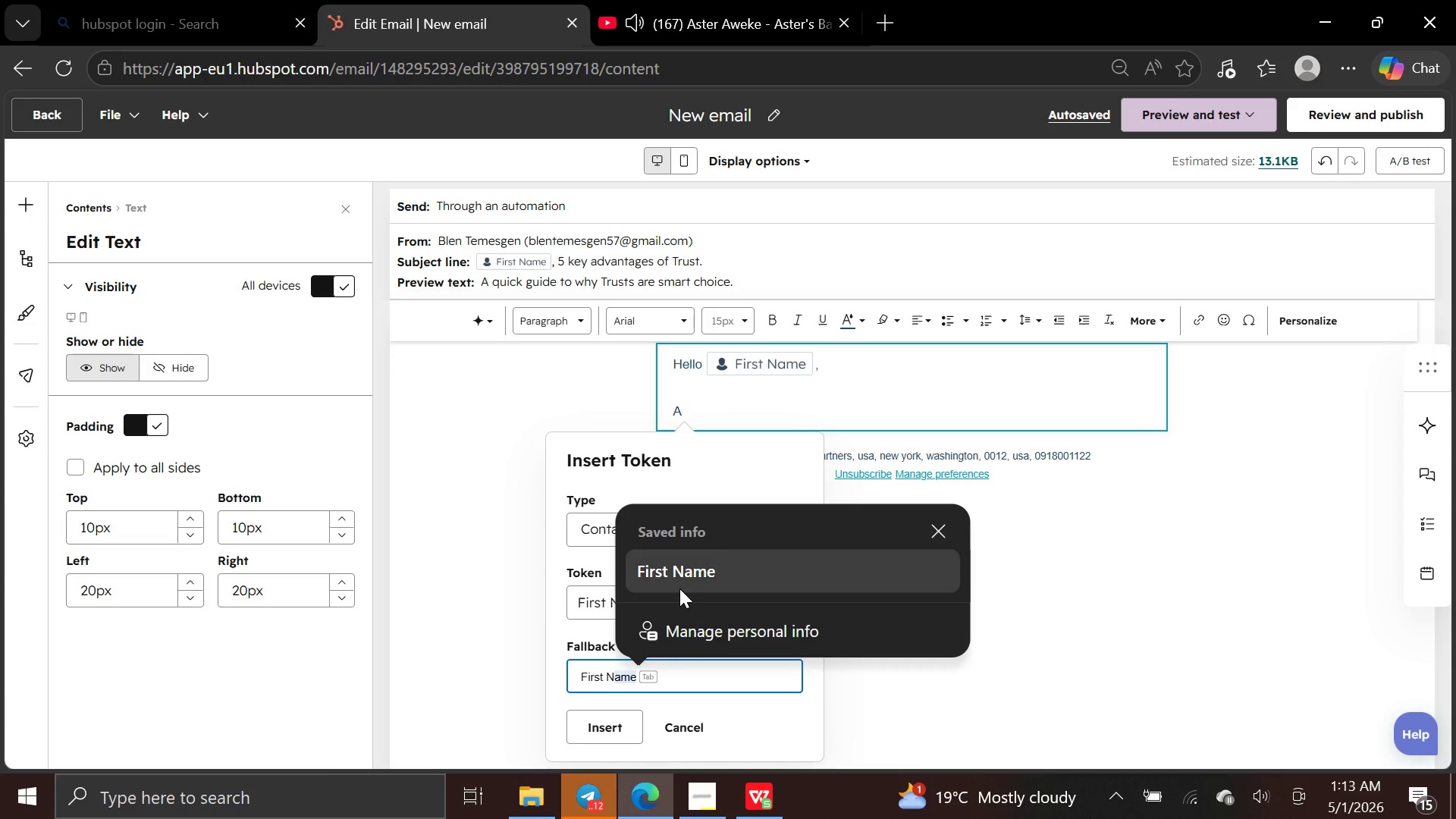 
left_click([679, 579])
 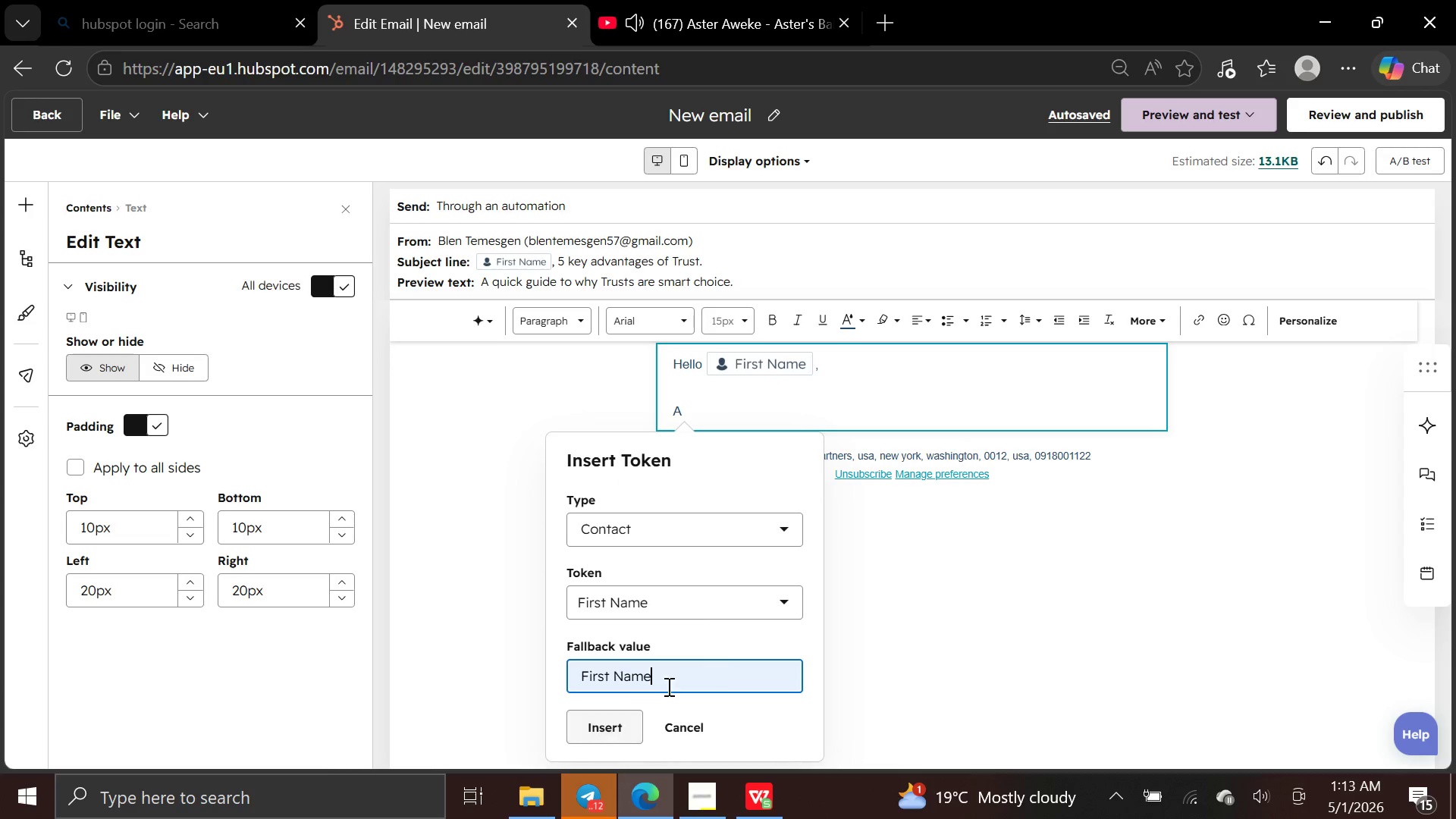 
left_click([723, 658])
 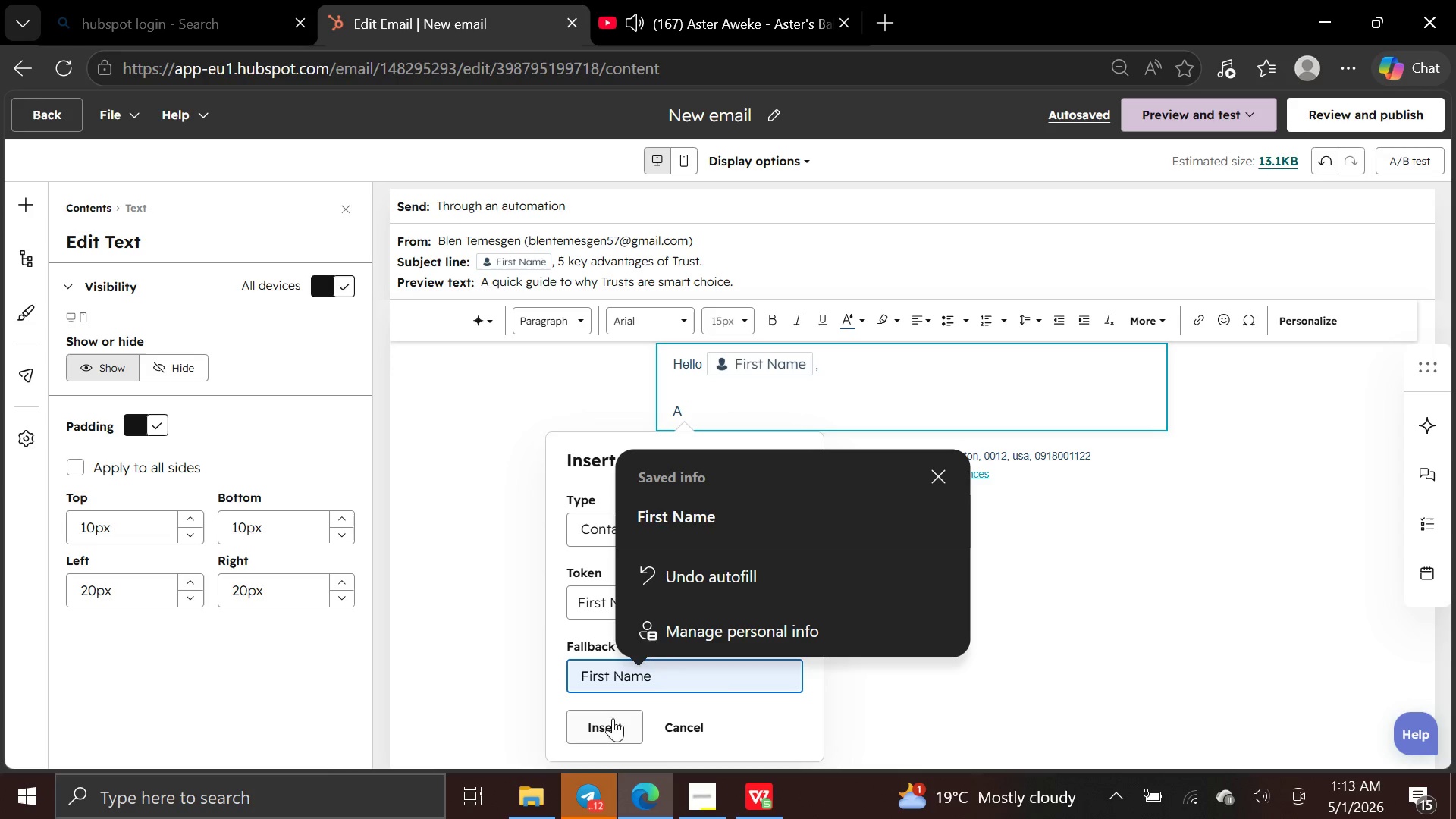 
left_click([610, 722])
 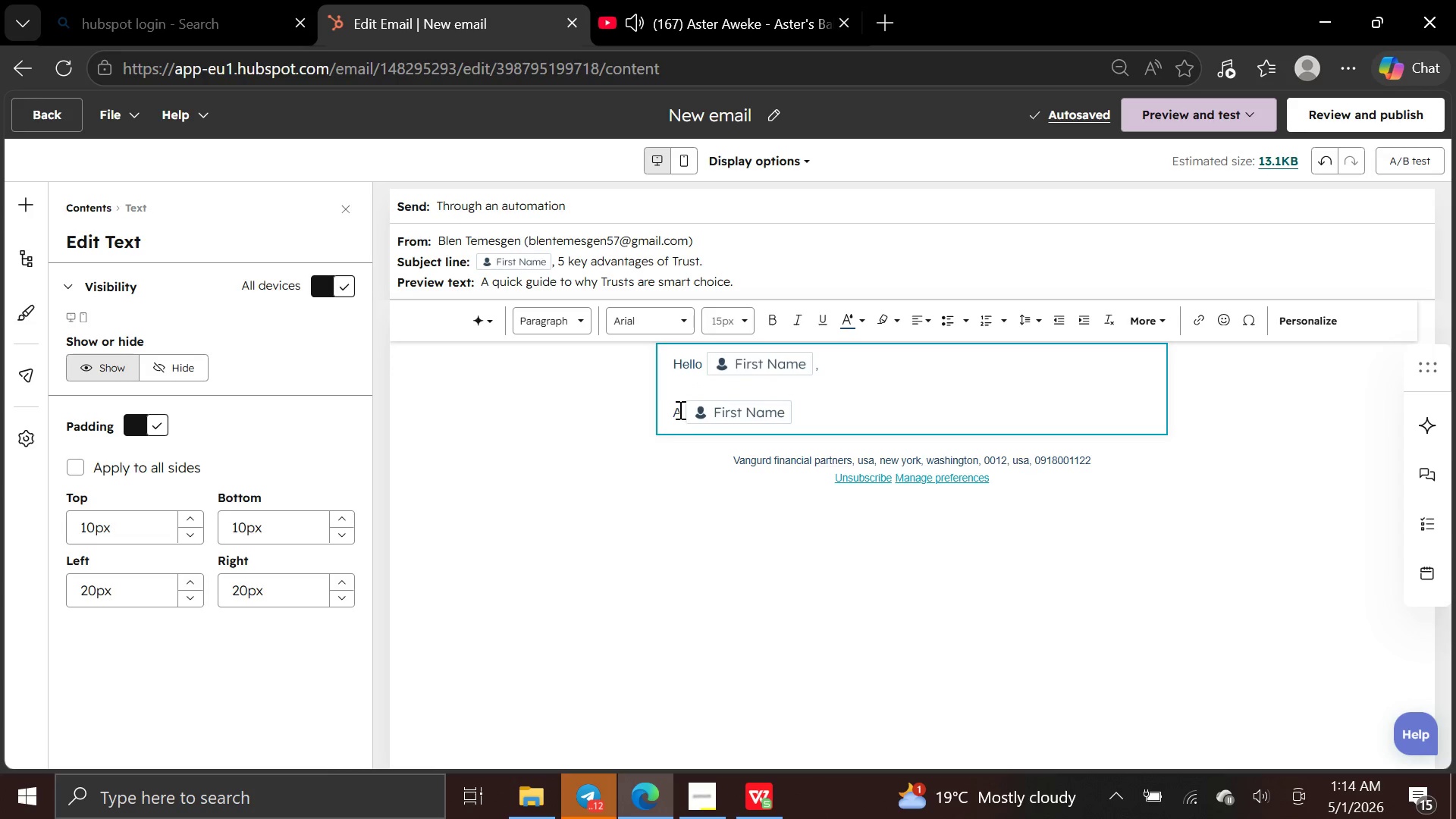 
wait(11.55)
 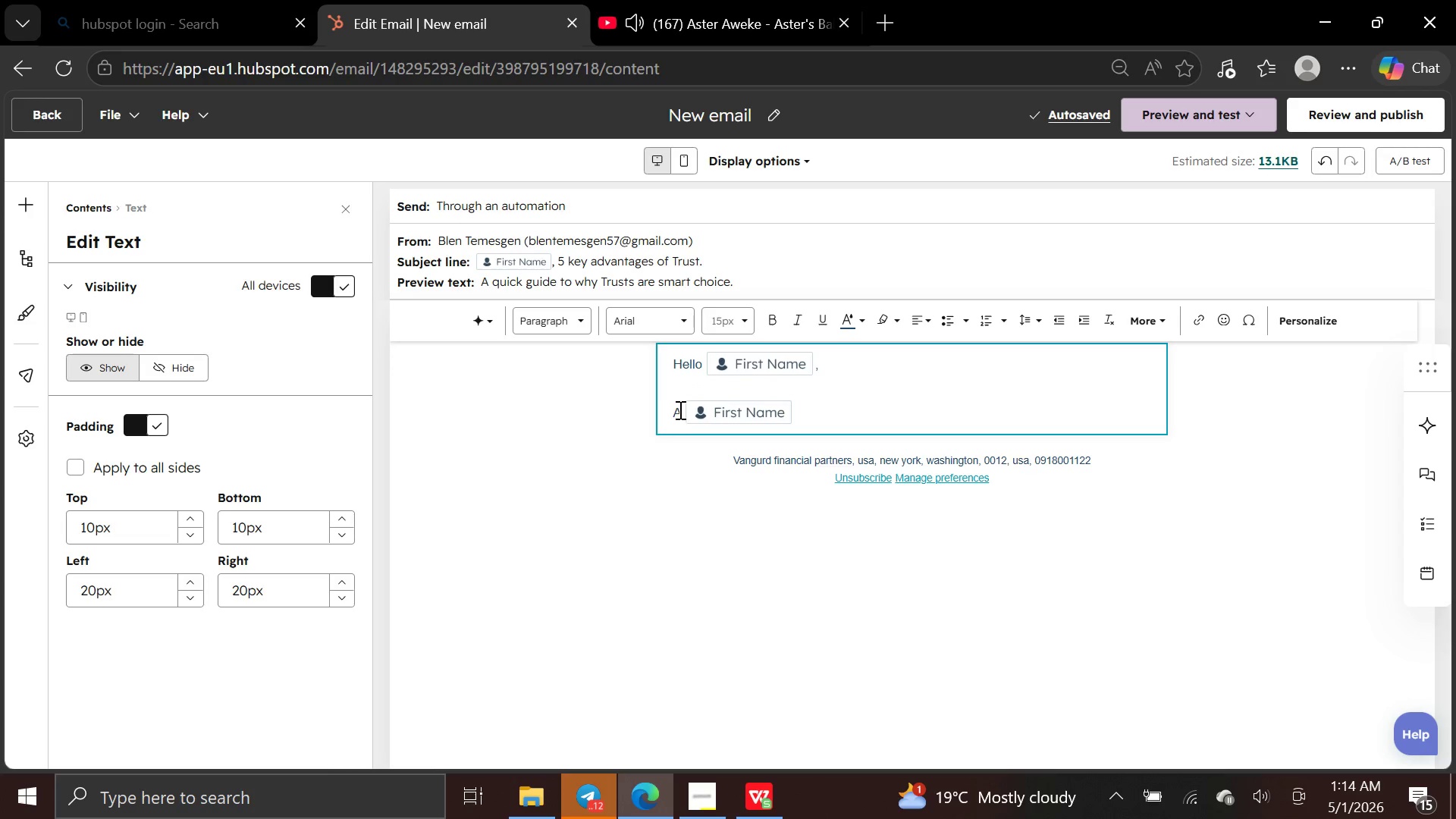 
key(Backspace)
 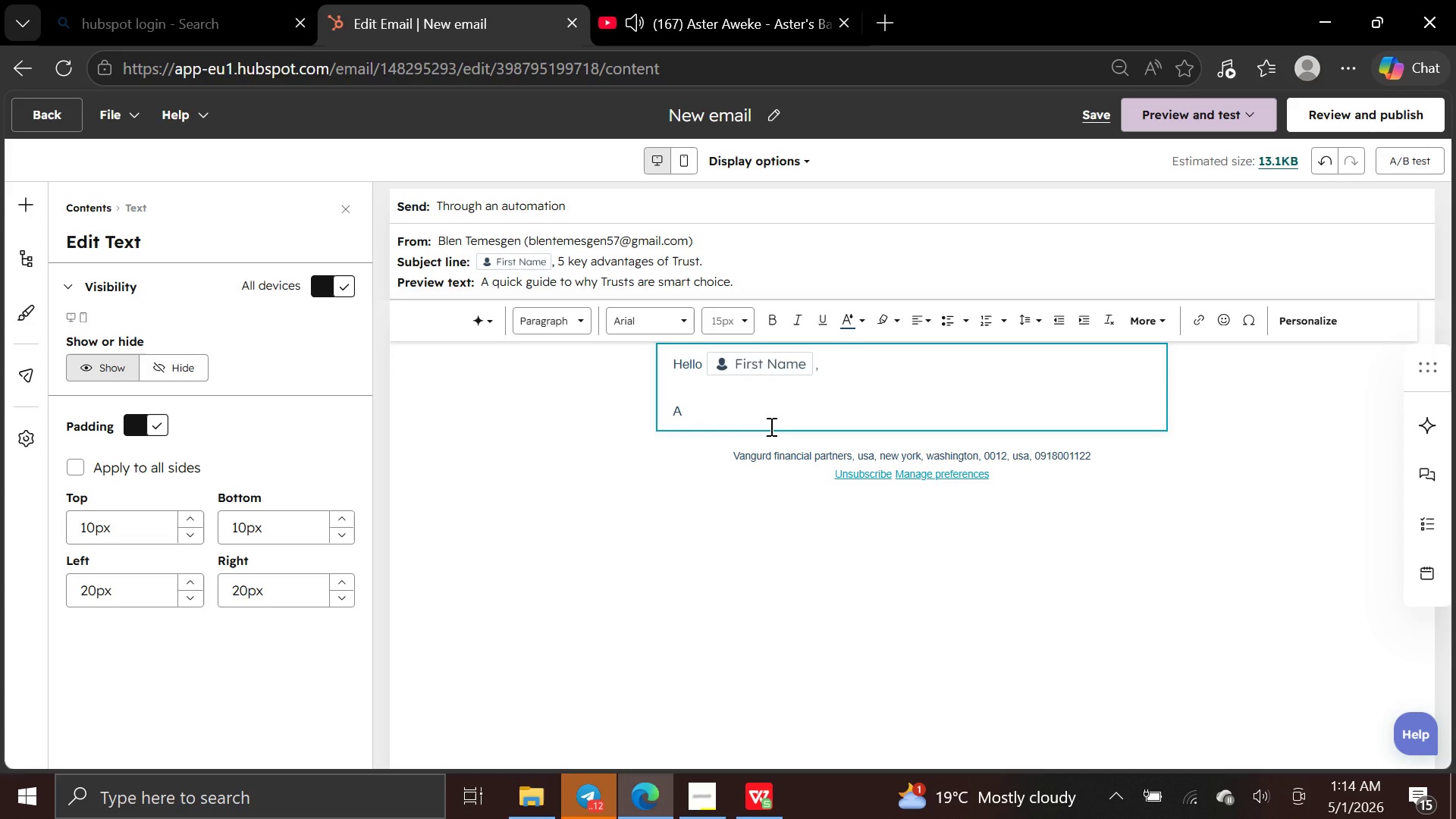 
key(Backspace)
 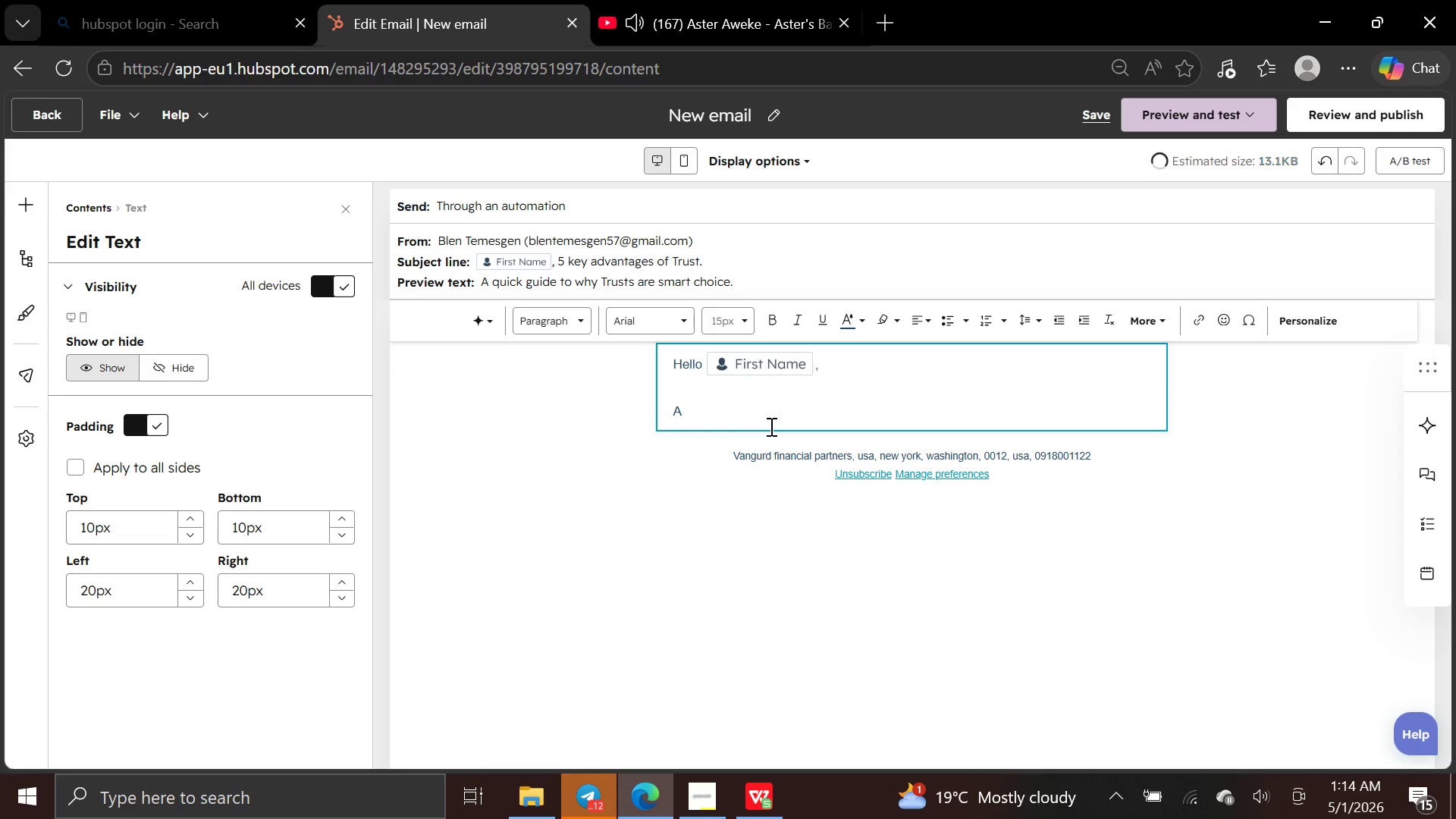 
key(Space)
 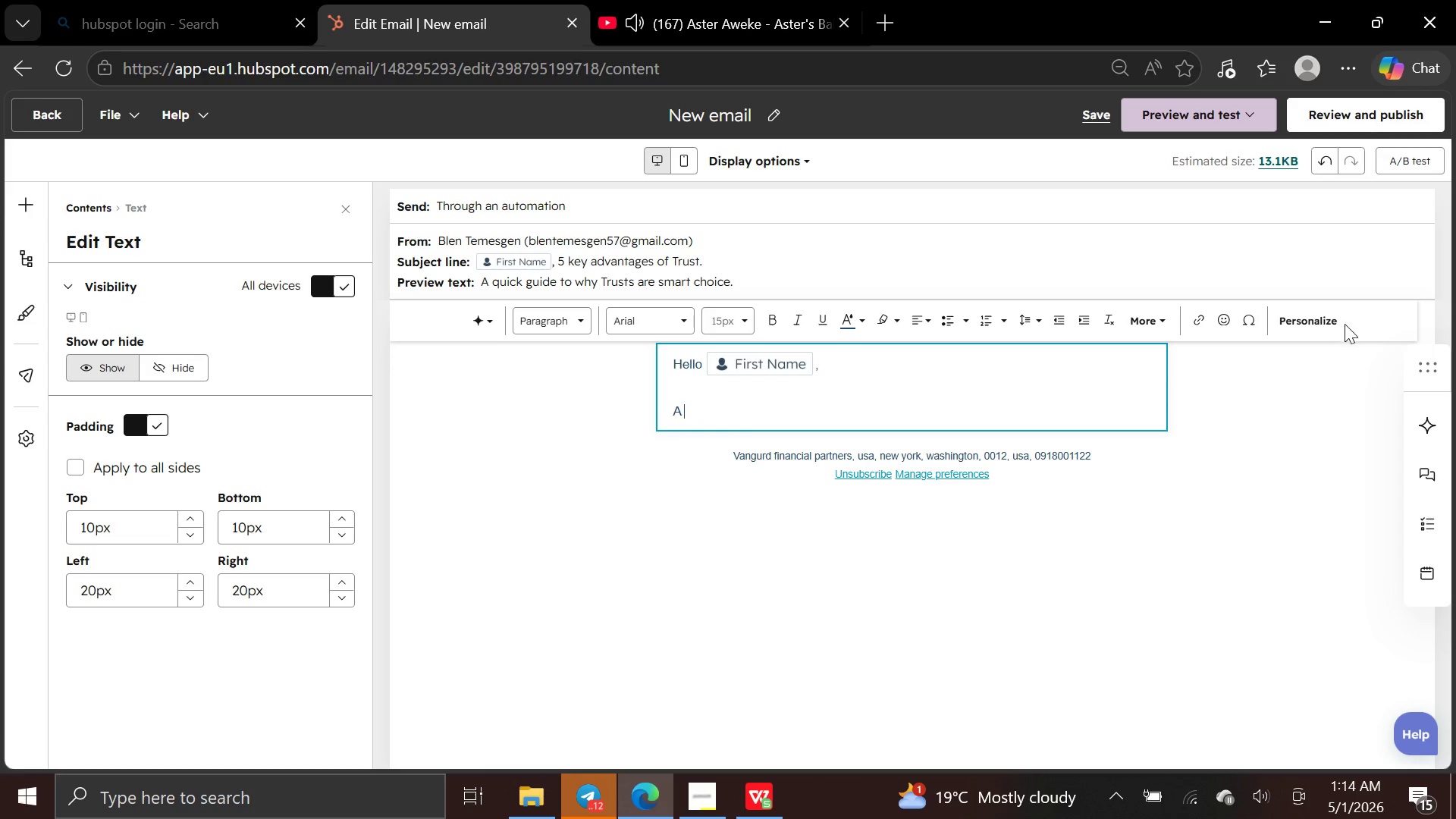 
left_click([1310, 319])
 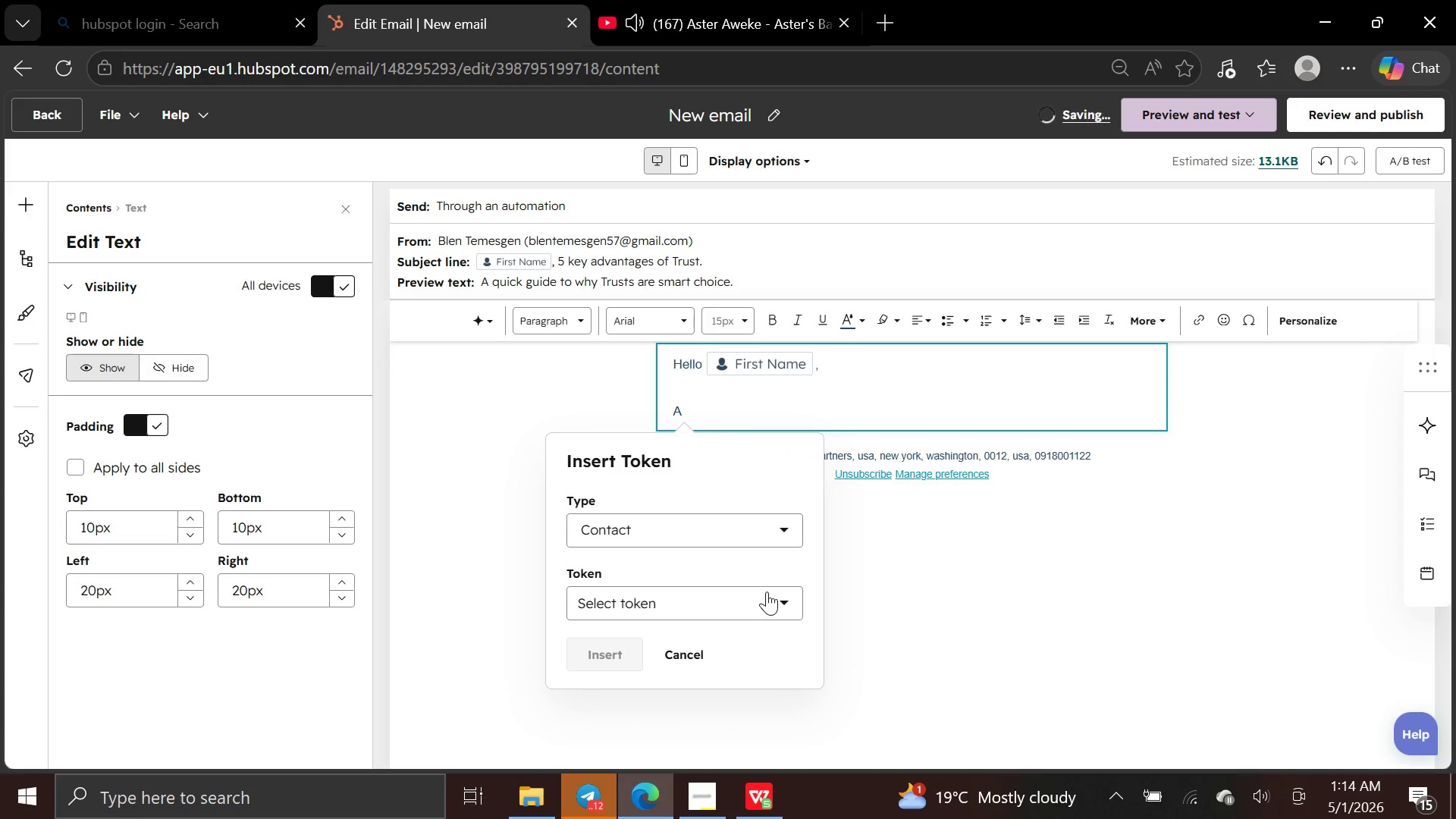 
left_click([767, 592])
 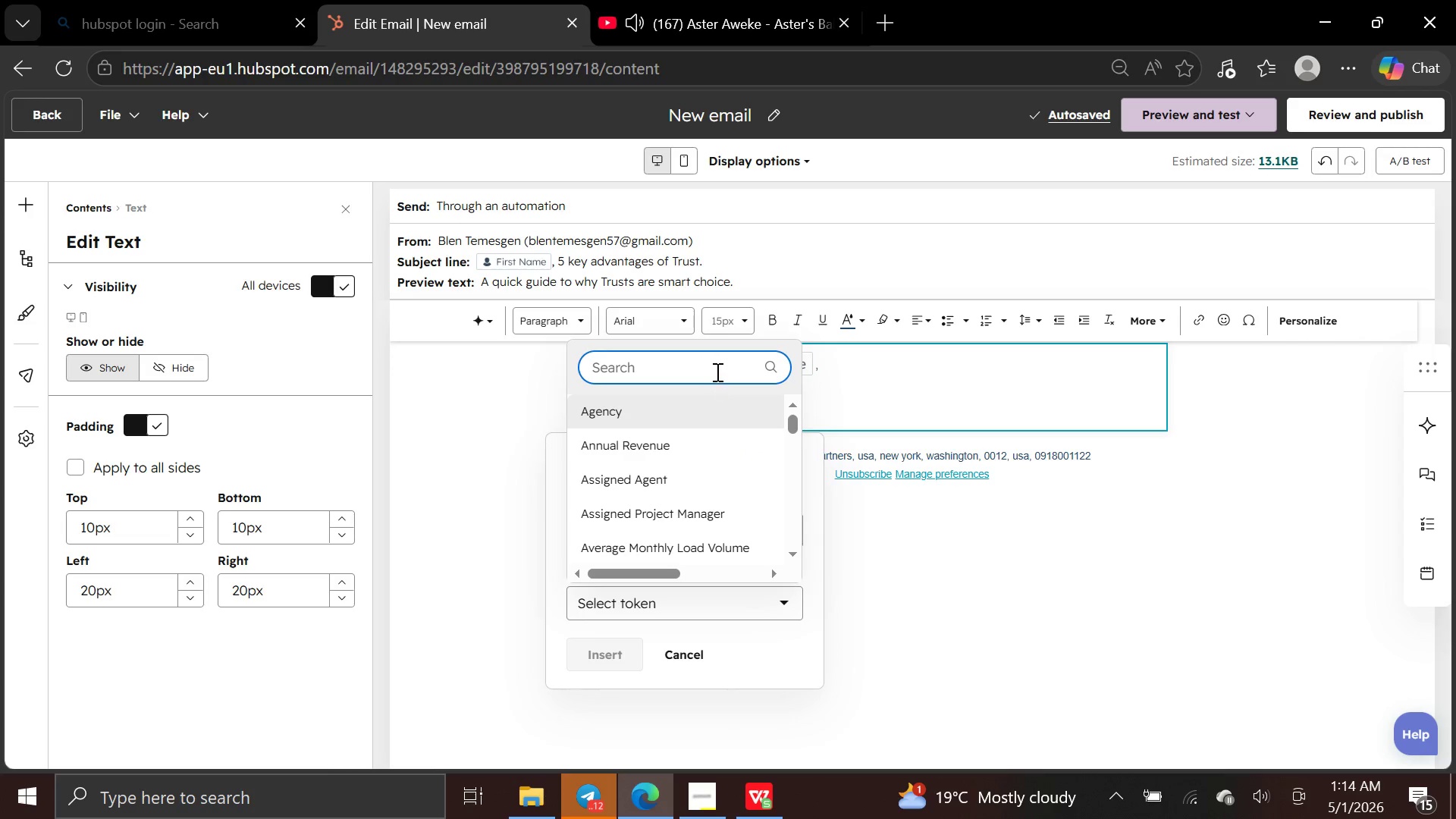 
type(LEGAL)
 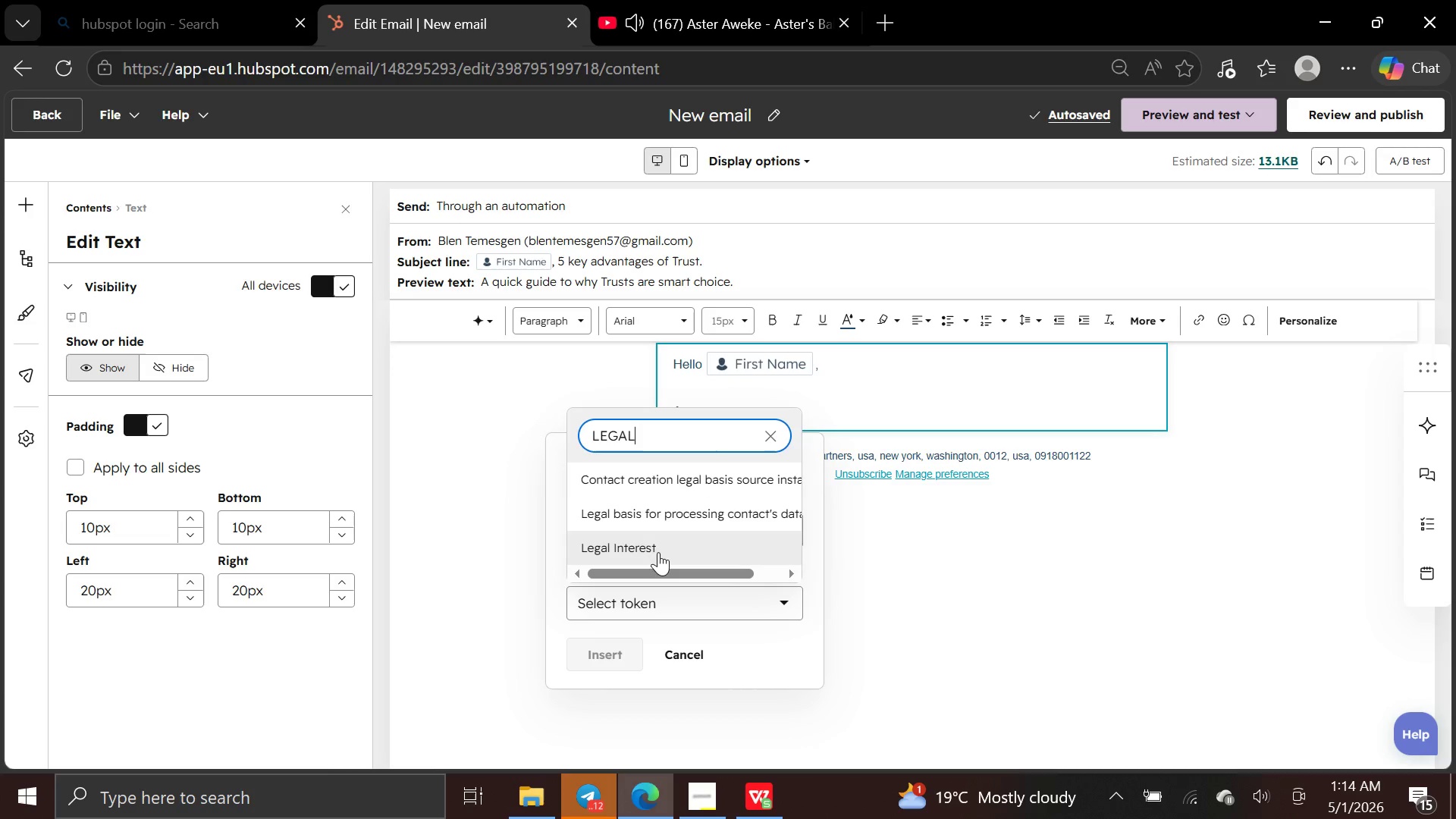 
left_click([658, 554])
 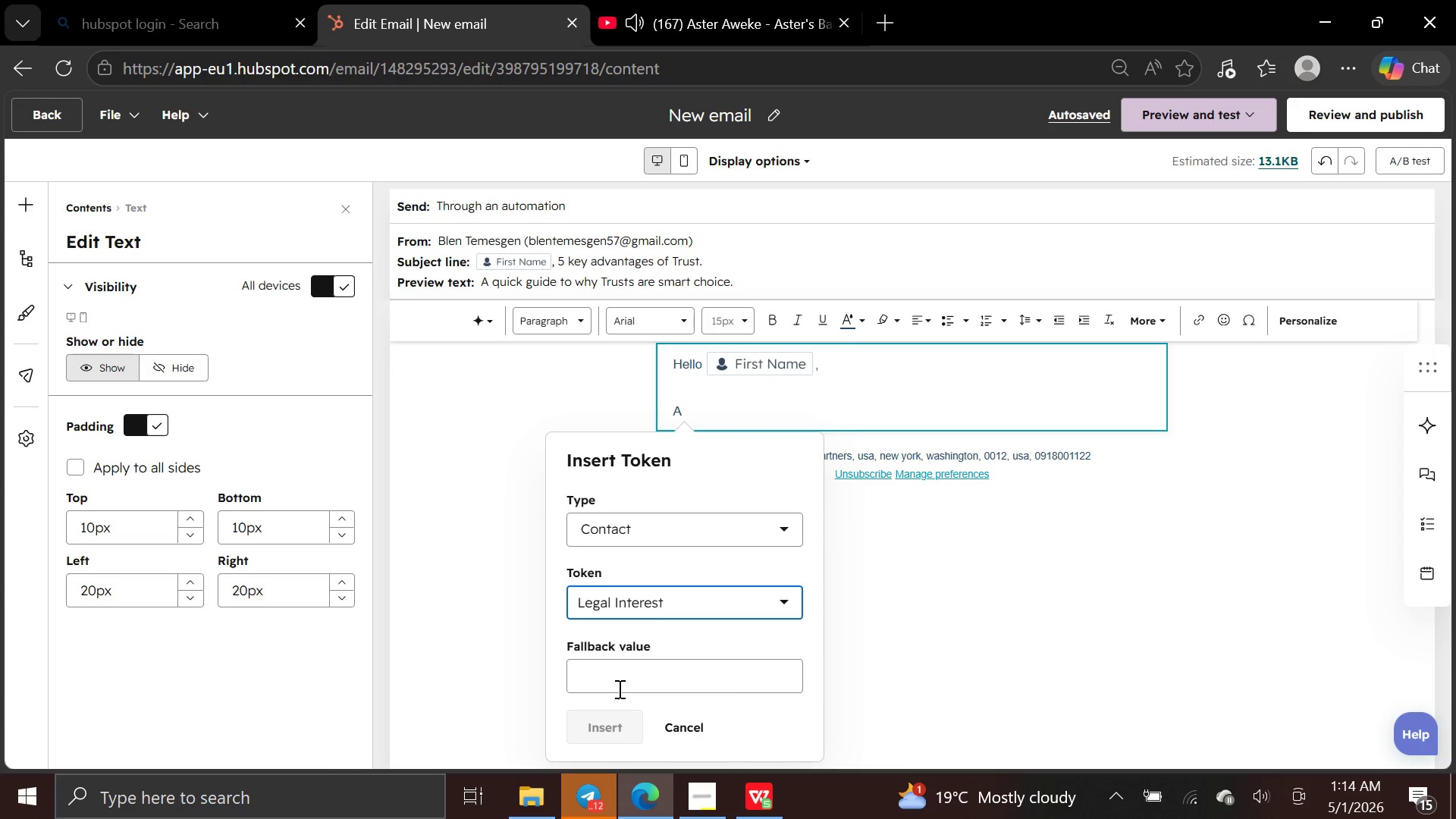 
left_click([625, 674])
 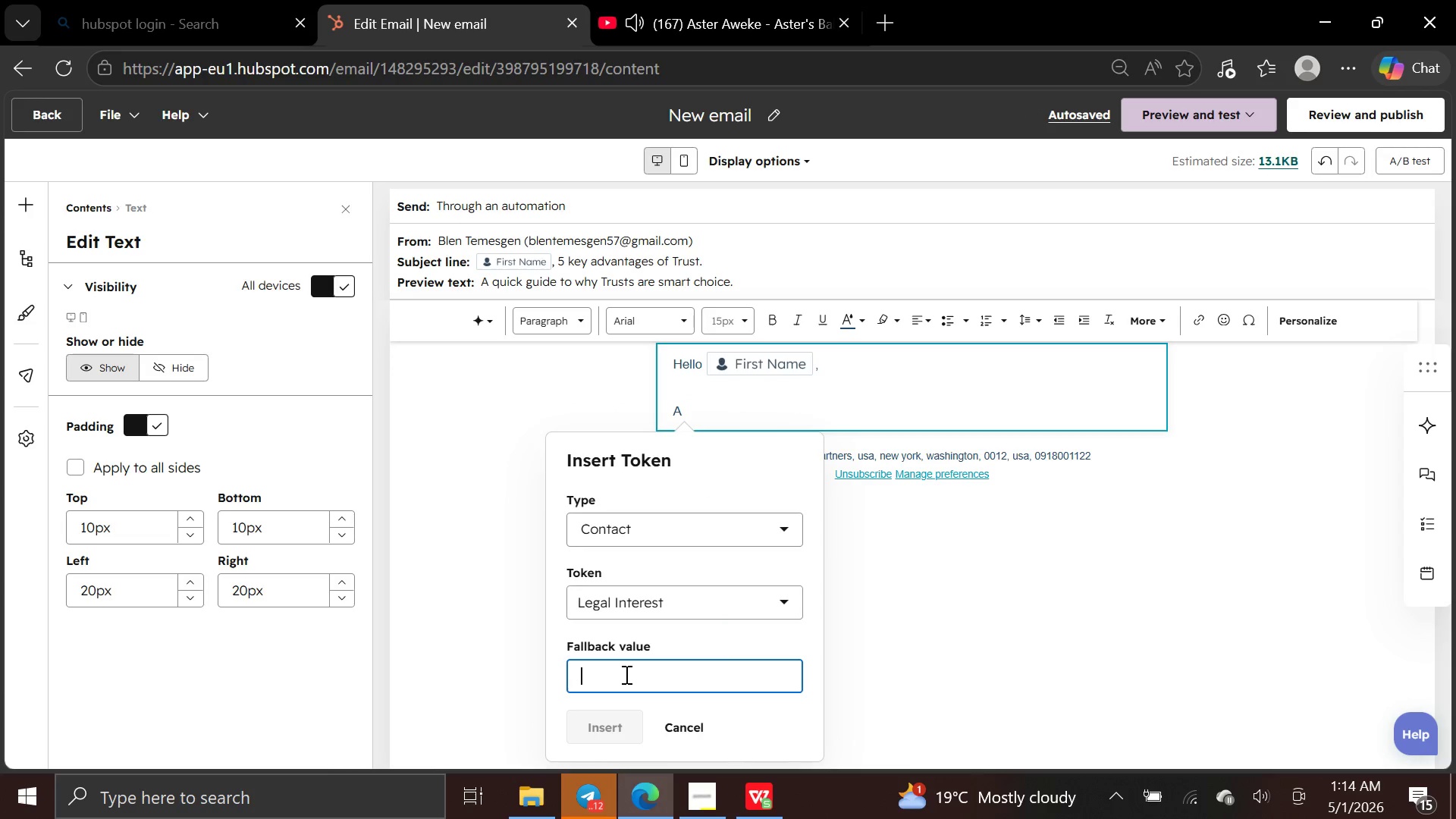 
type(Ledal Interest)
 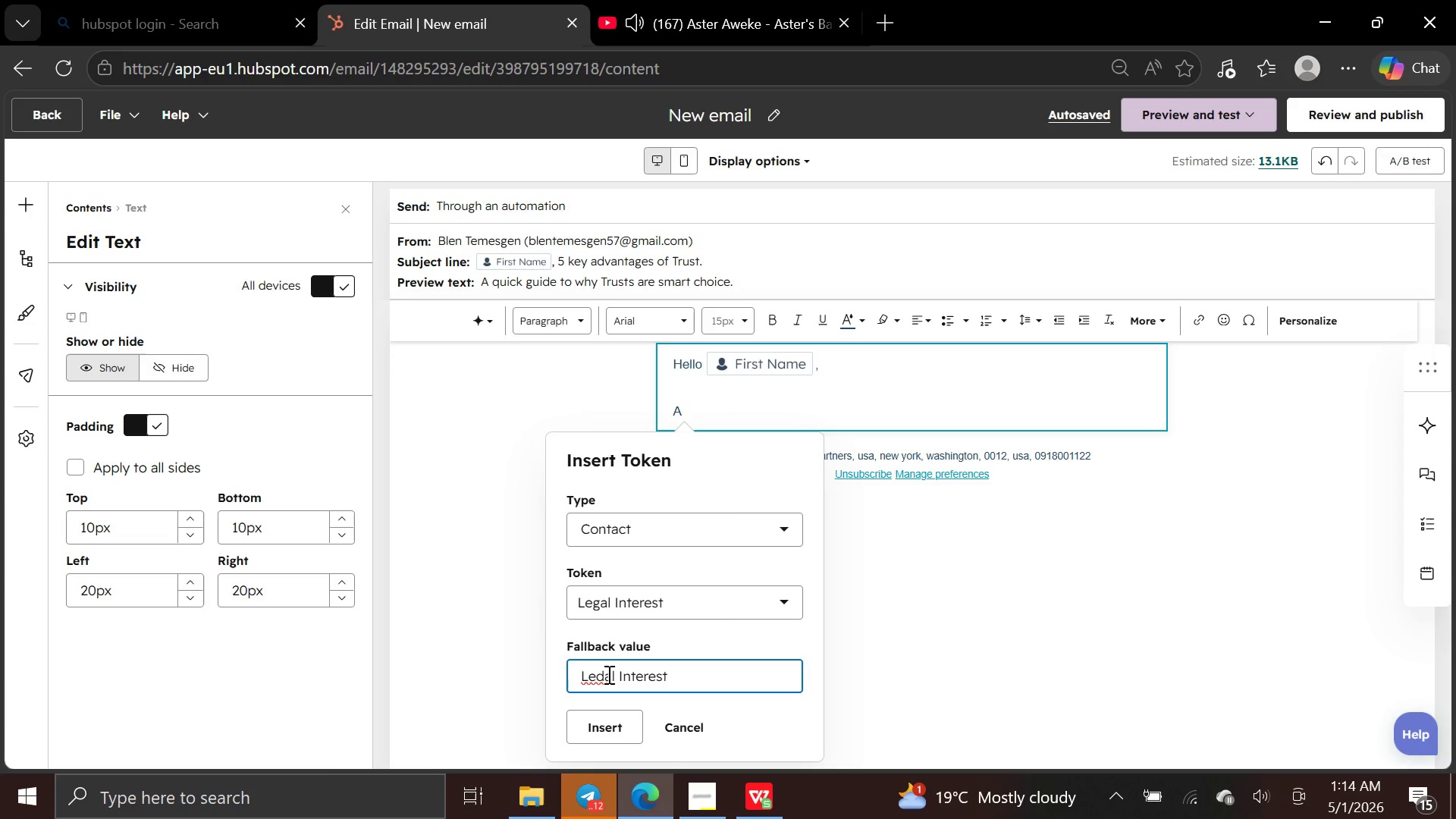 
left_click([609, 673])
 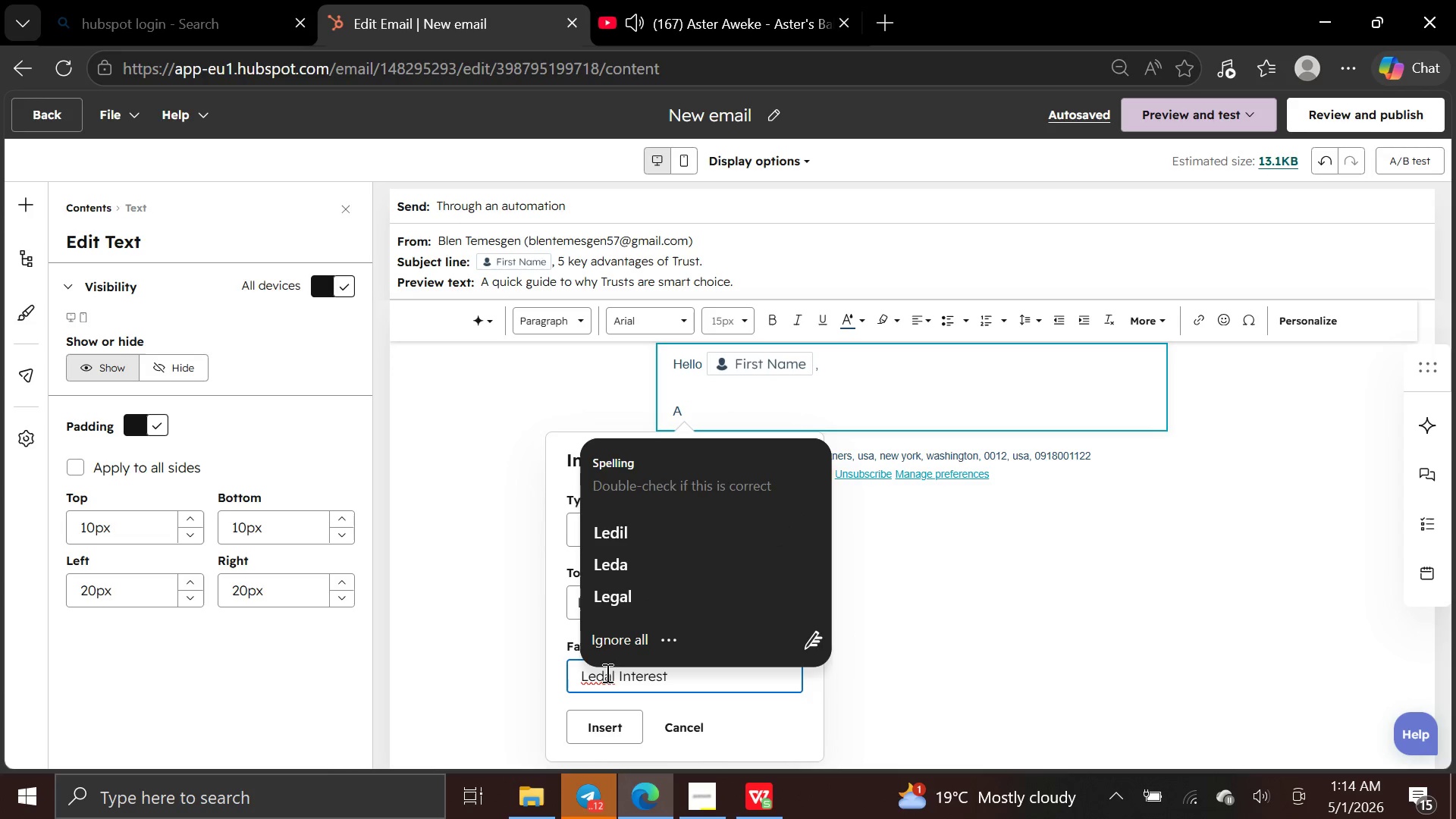 
left_click([606, 673])
 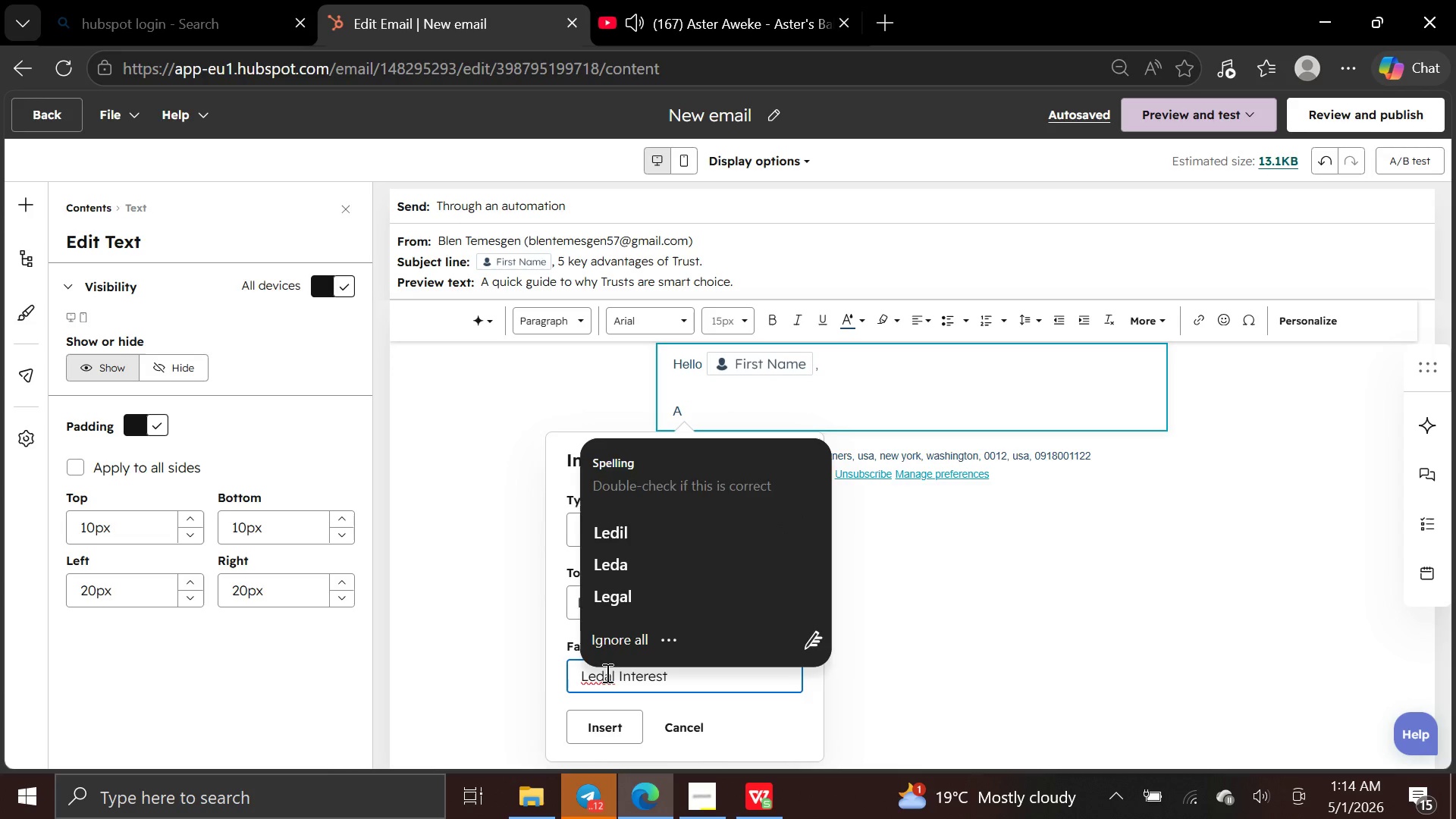 
key(Backspace)
 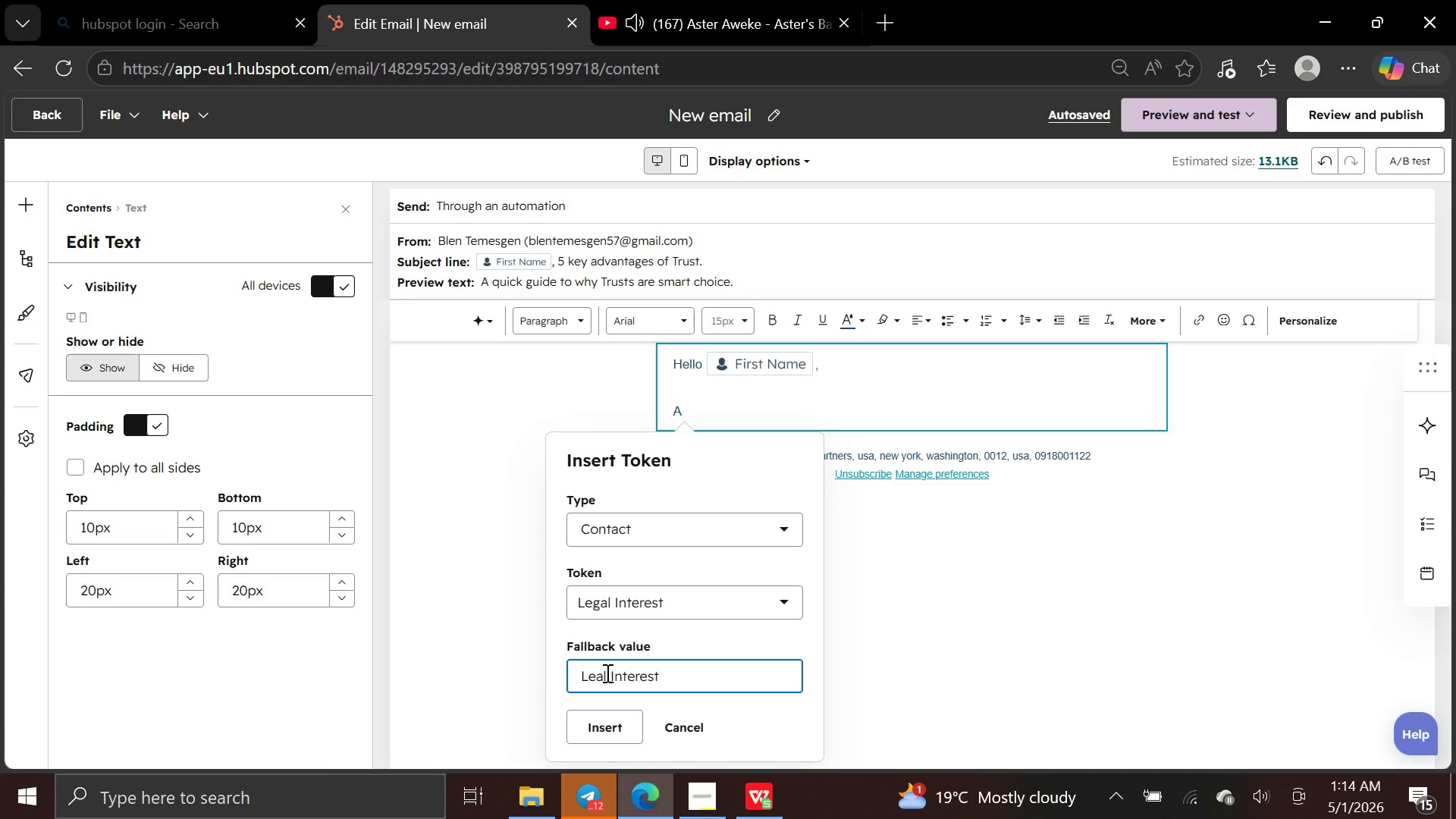 
key(G)
 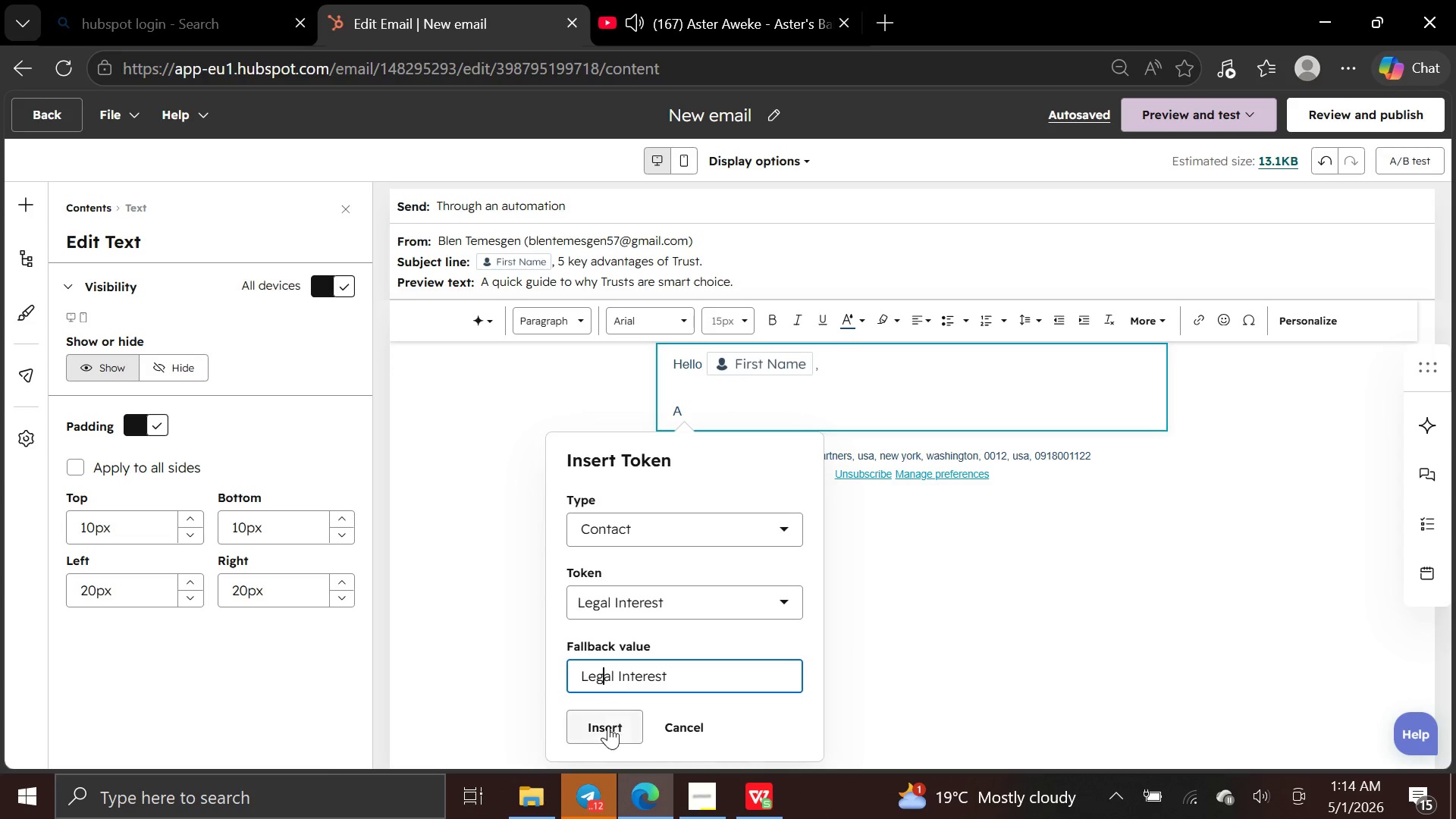 
left_click([608, 730])
 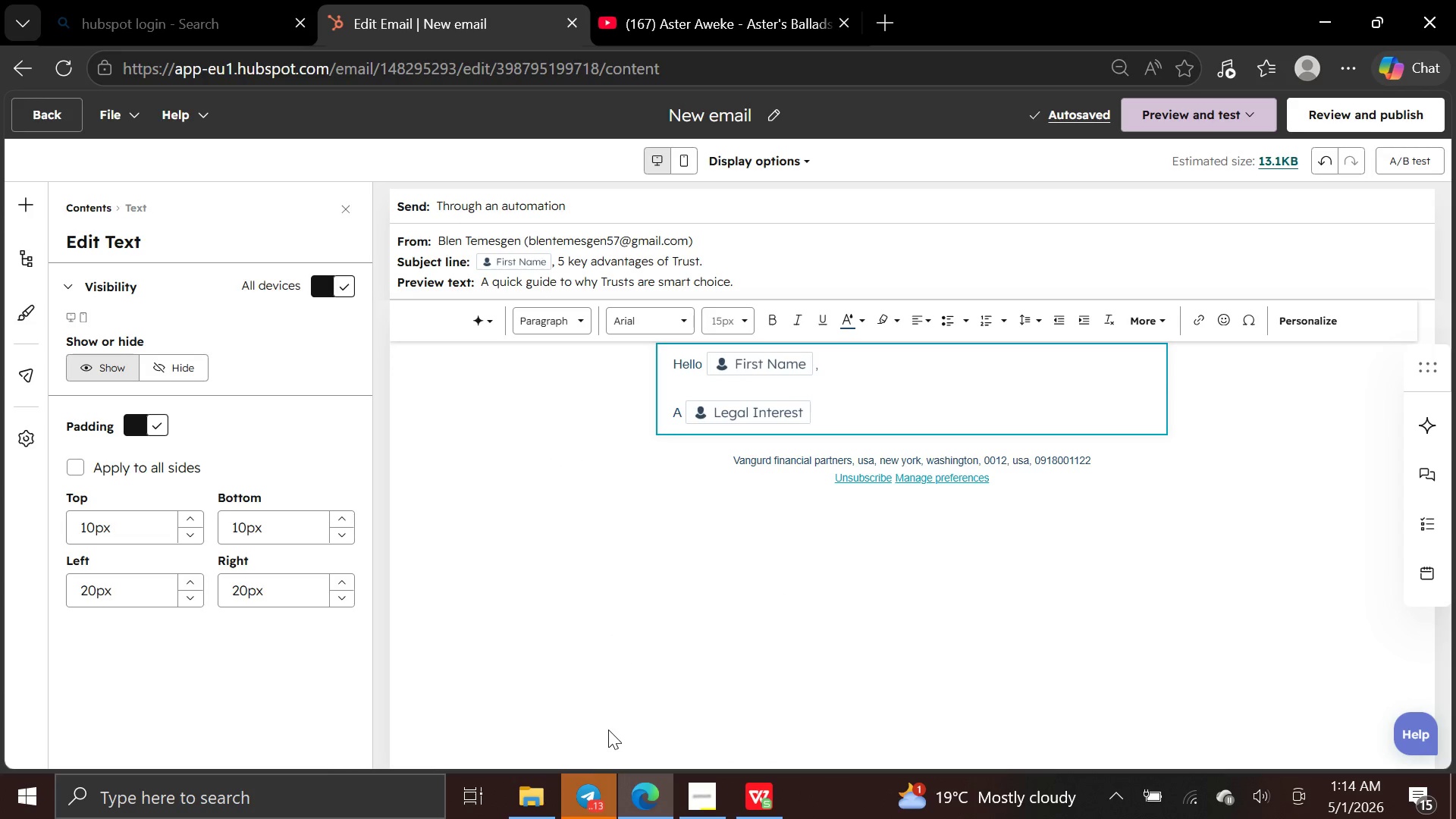 
wait(5.44)
 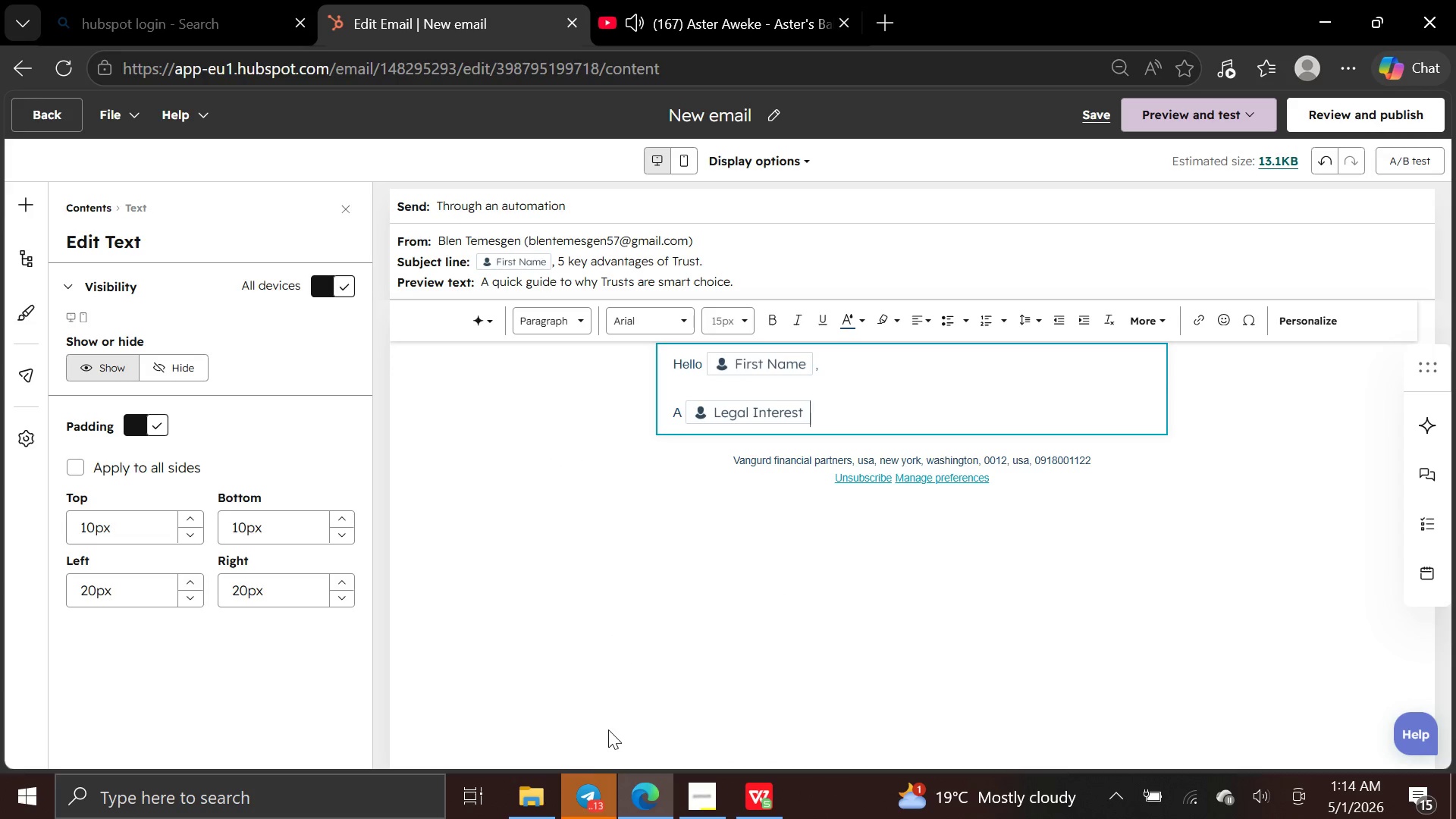 
key(Space)
 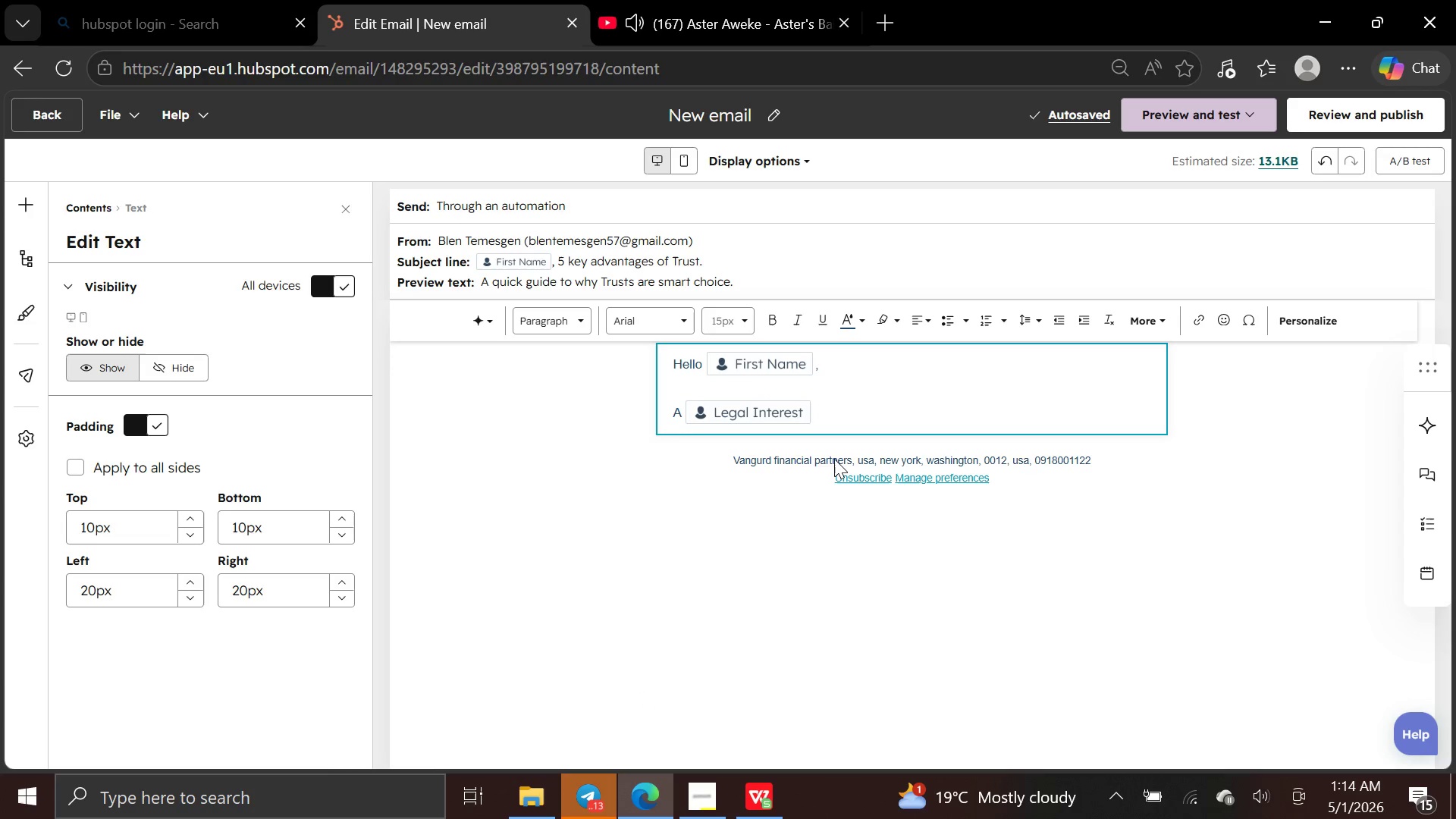 
wait(6.91)
 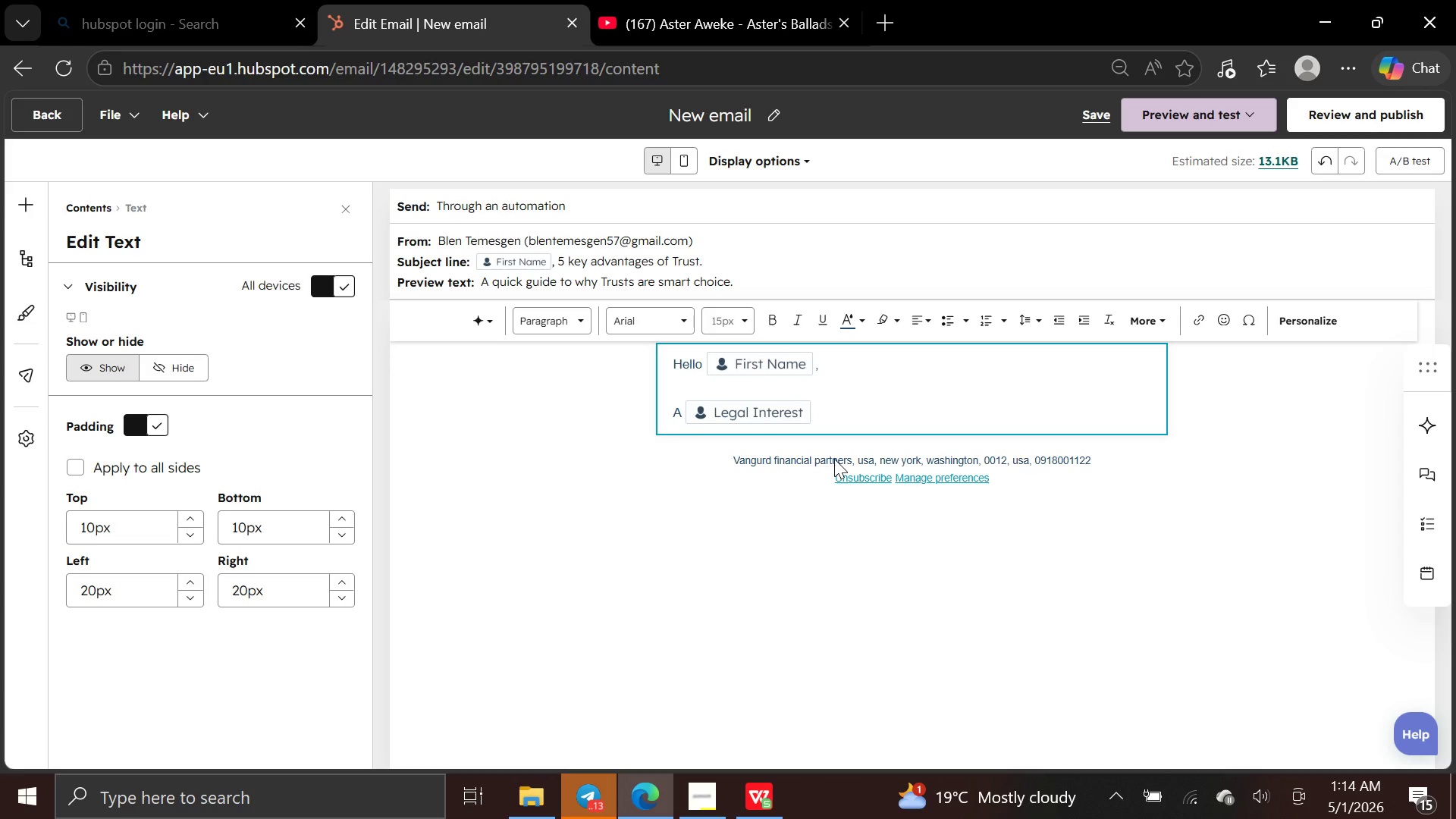 
type(is more than a legal document)
 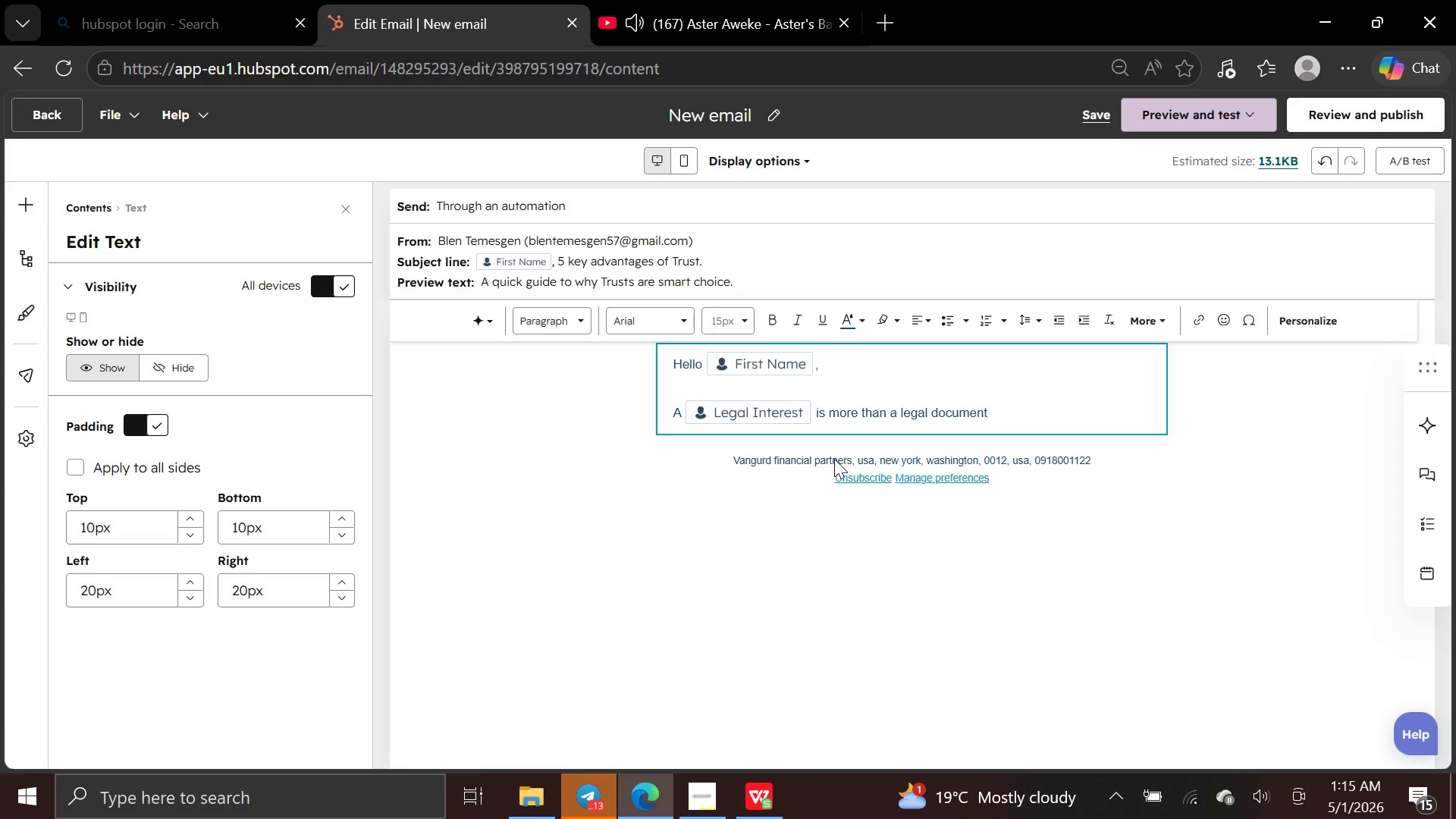 
key(Backspace)
type(, its a stra)
 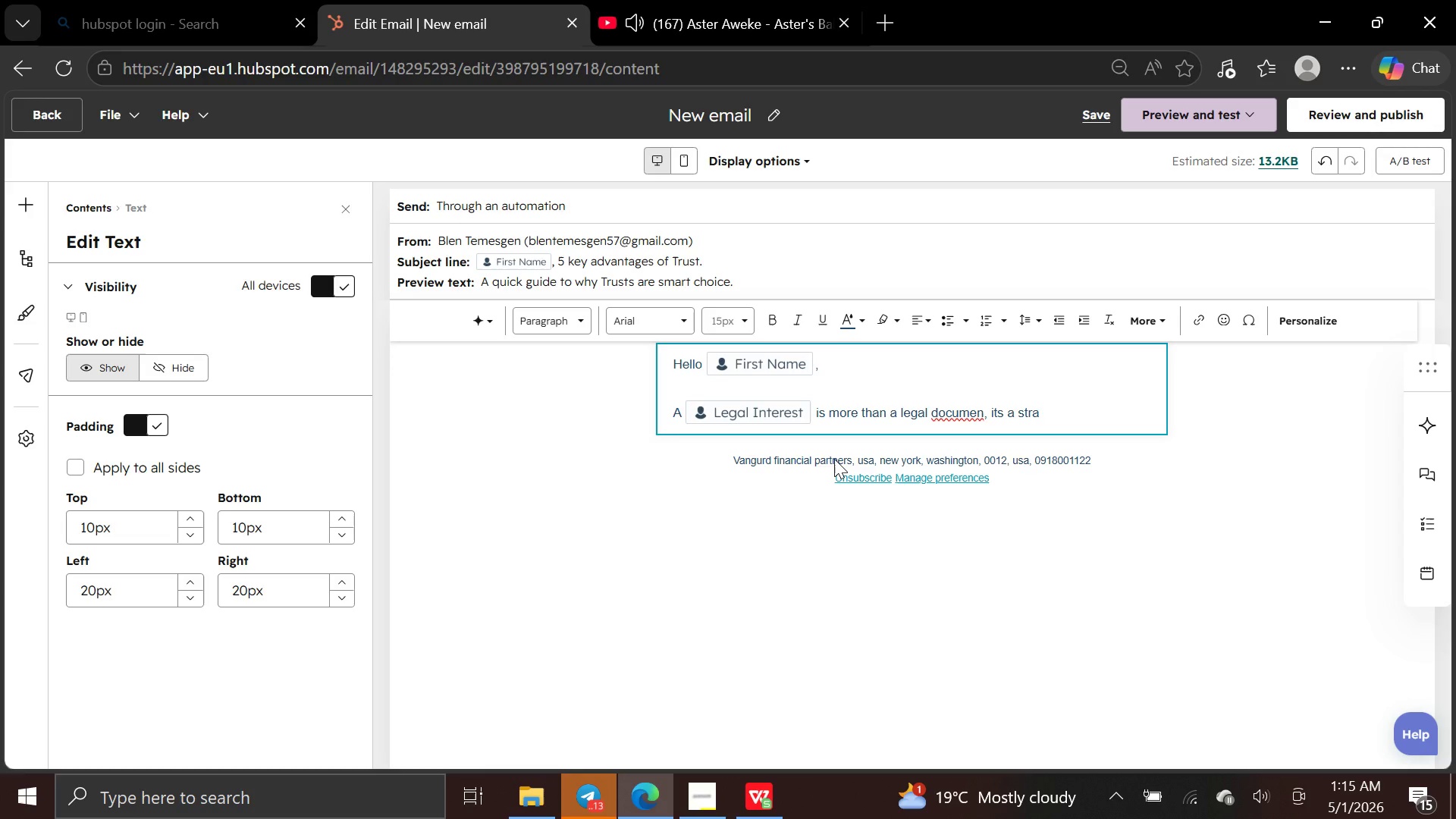 
type(tegy for protecting your famil)
 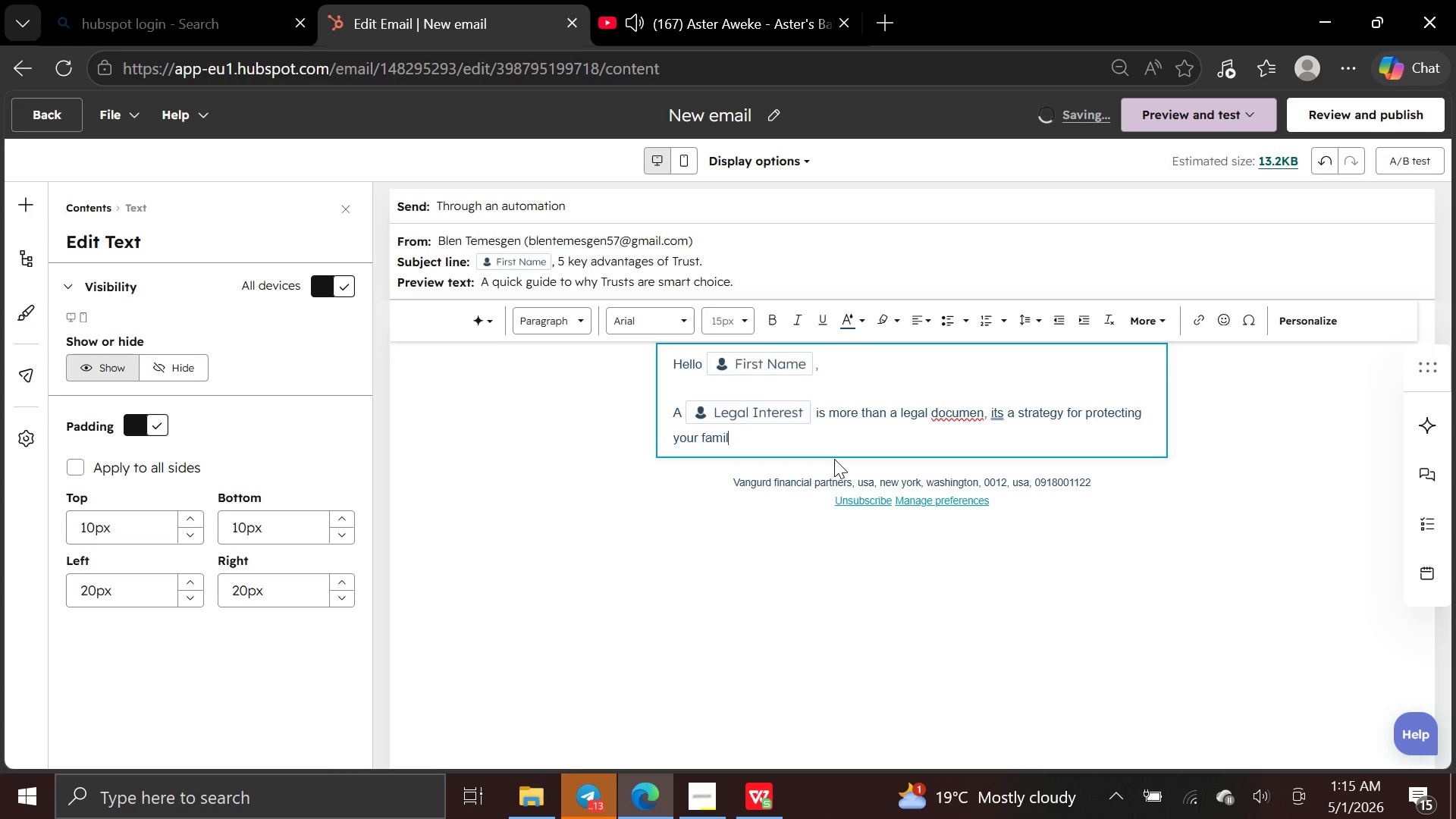 
type(y's future. Our guide hih)
key(Backspace)
type(ghl)
 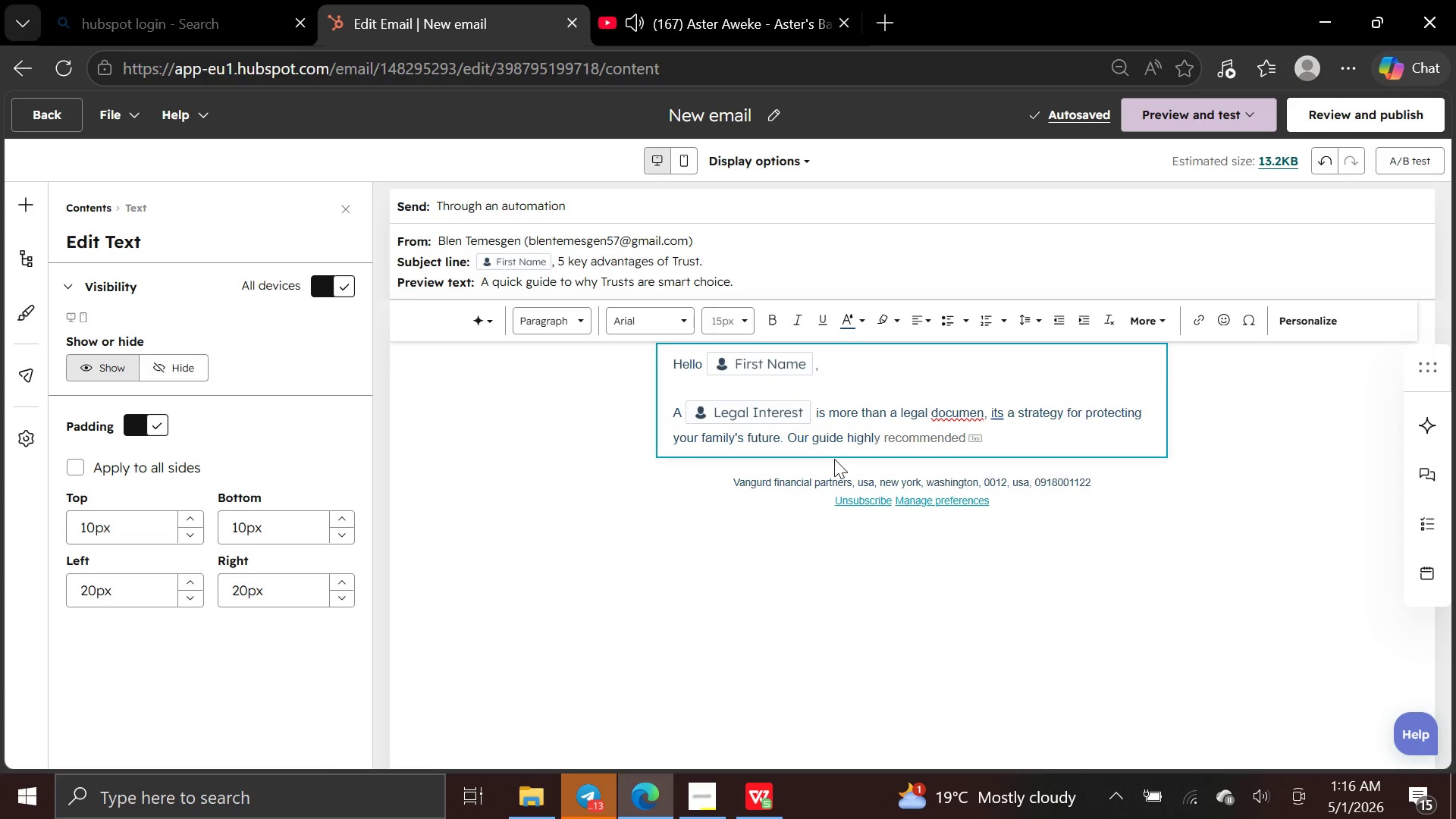 
wait(11.92)
 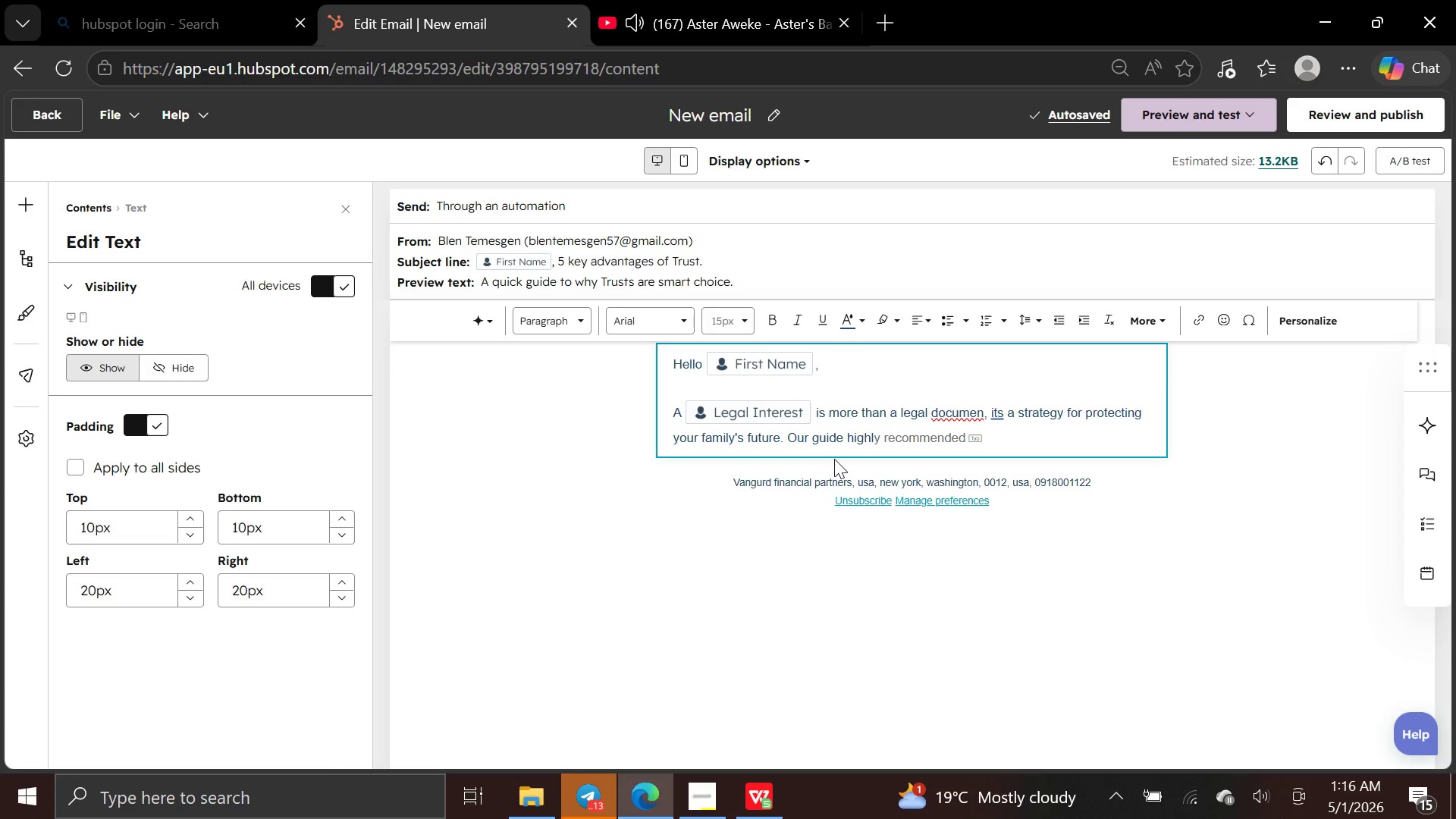 
type(ight )
 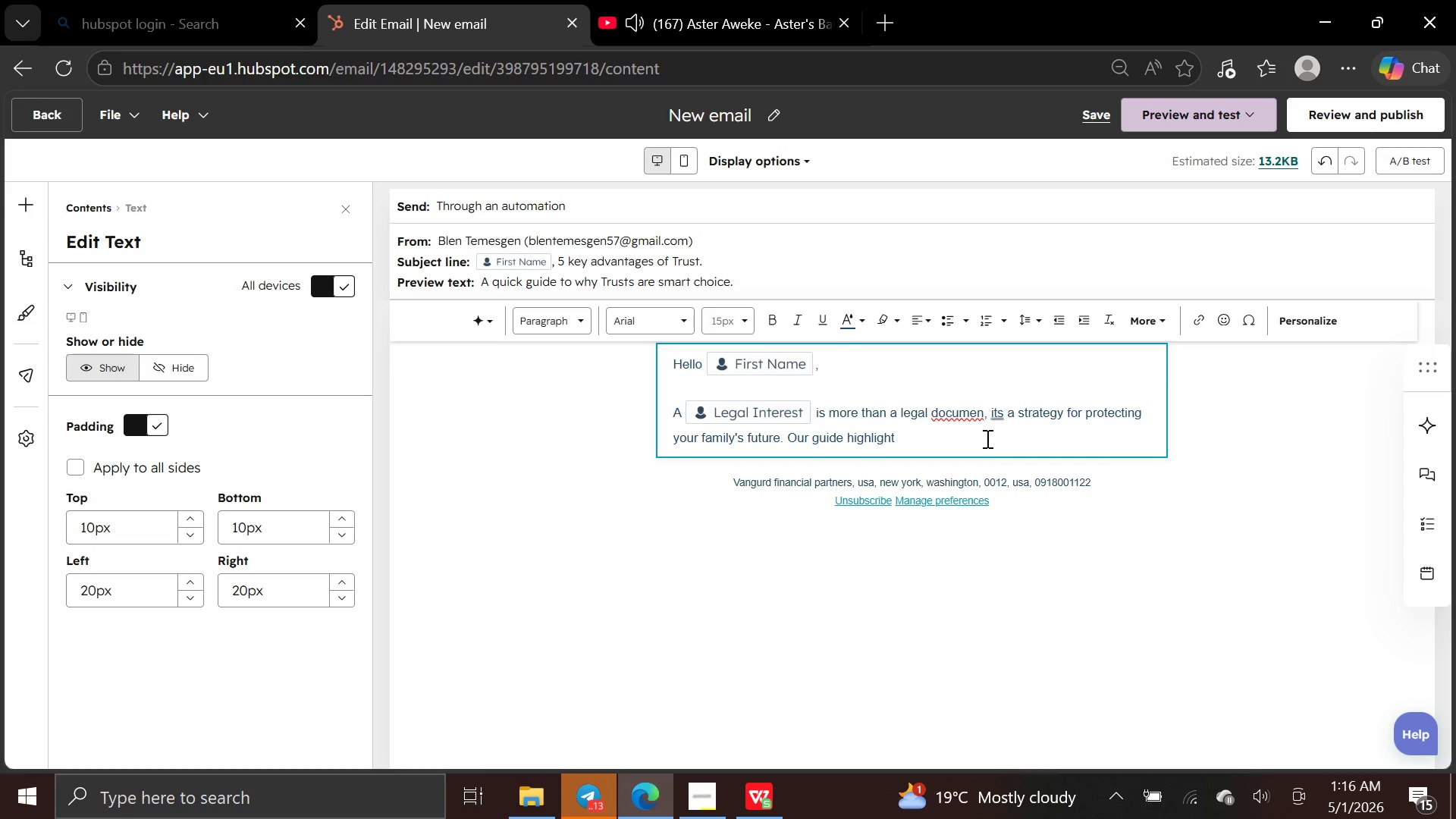 
left_click([968, 417])
 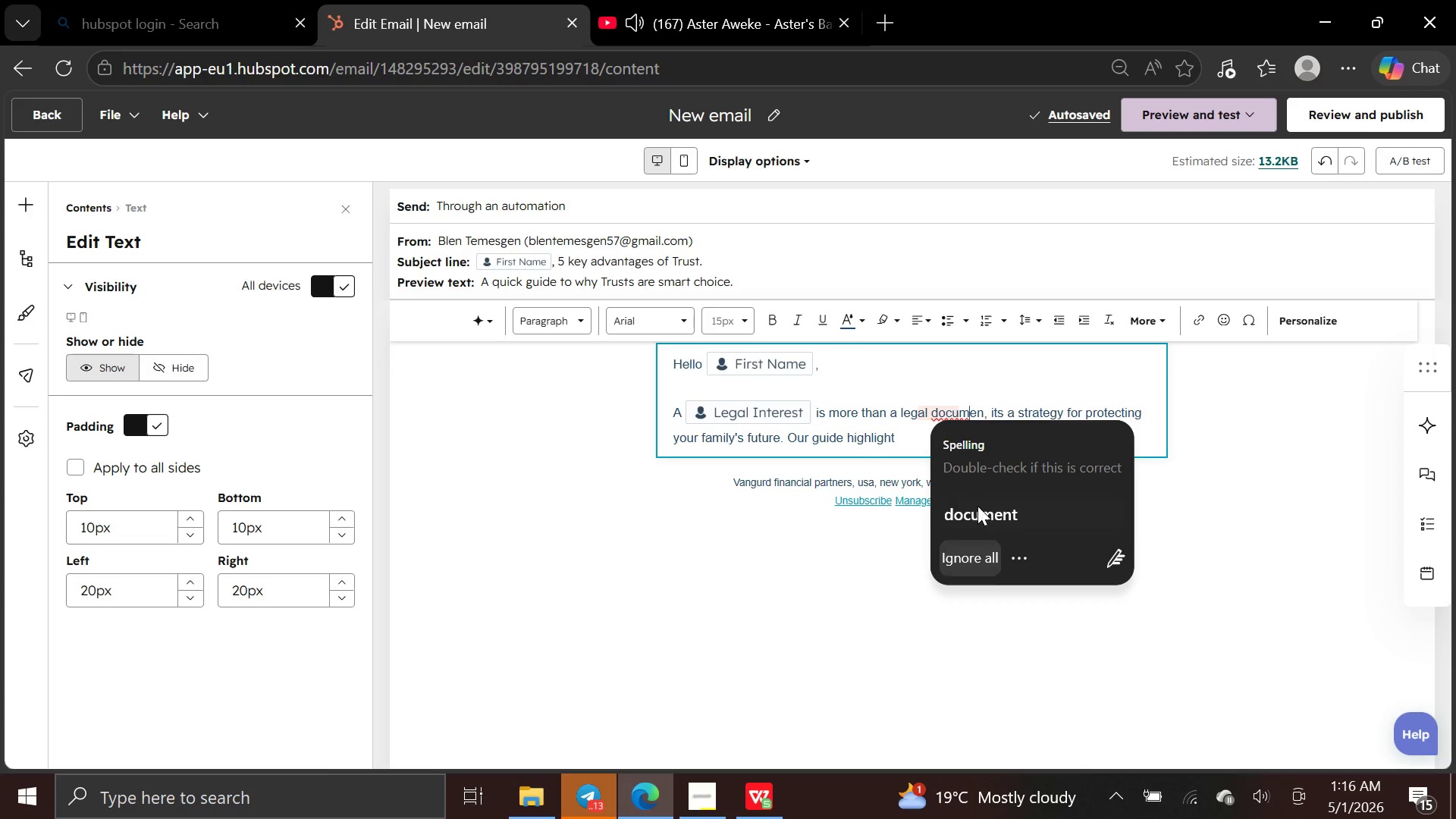 
left_click([978, 504])
 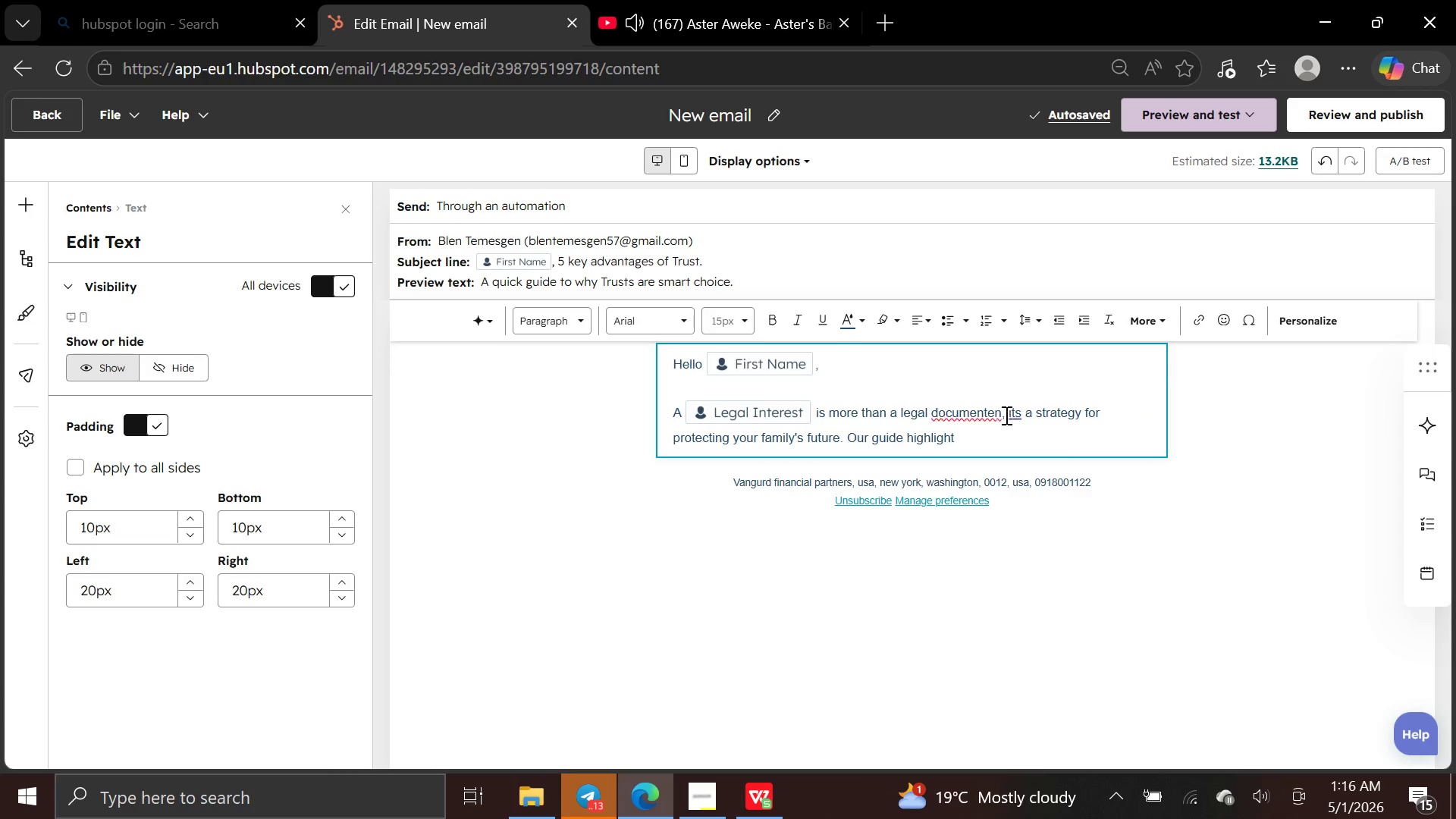 
left_click([1005, 411])
 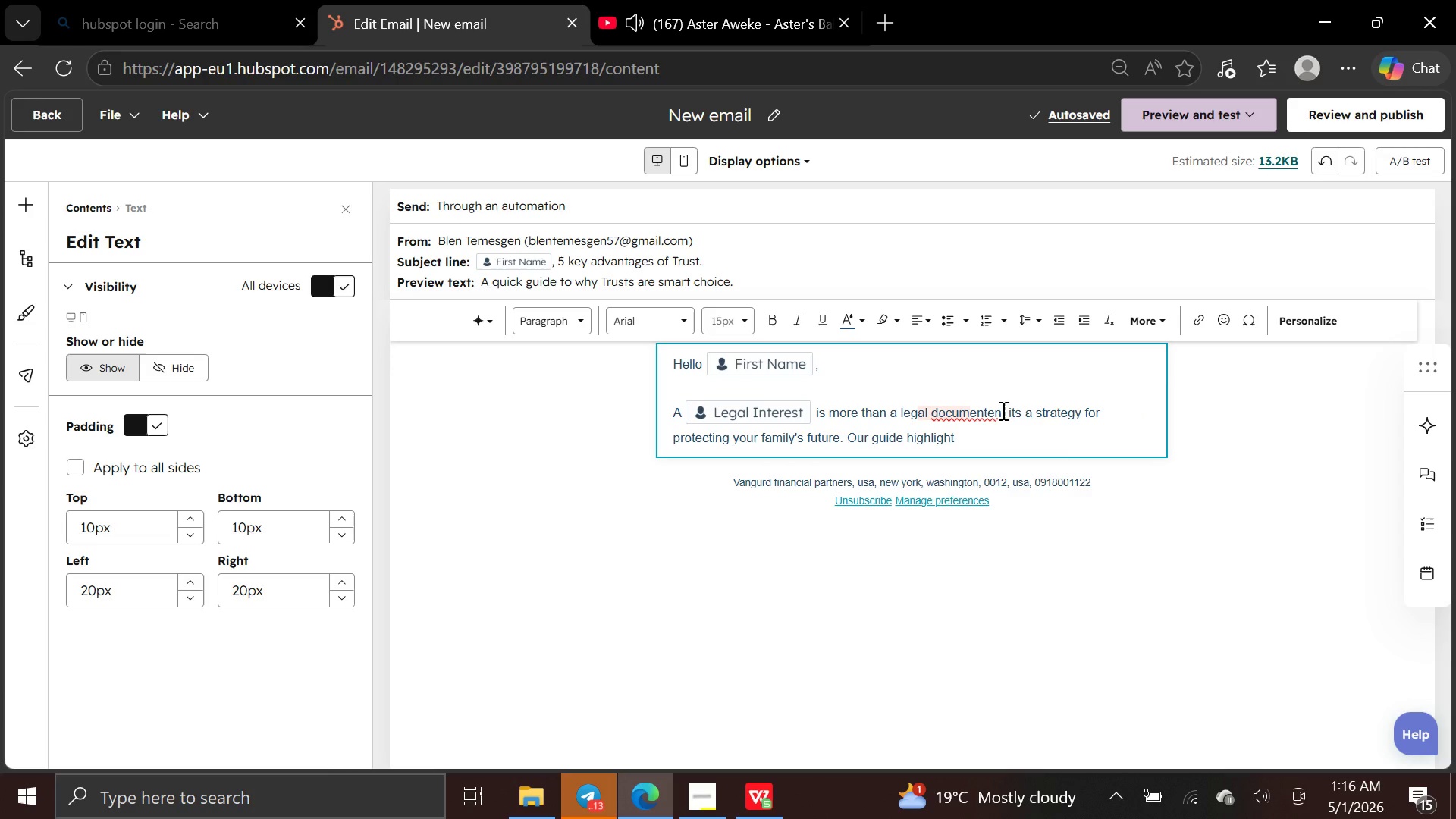 
left_click([1002, 410])
 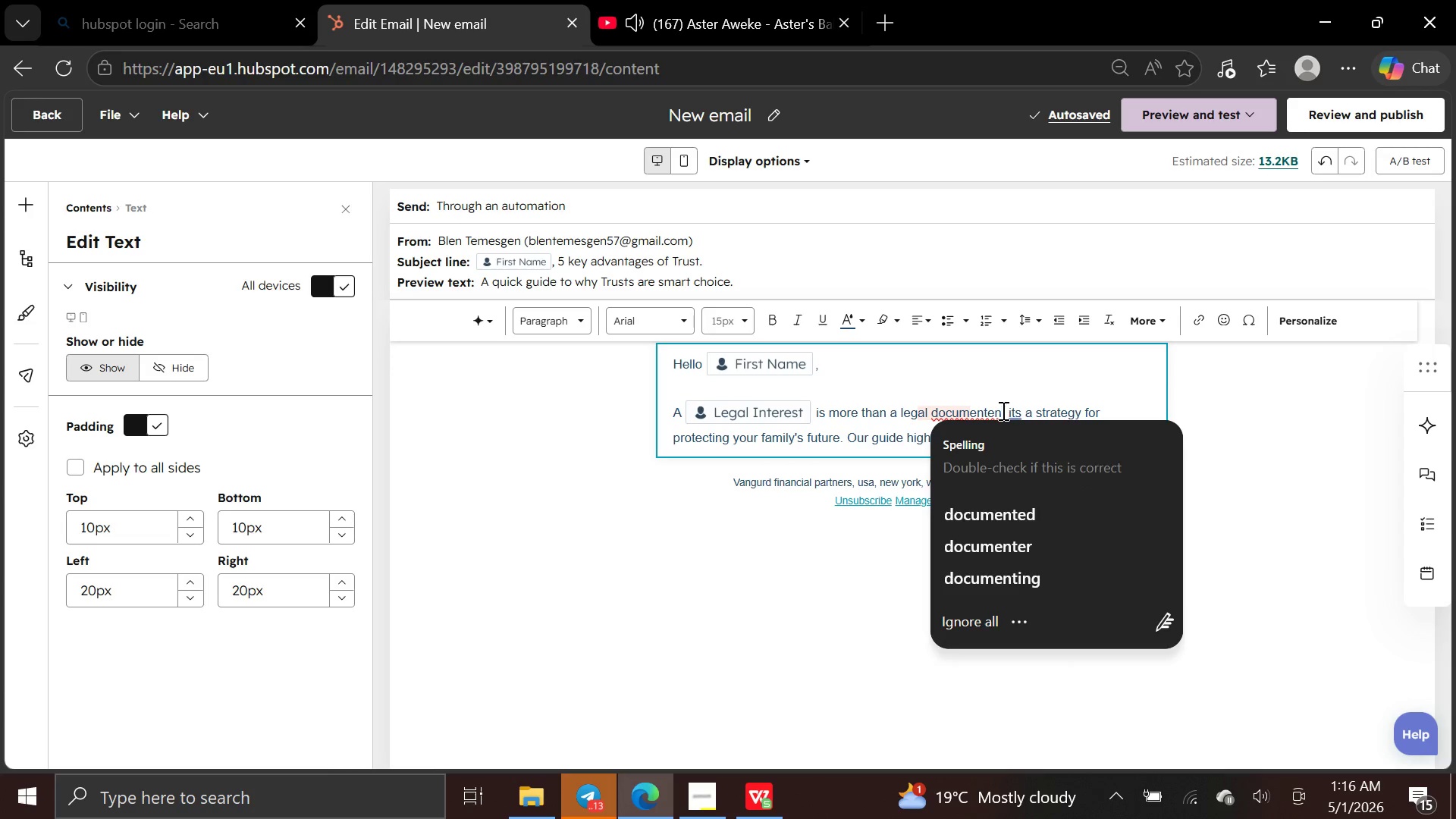 
key(Backspace)
 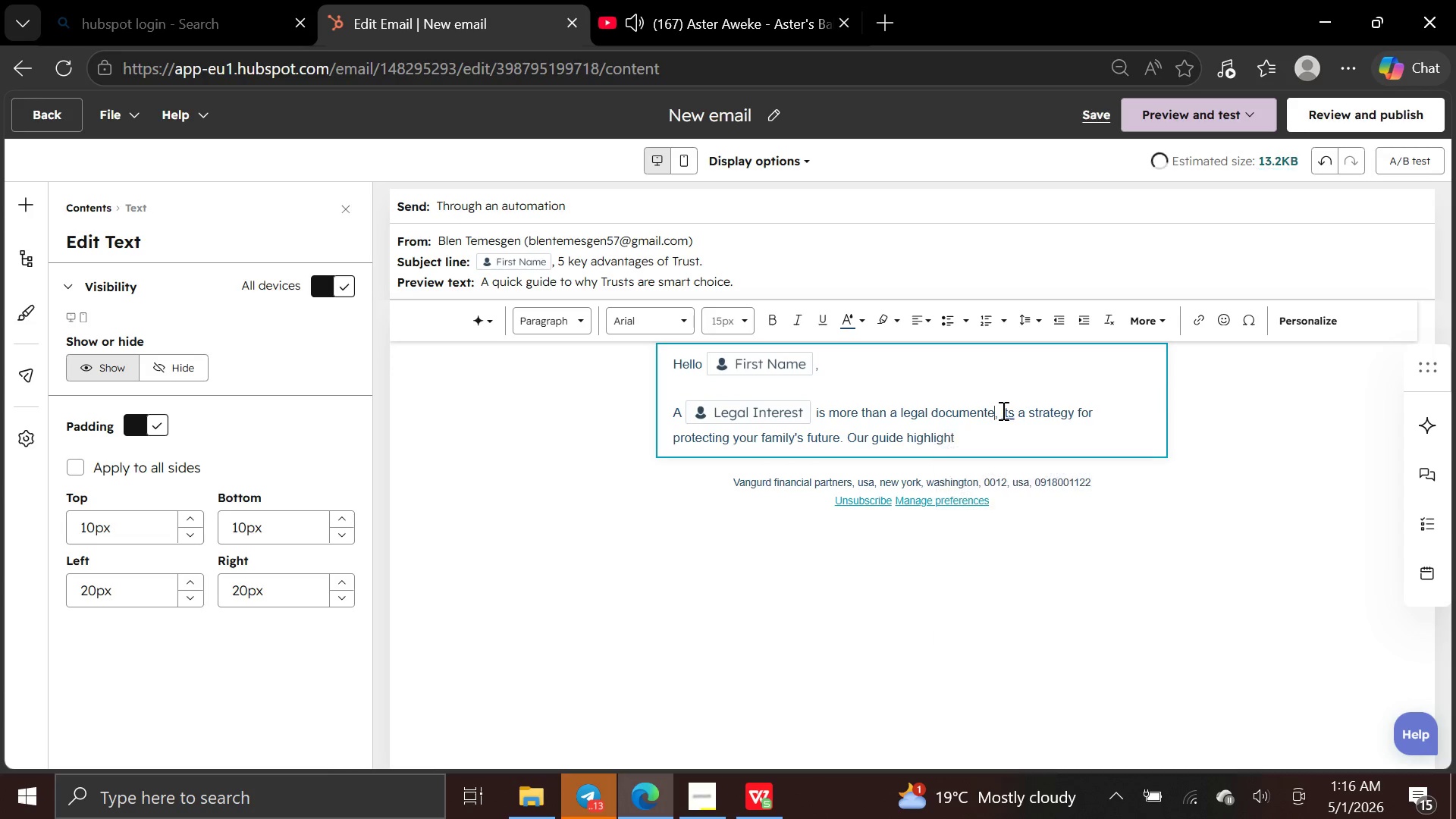 
key(Backspace)
 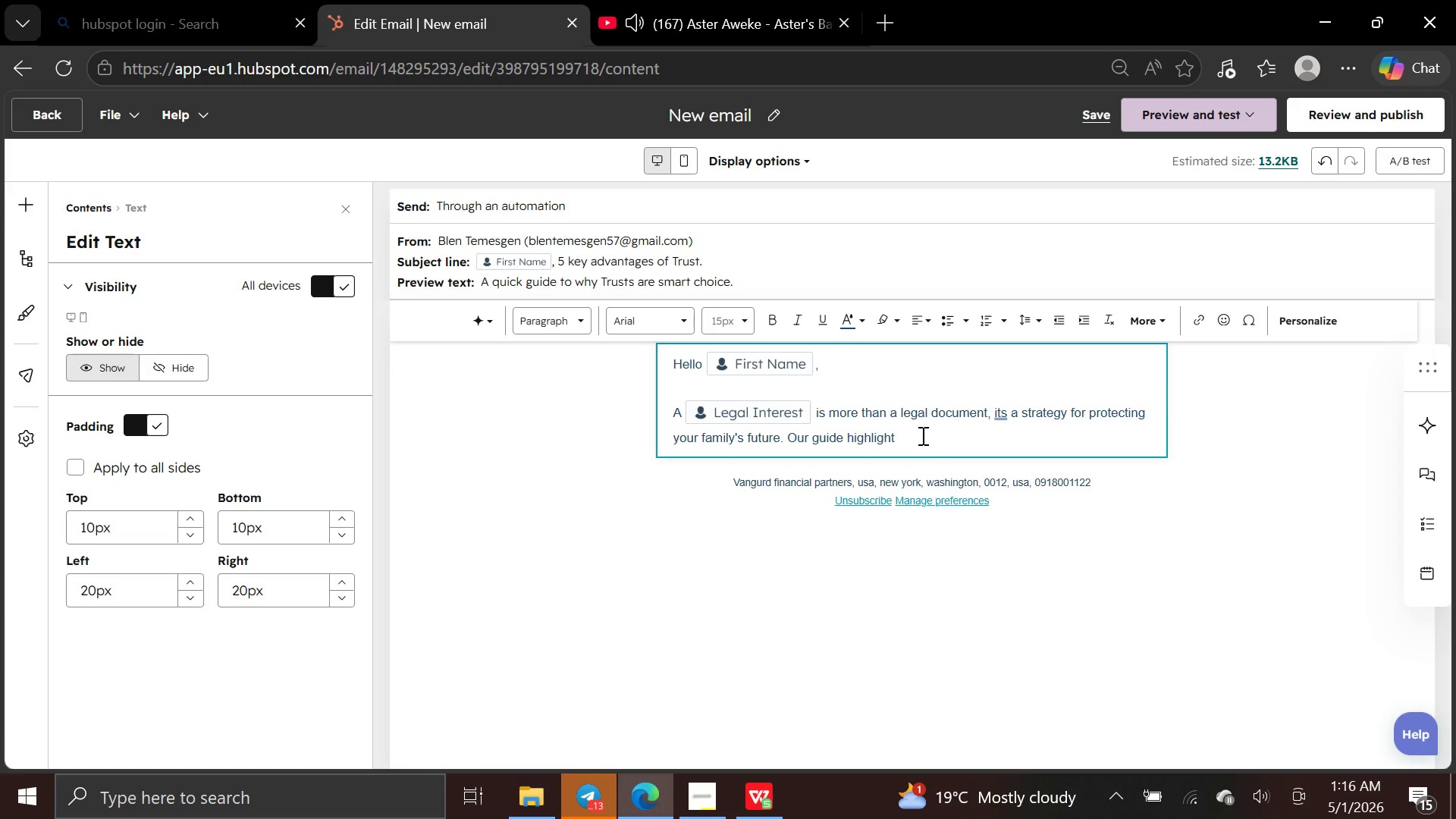 
left_click([913, 430])
 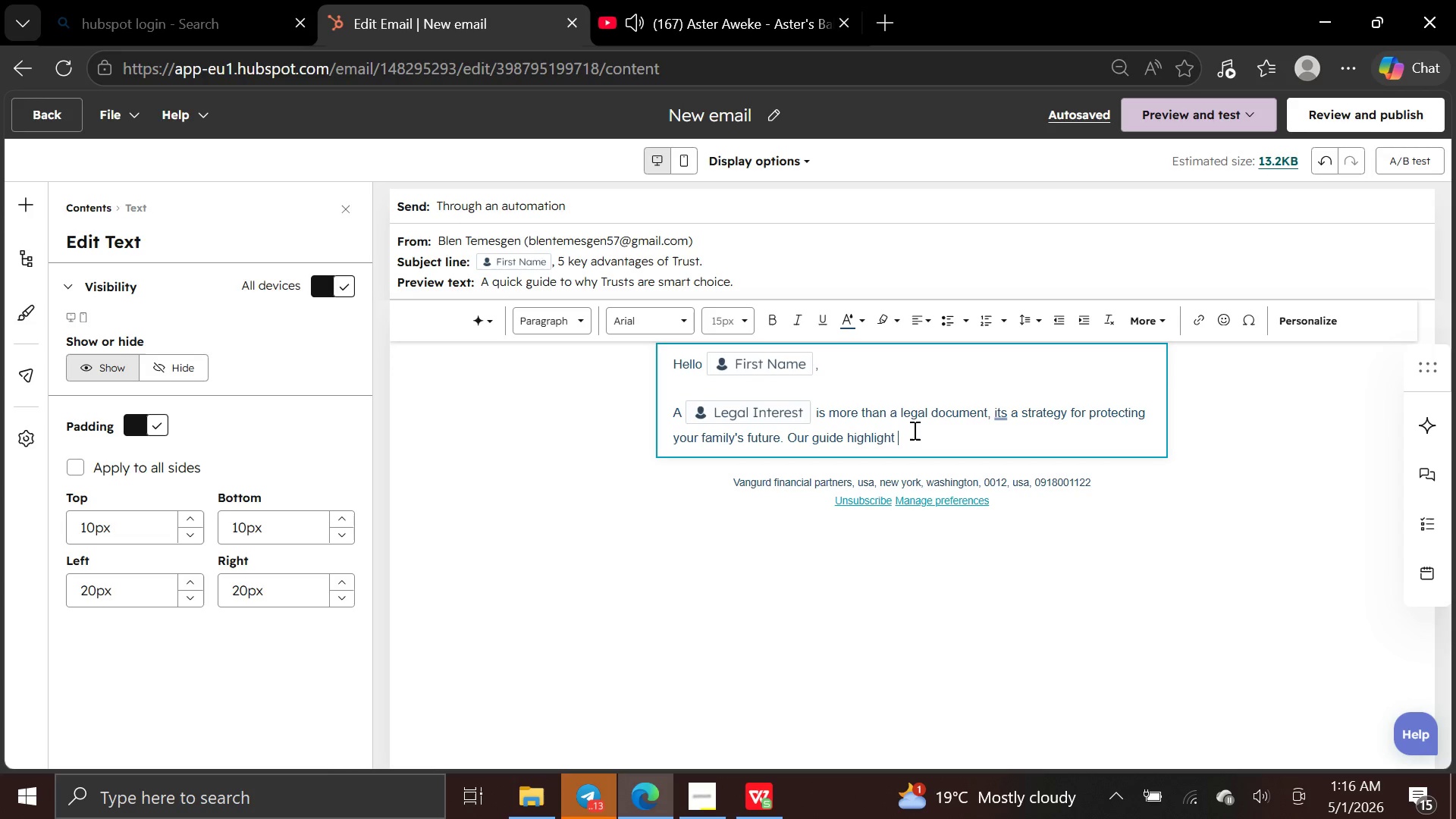 
wait(12.38)
 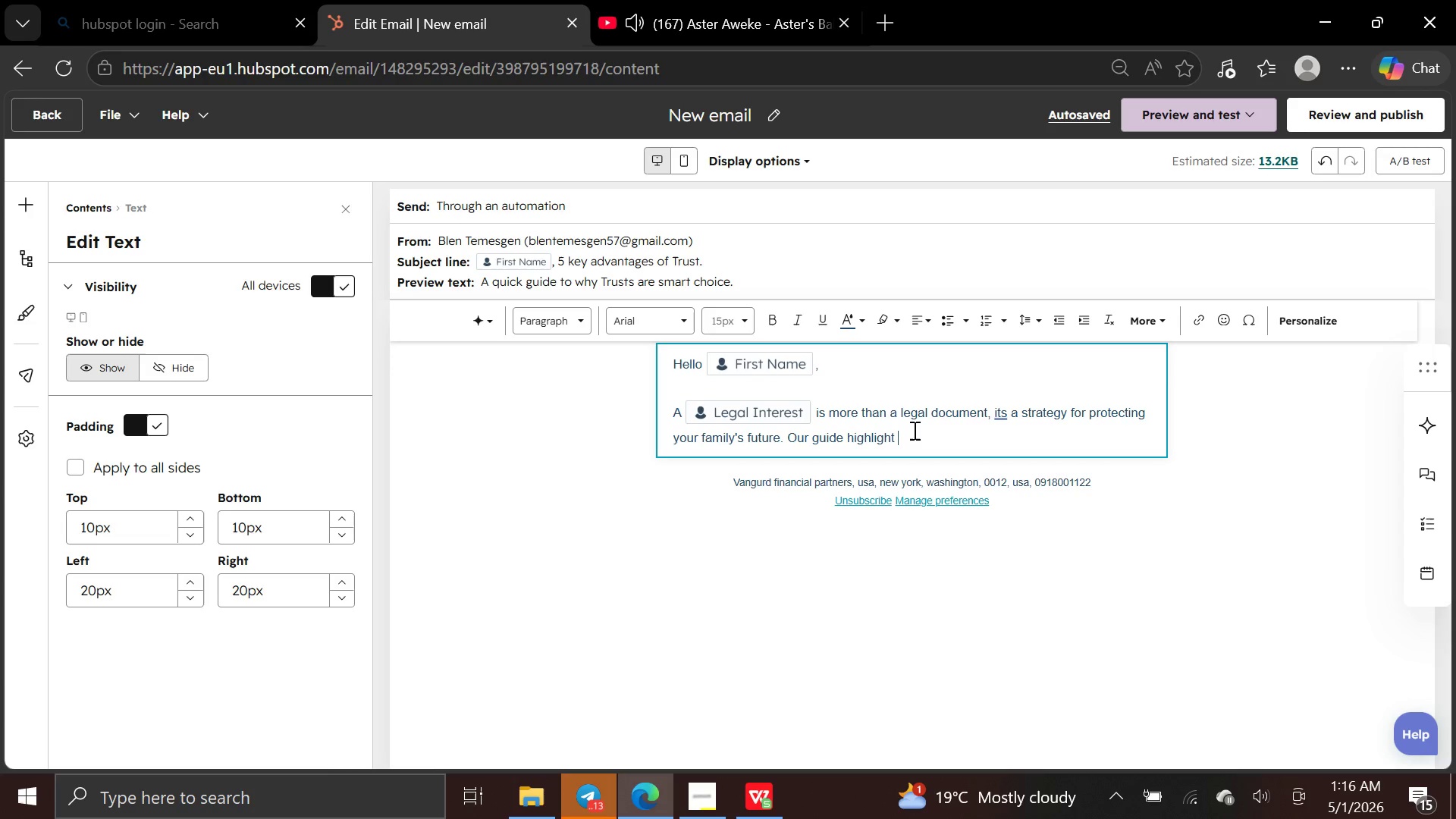 
type(s)
key(Backspace)
key(Backspace)
type(s 5 key advantages)
 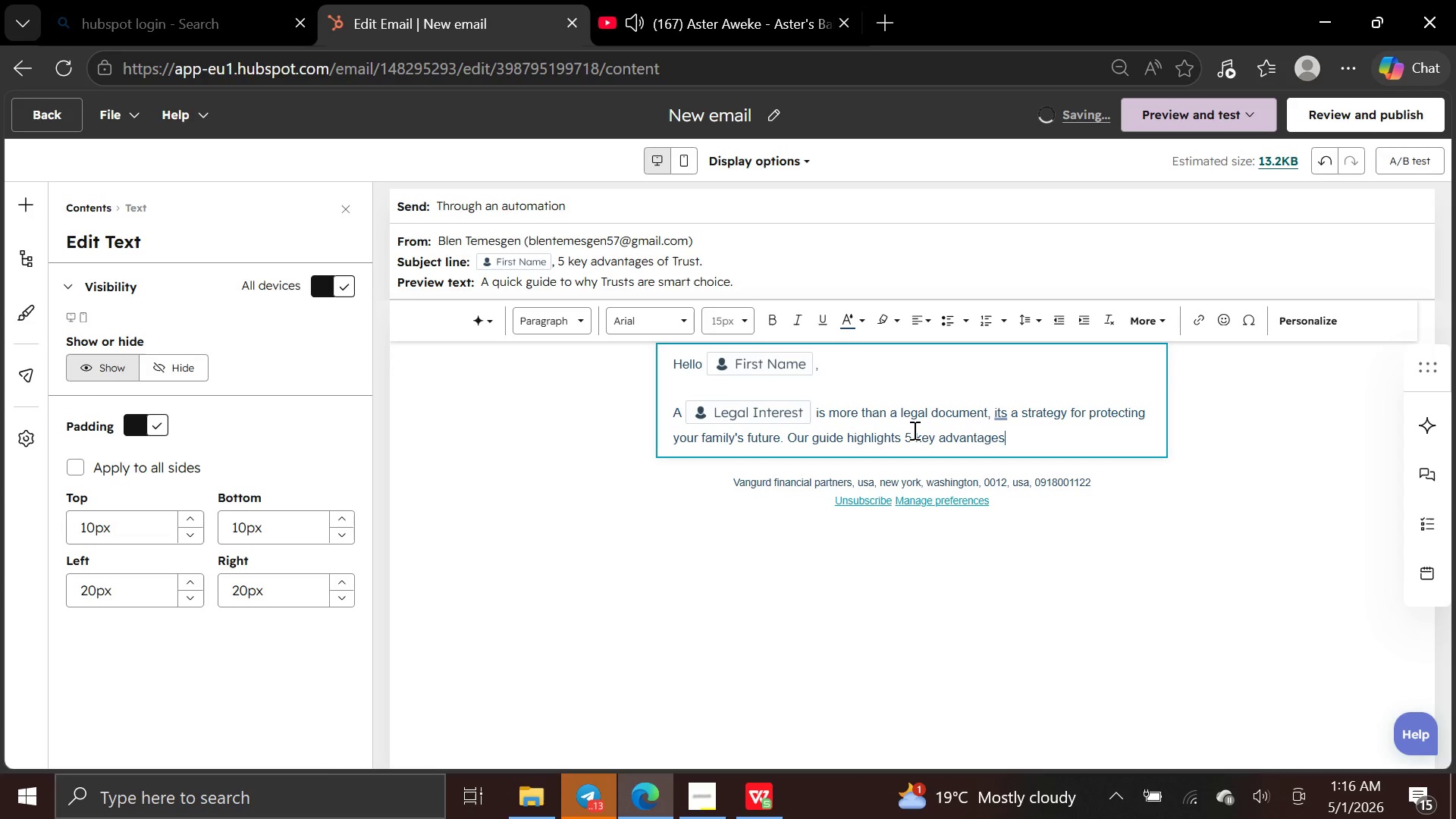 
wait(8.23)
 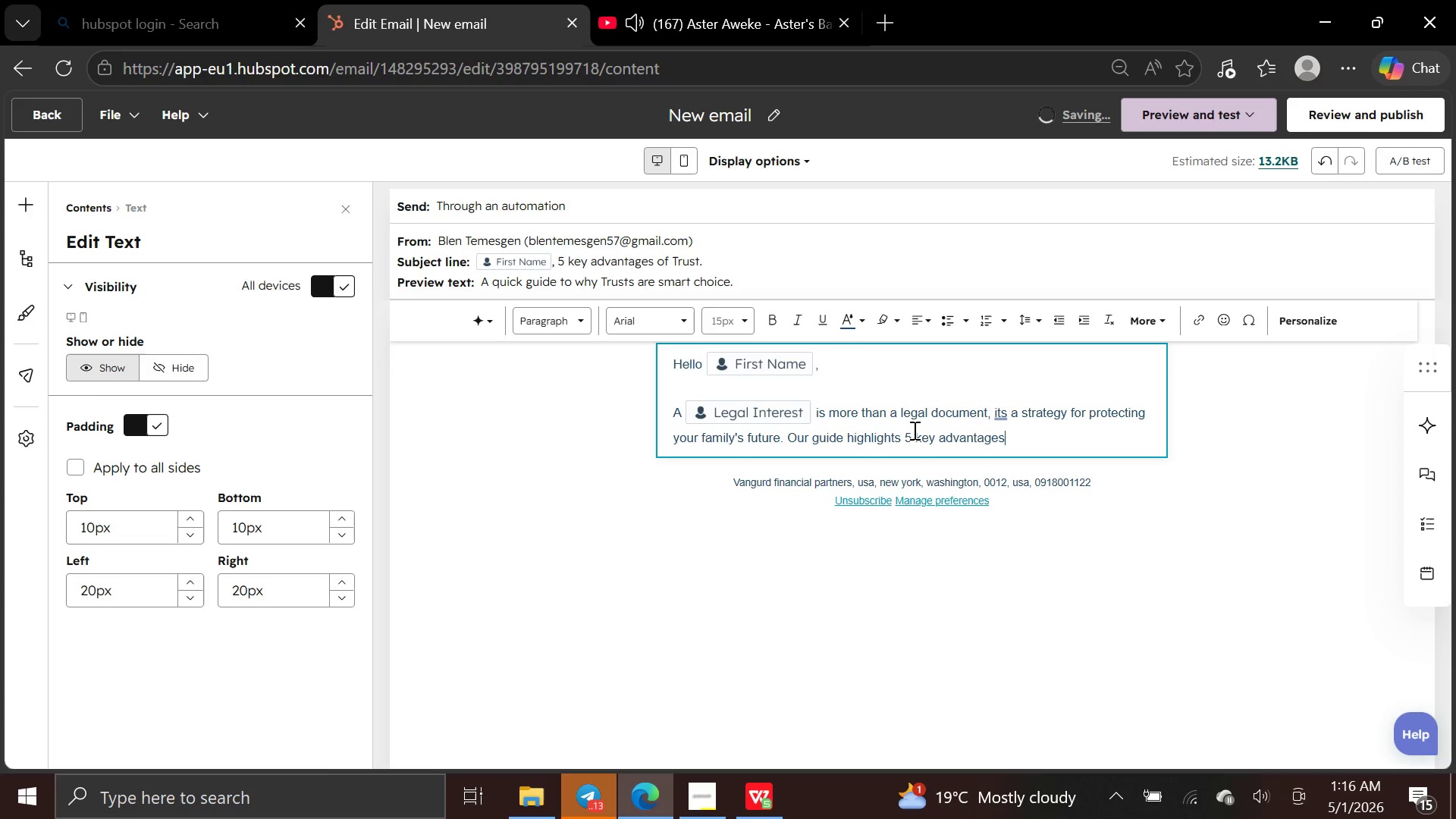 
type( of setting up )
 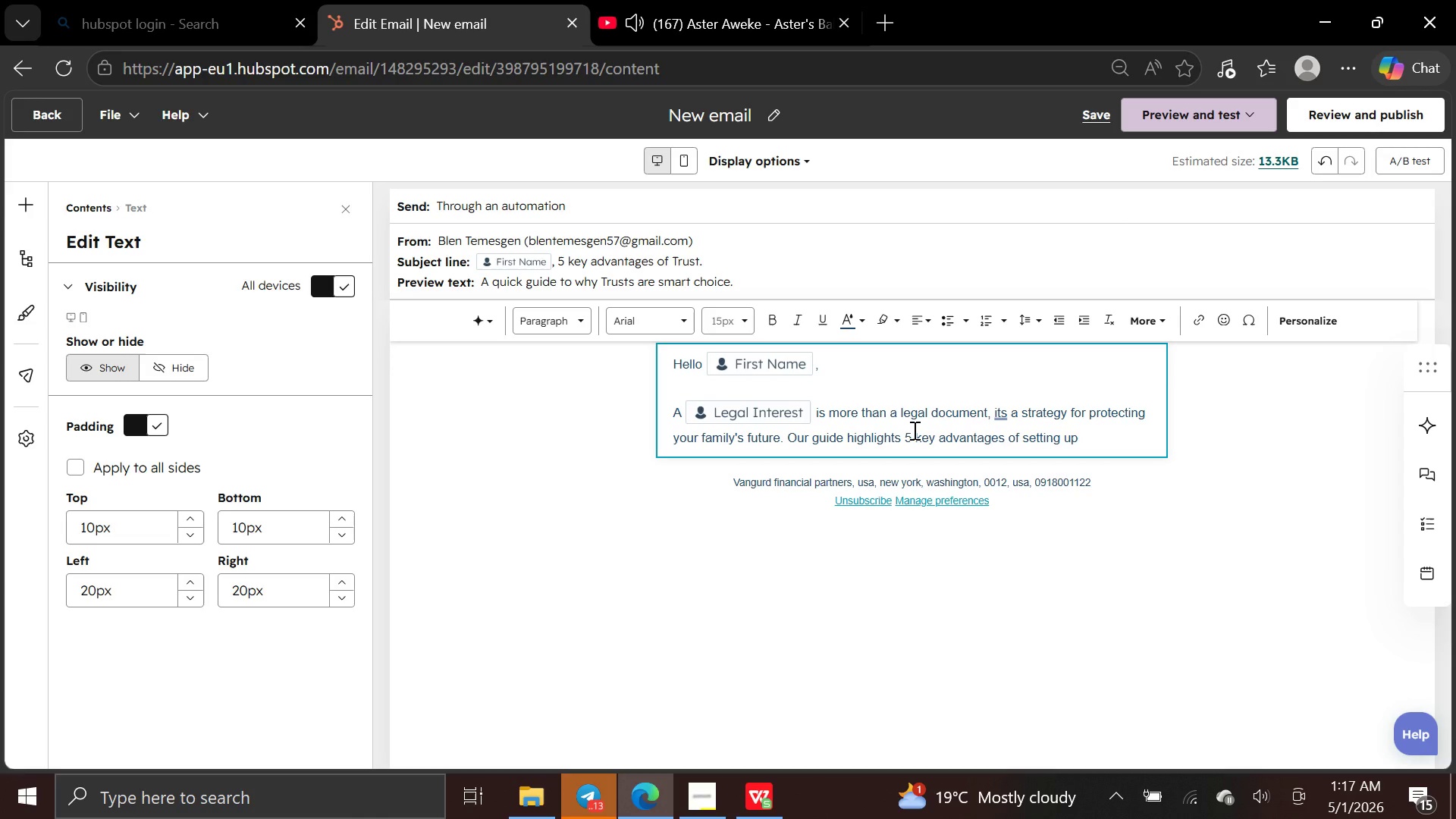 
type(a trust)
 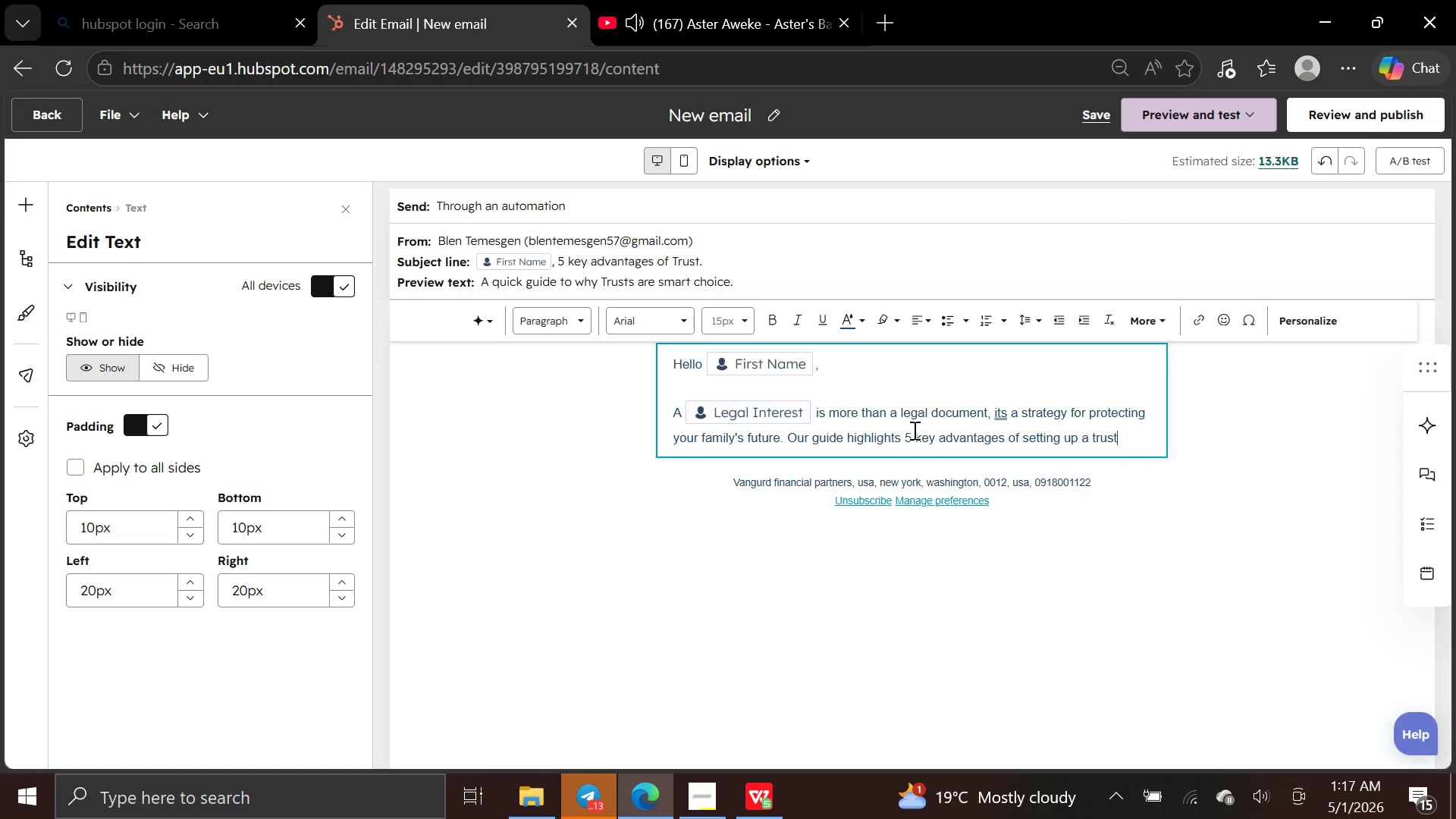 
key(ArrowLeft)
 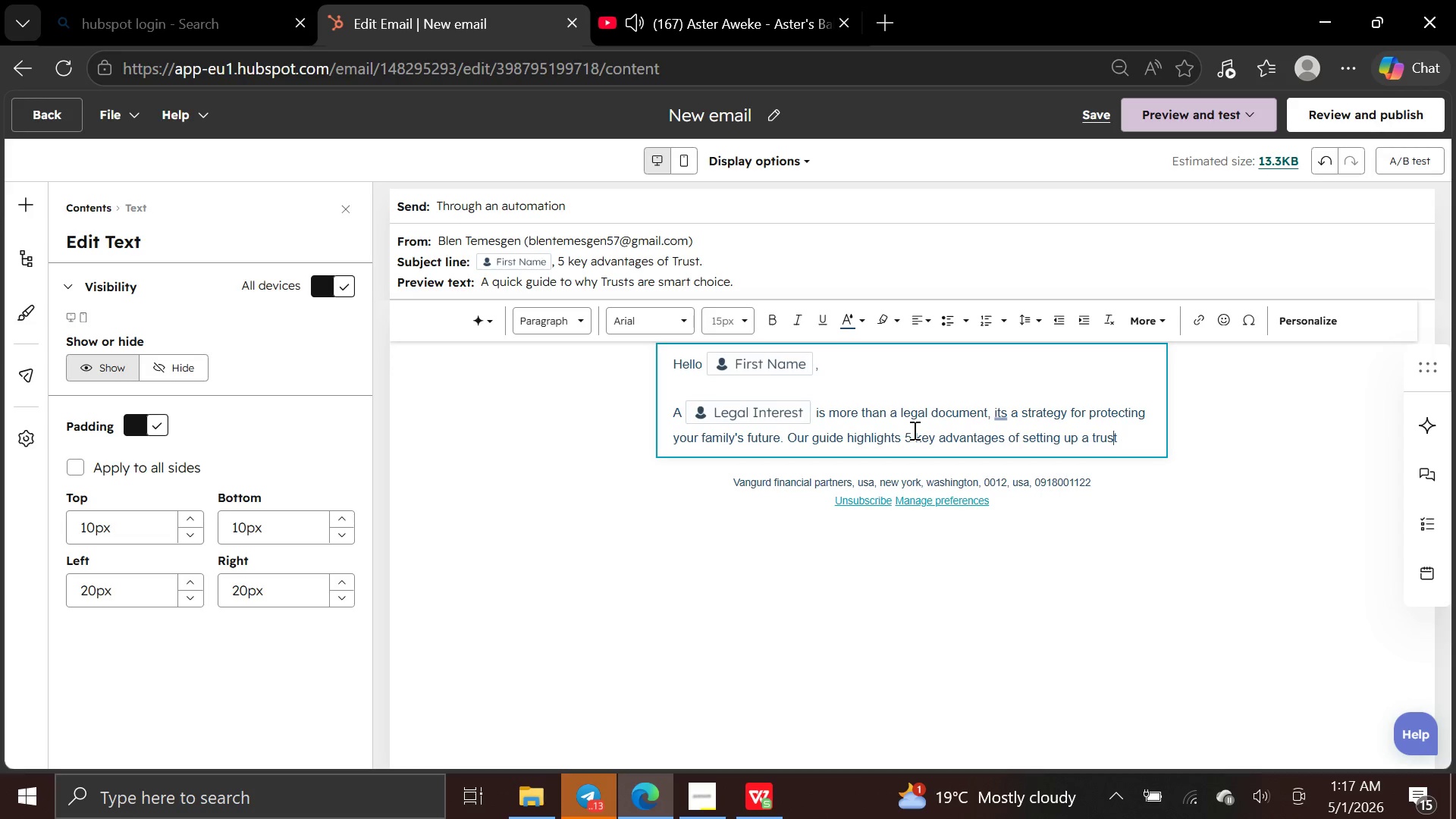 
key(ArrowLeft)
 